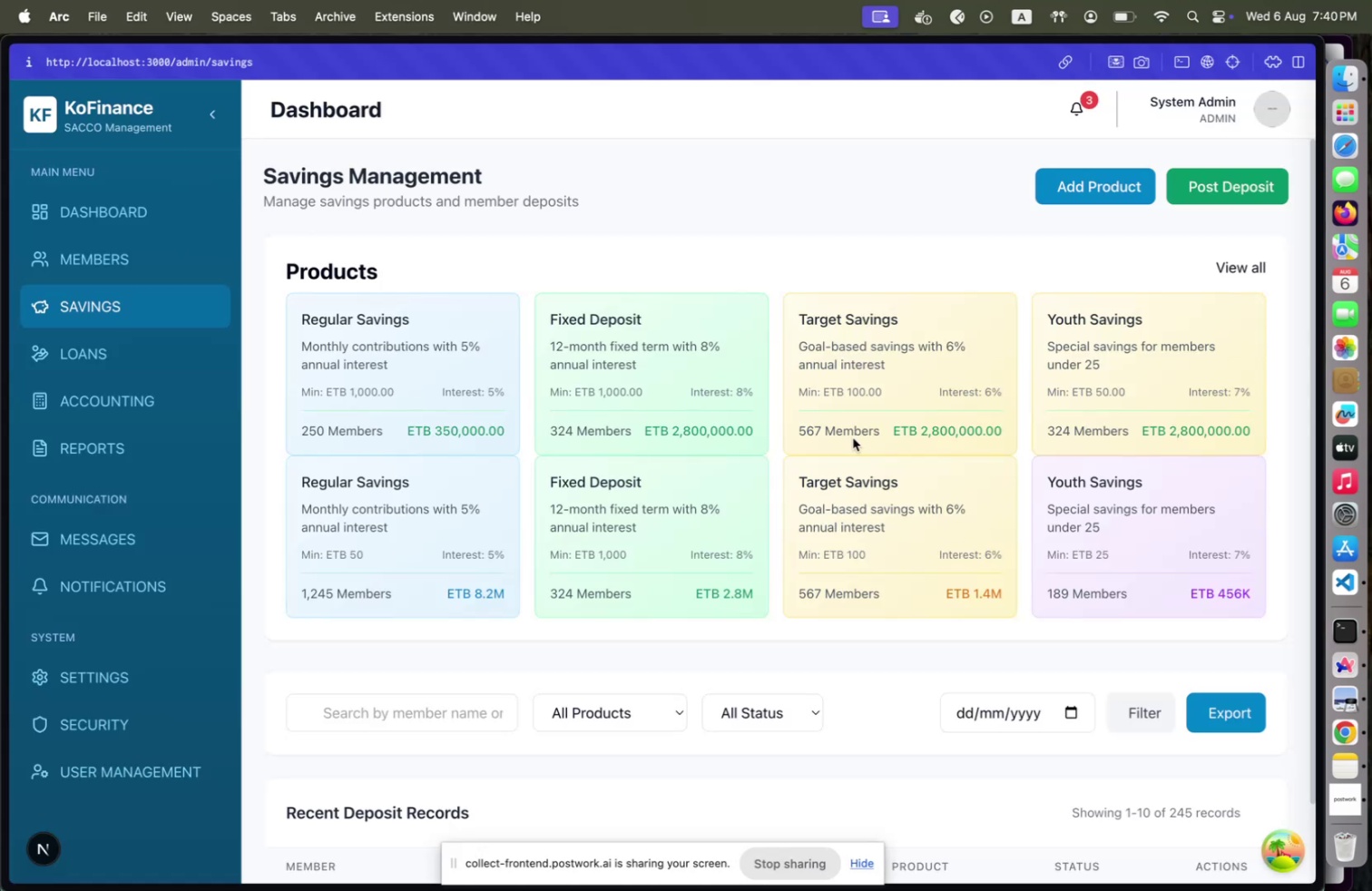 
wait(8.77)
 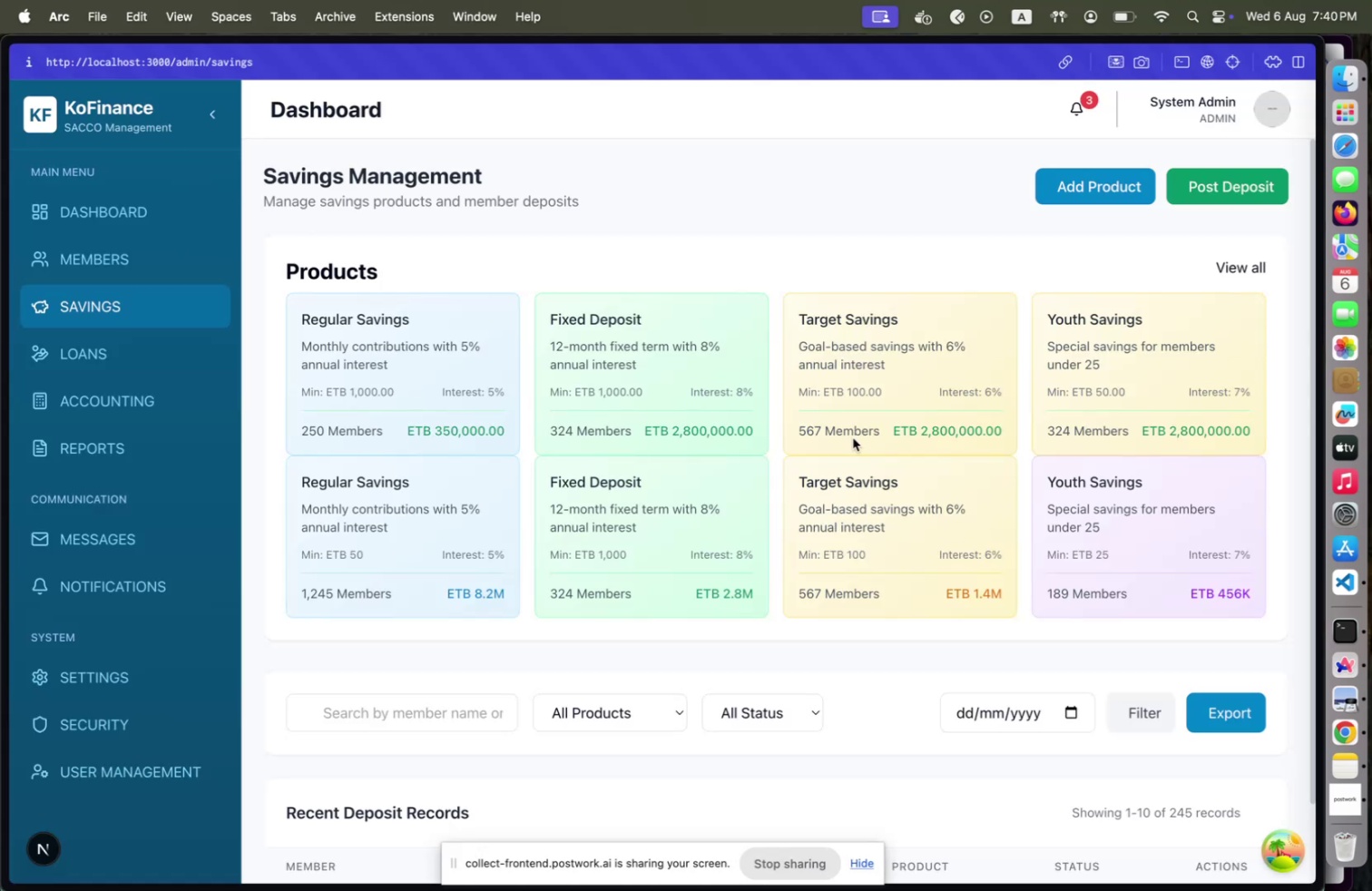 
key(Meta+CommandLeft)
 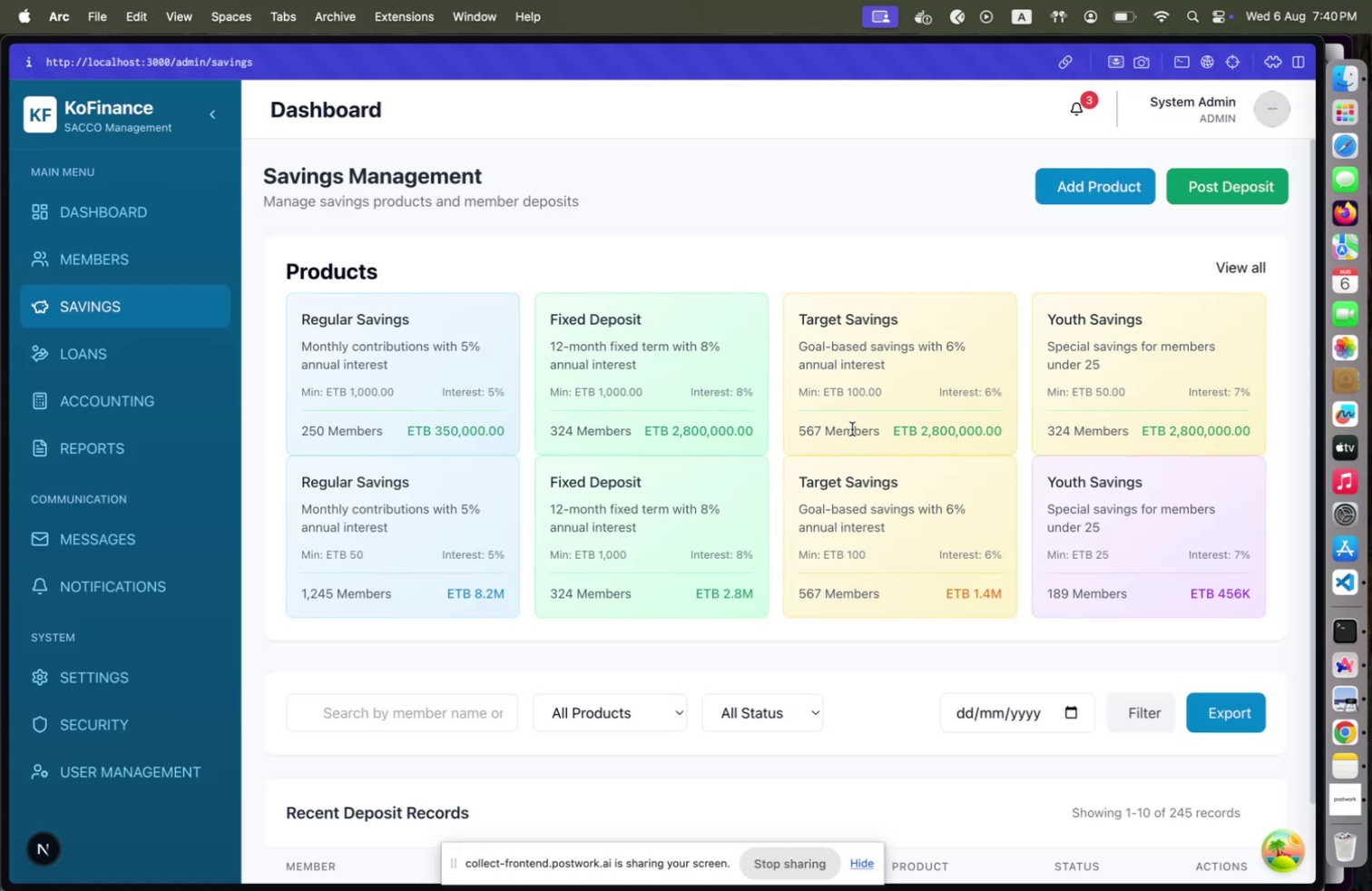 
key(Meta+Tab)
 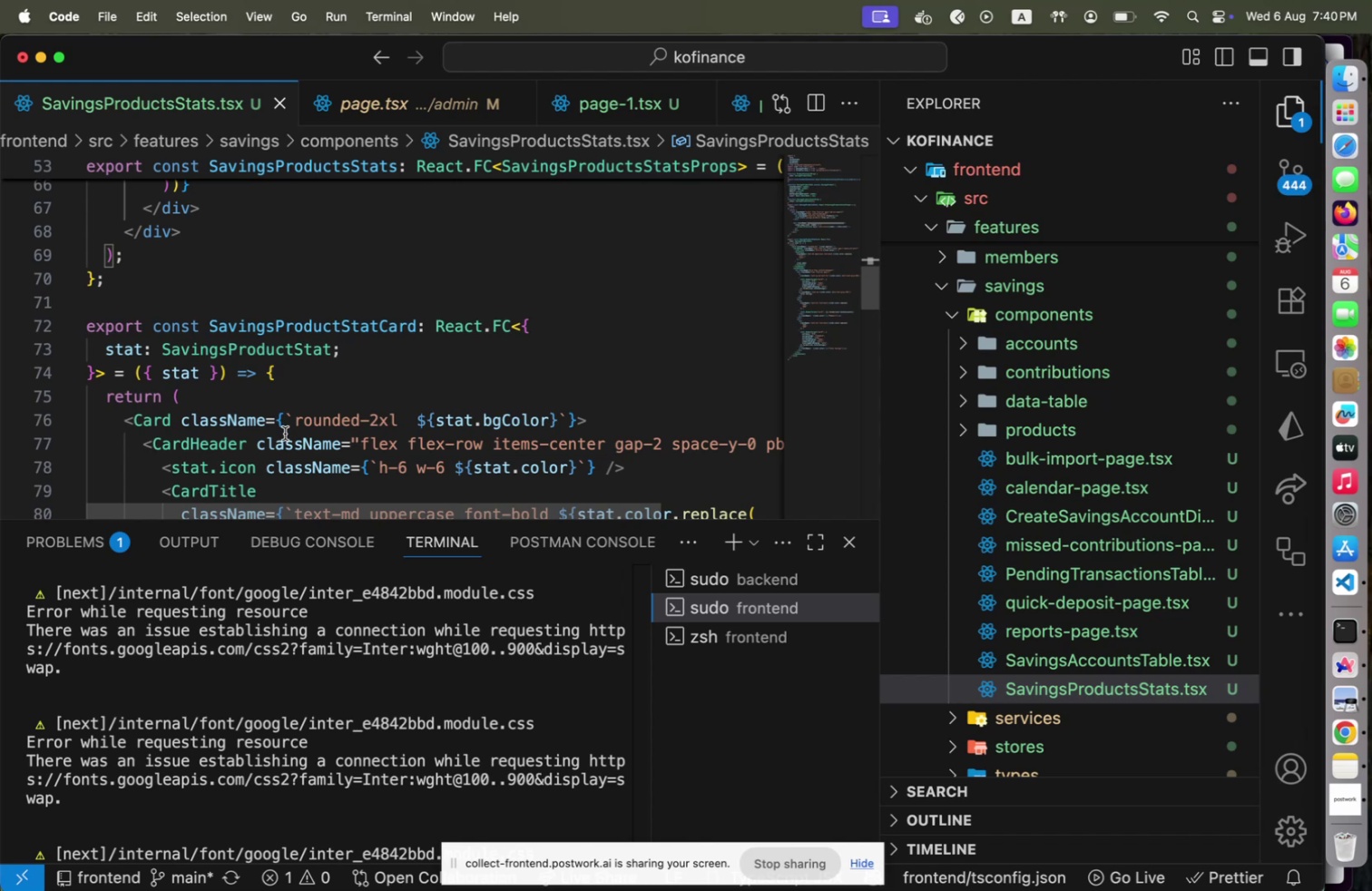 
scroll: coordinate [287, 429], scroll_direction: none, amount: 0.0
 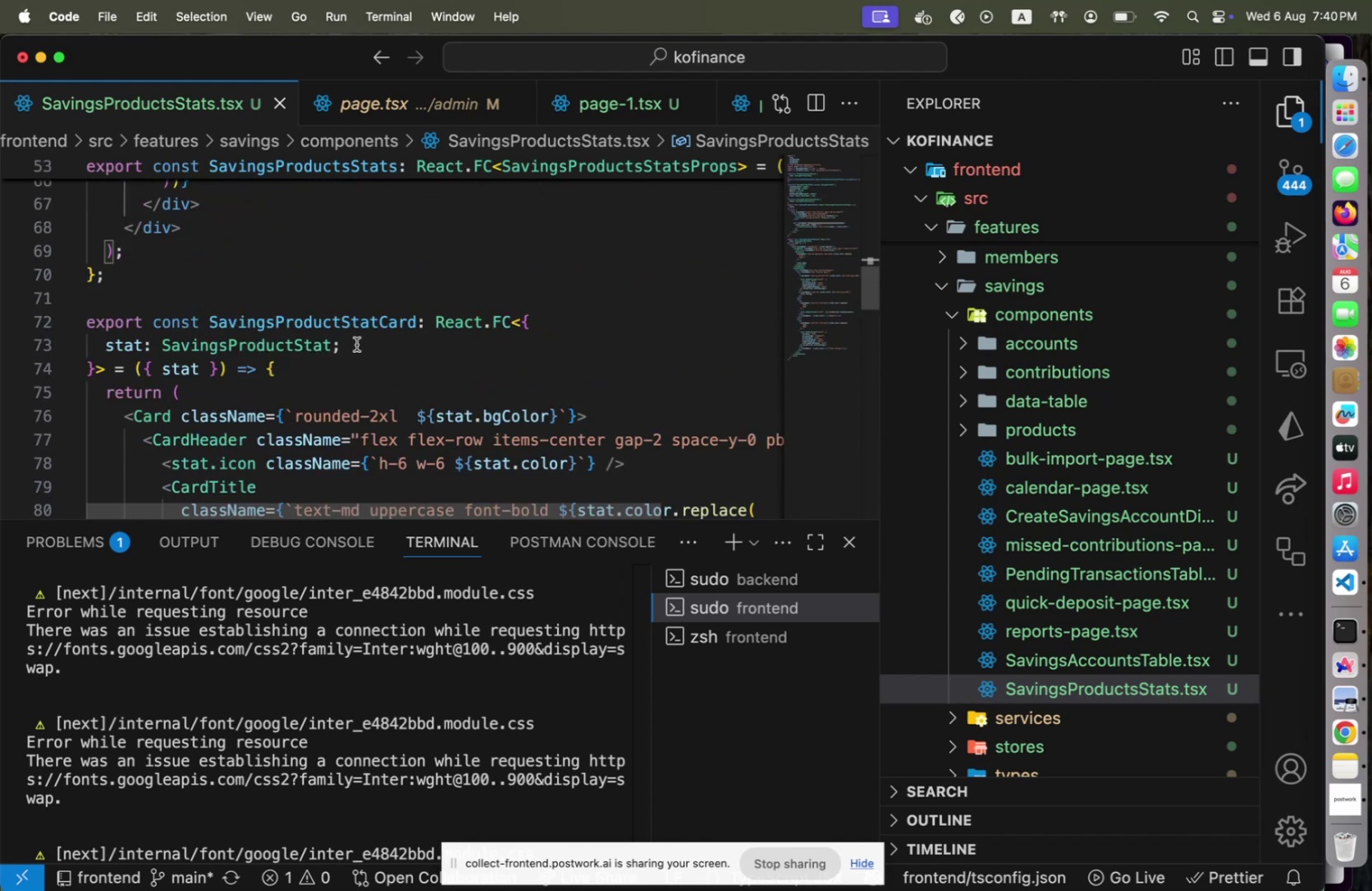 
left_click([359, 329])
 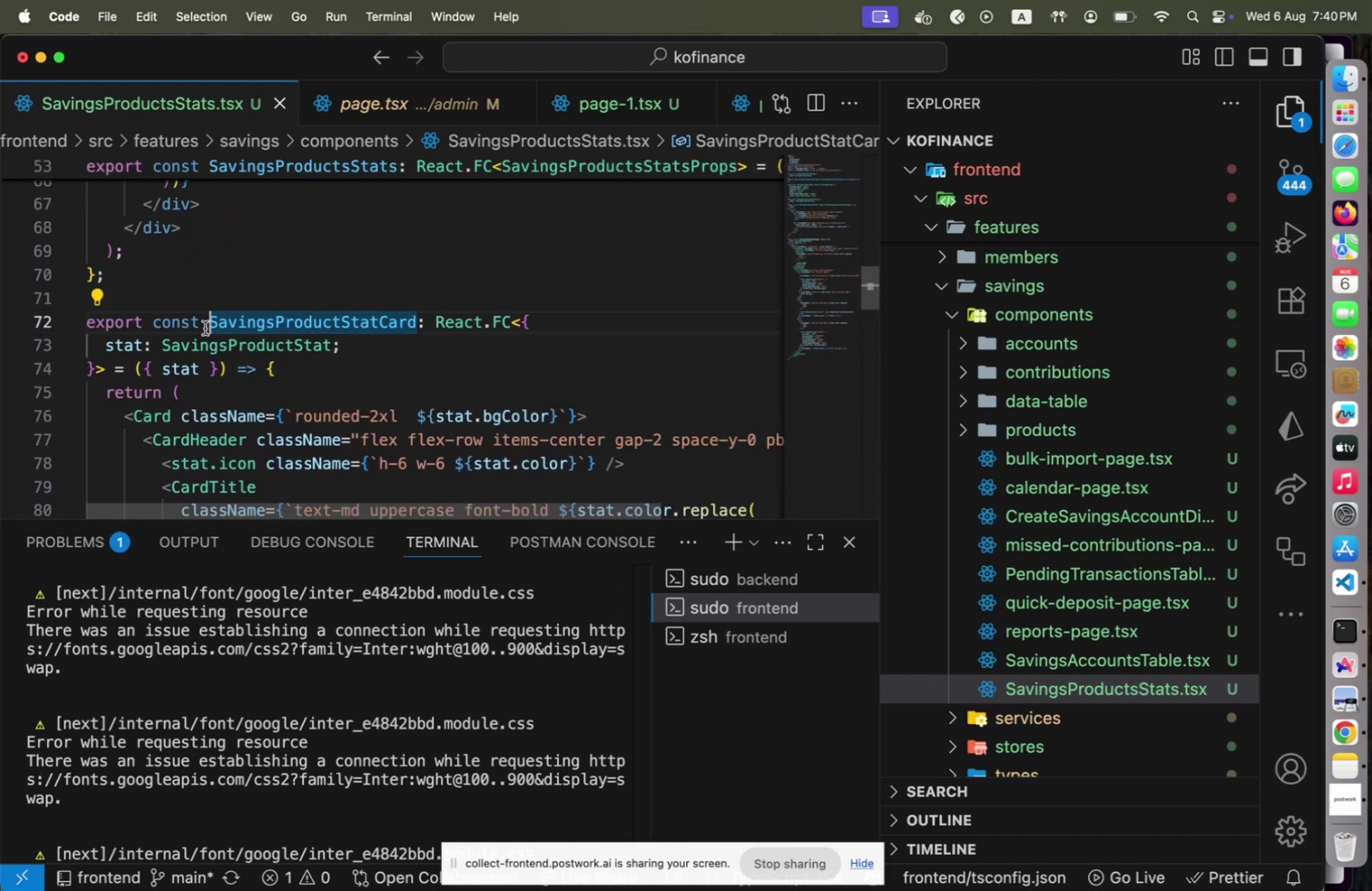 
key(Meta+CommandLeft)
 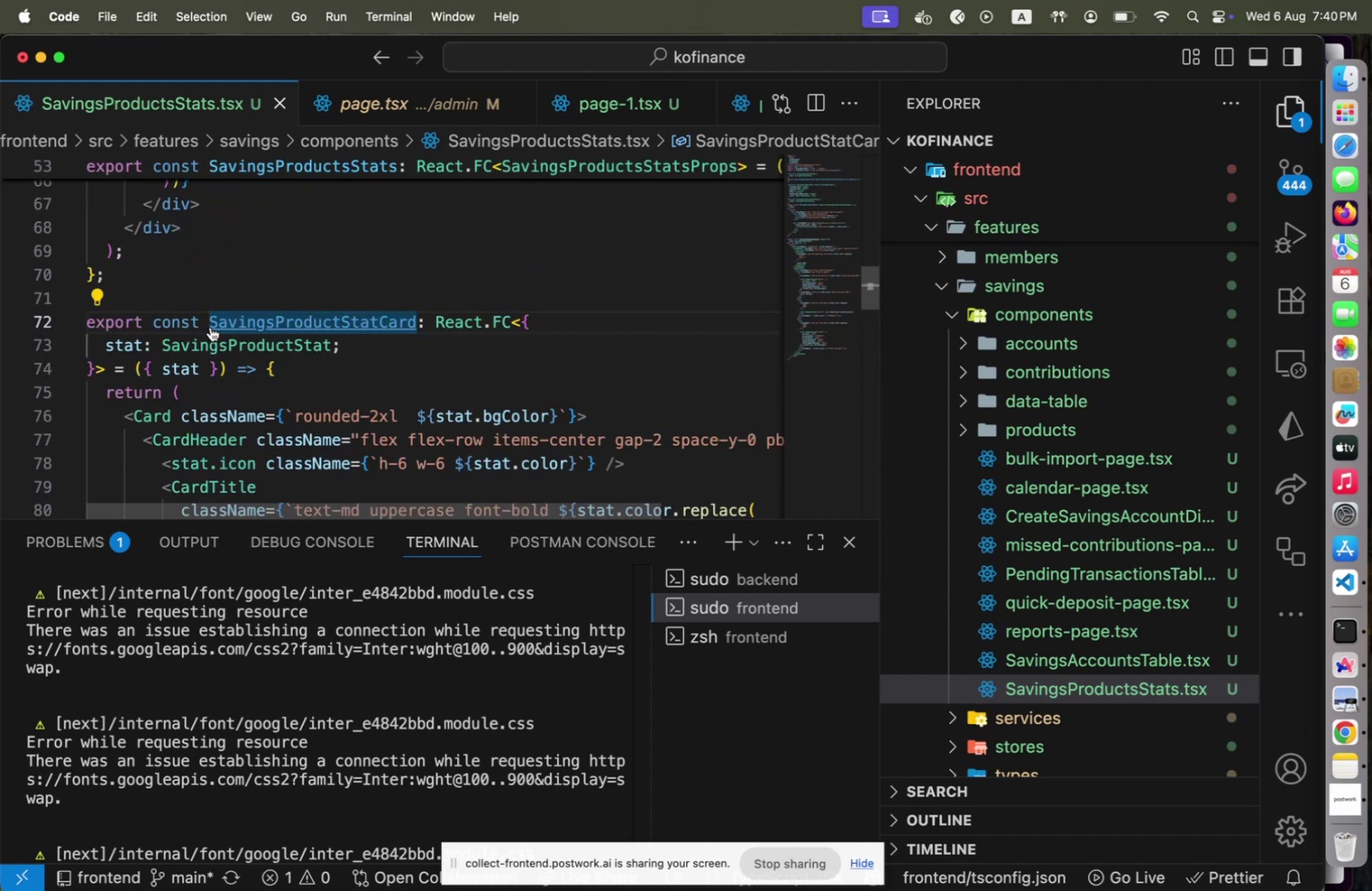 
key(Meta+Tab)
 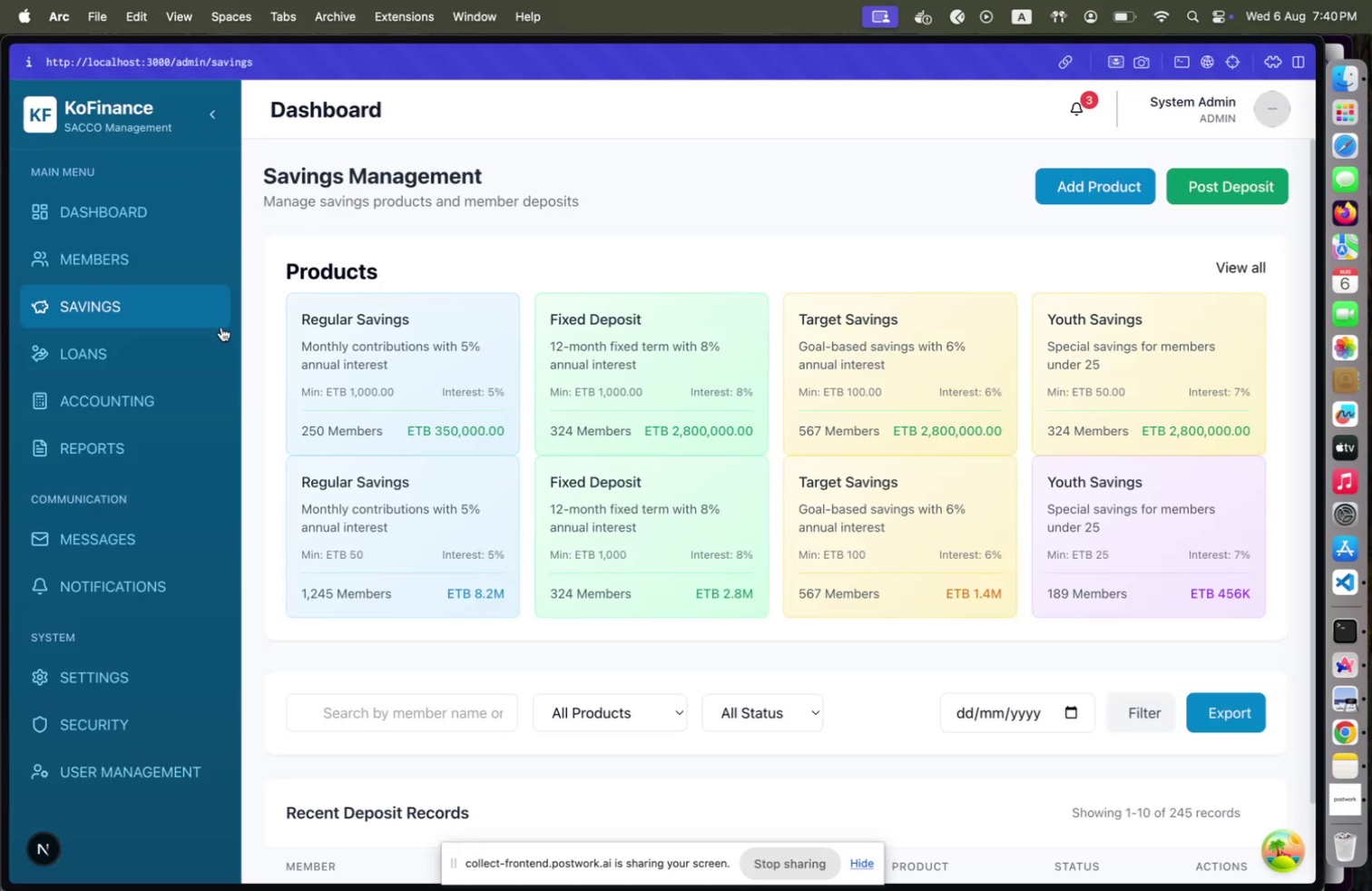 
key(Meta+CommandLeft)
 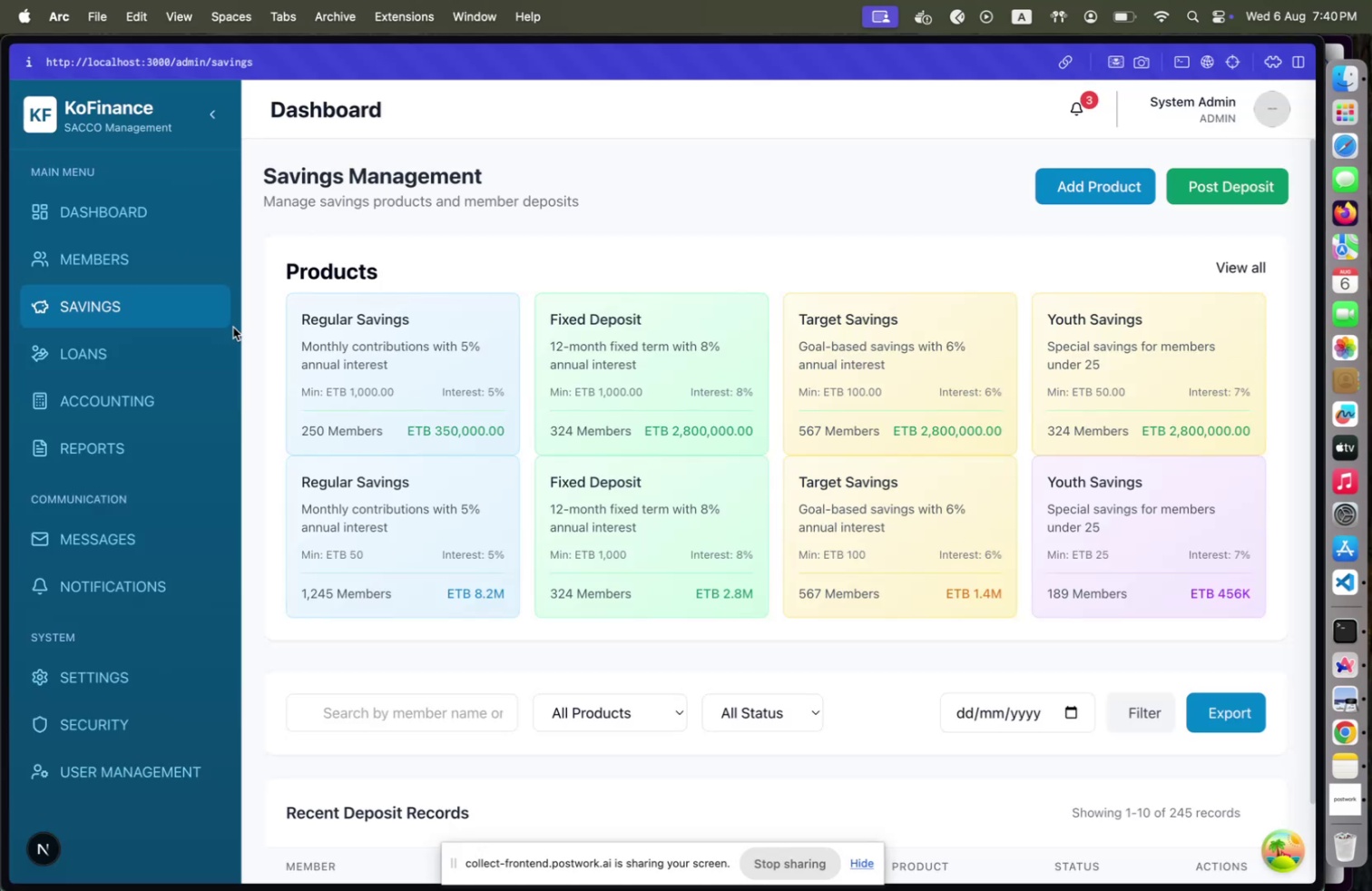 
key(Meta+Tab)
 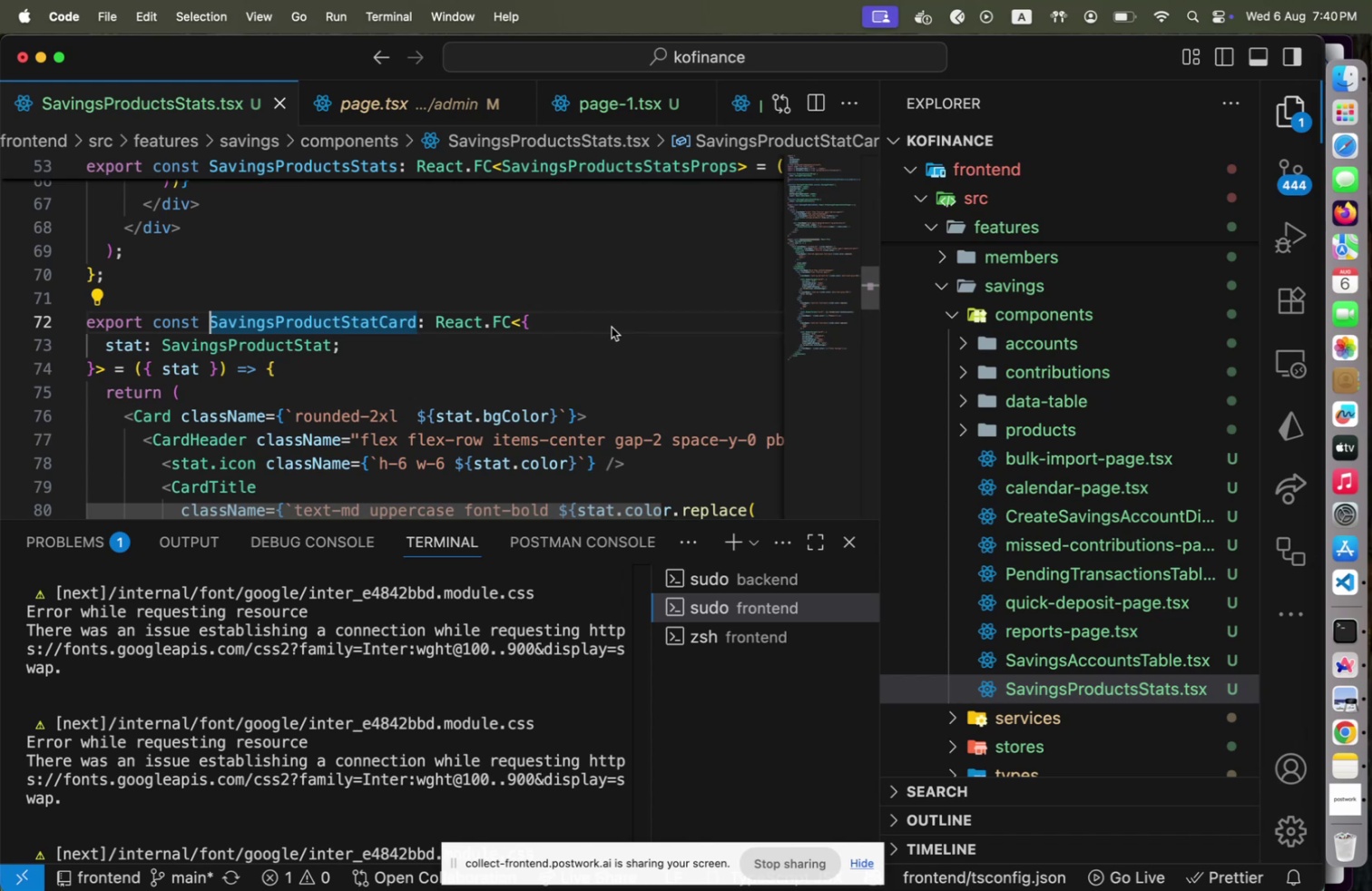 
scroll: coordinate [602, 344], scroll_direction: up, amount: 16.0
 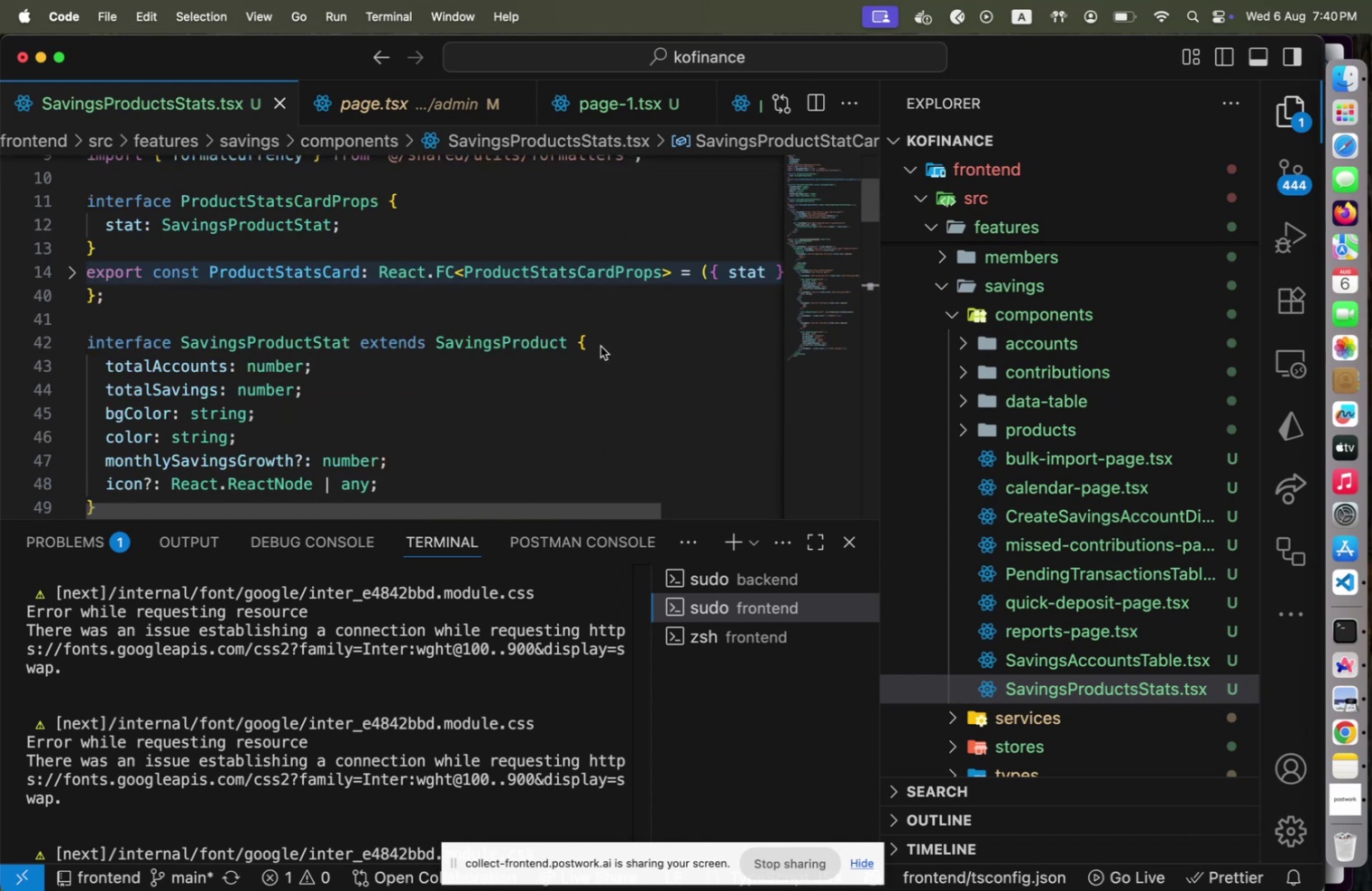 
scroll: coordinate [601, 345], scroll_direction: down, amount: 16.0
 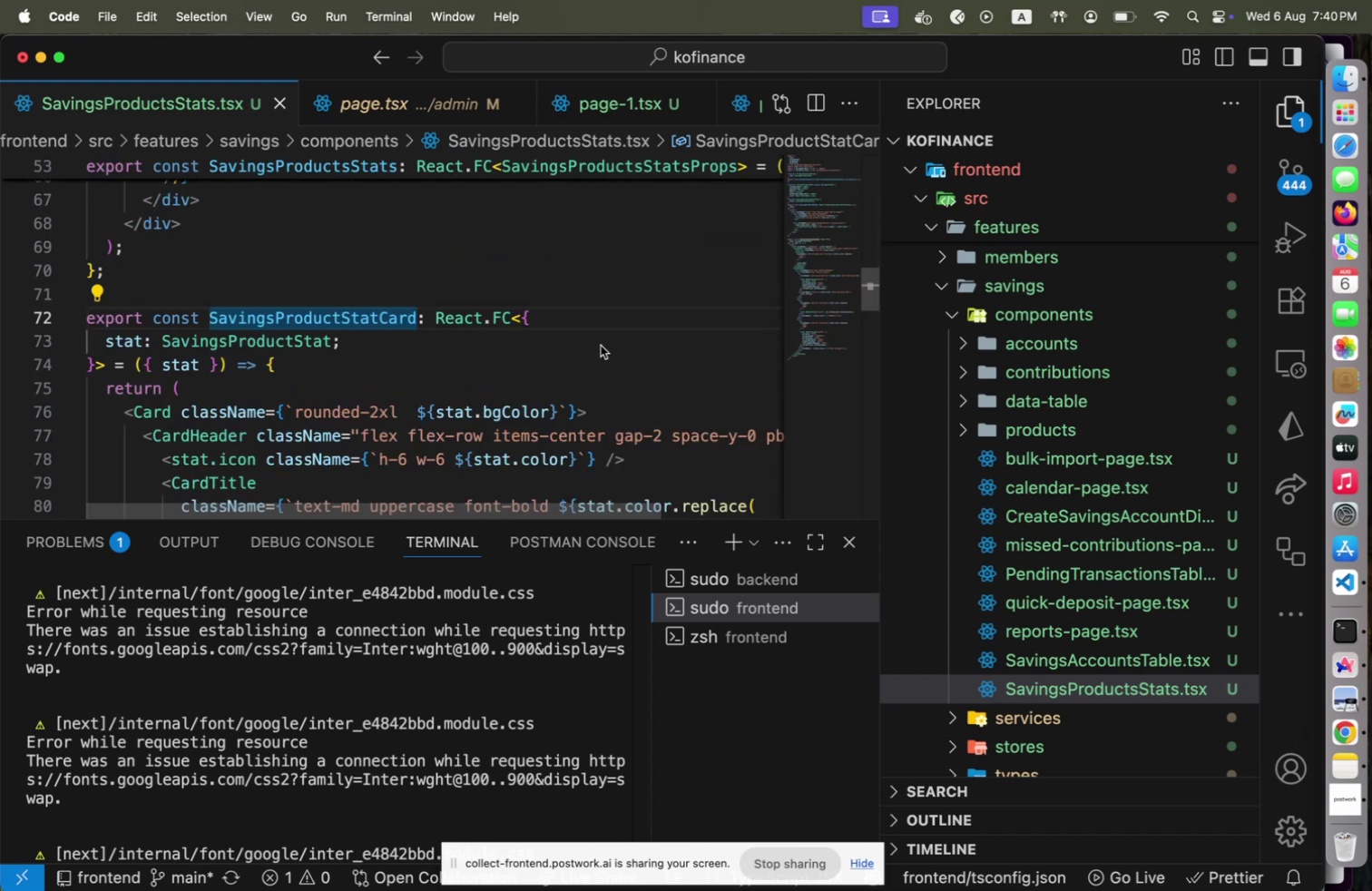 
hold_key(key=ArrowRight, duration=0.82)
 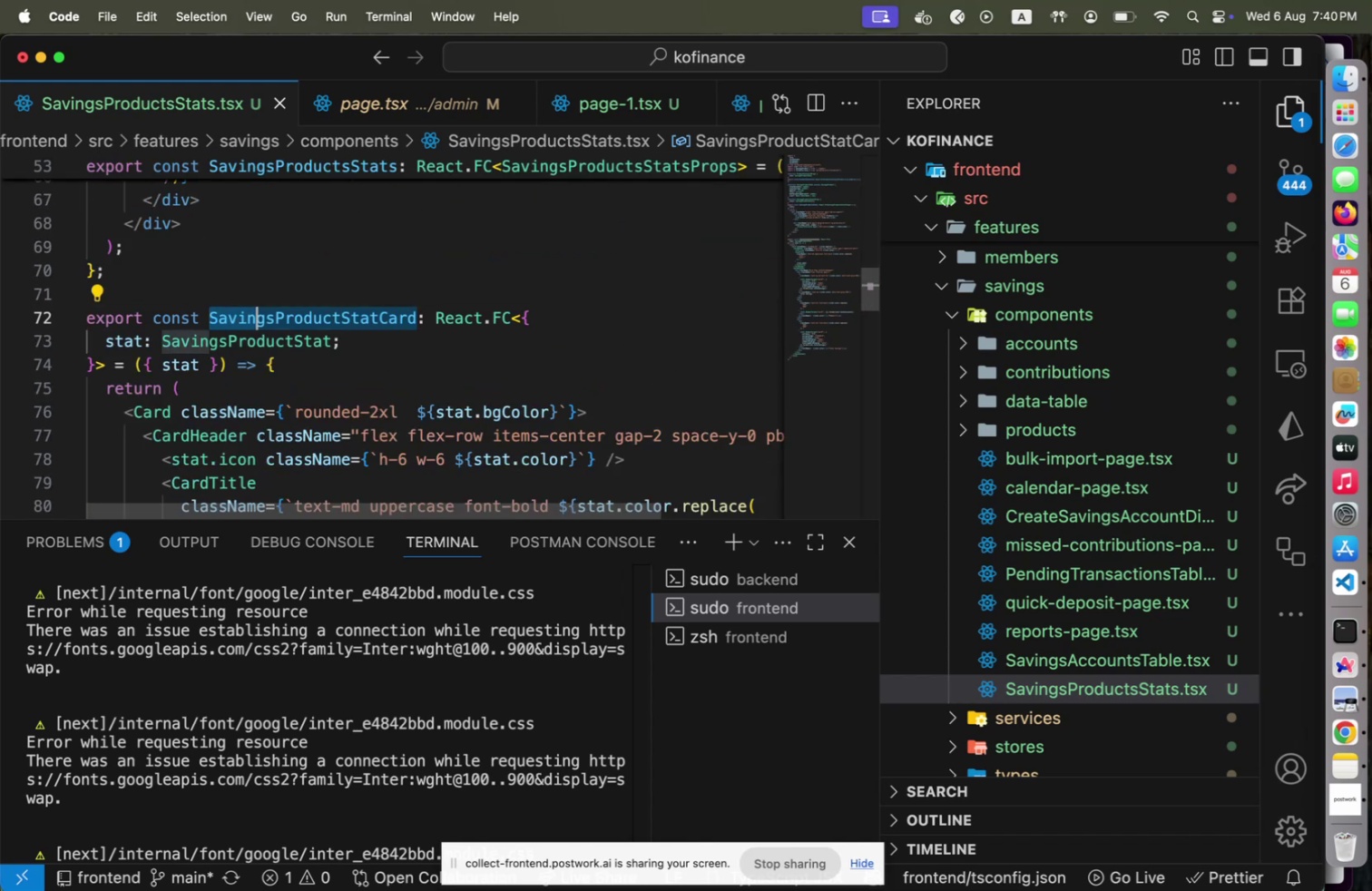 
key(Shift+ArrowRight)
 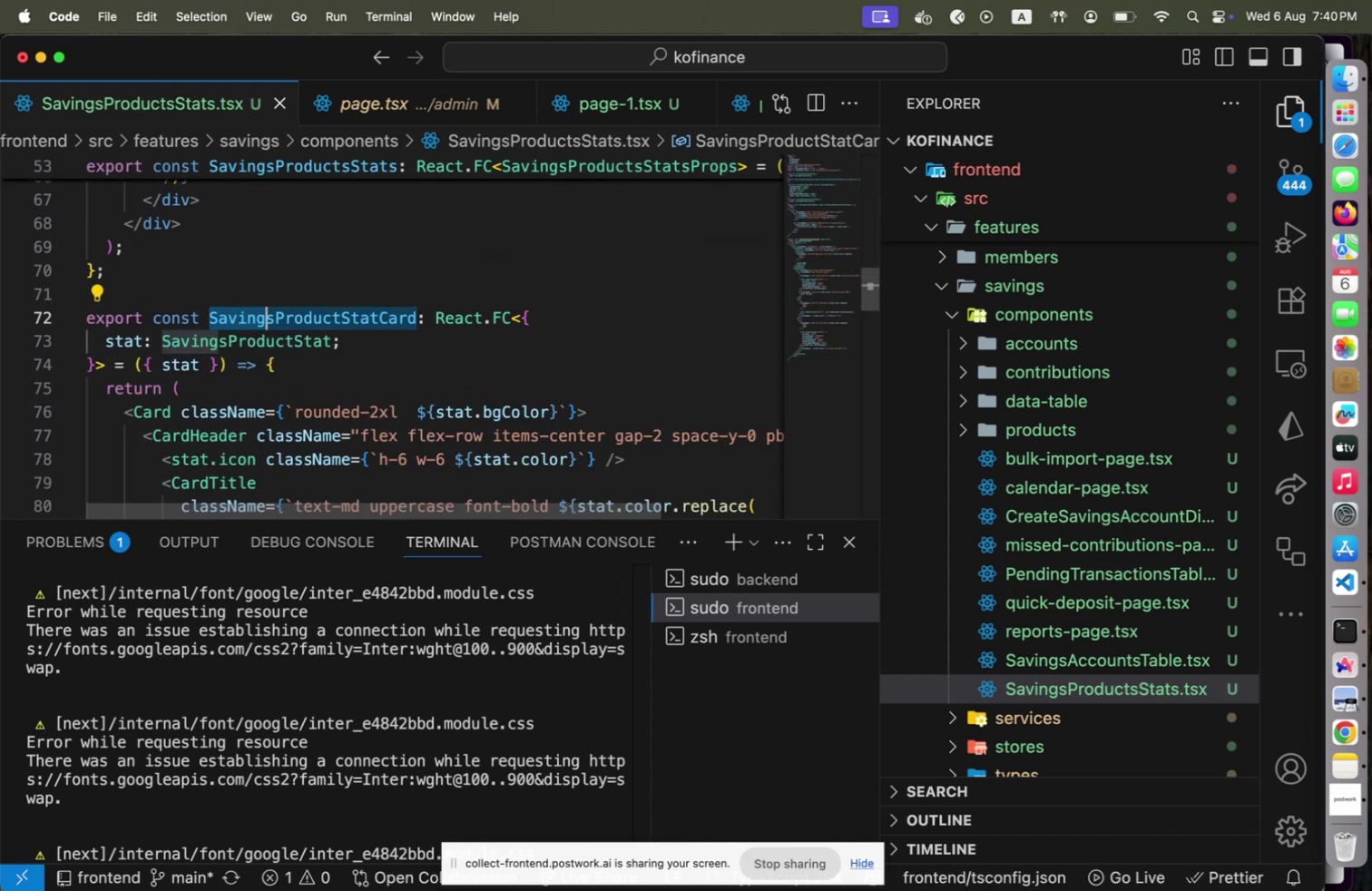 
key(Shift+ArrowRight)
 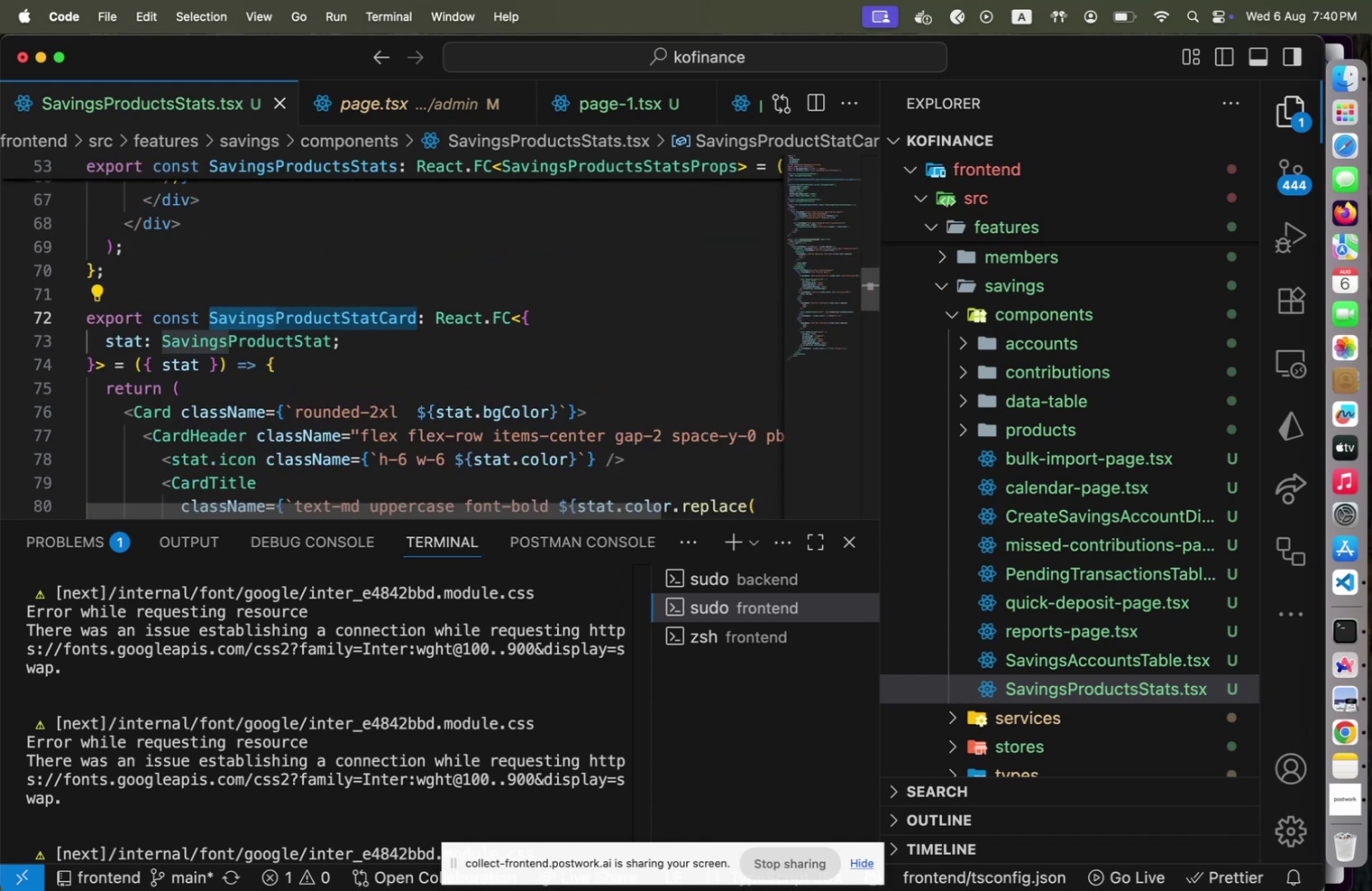 
type(Small)
 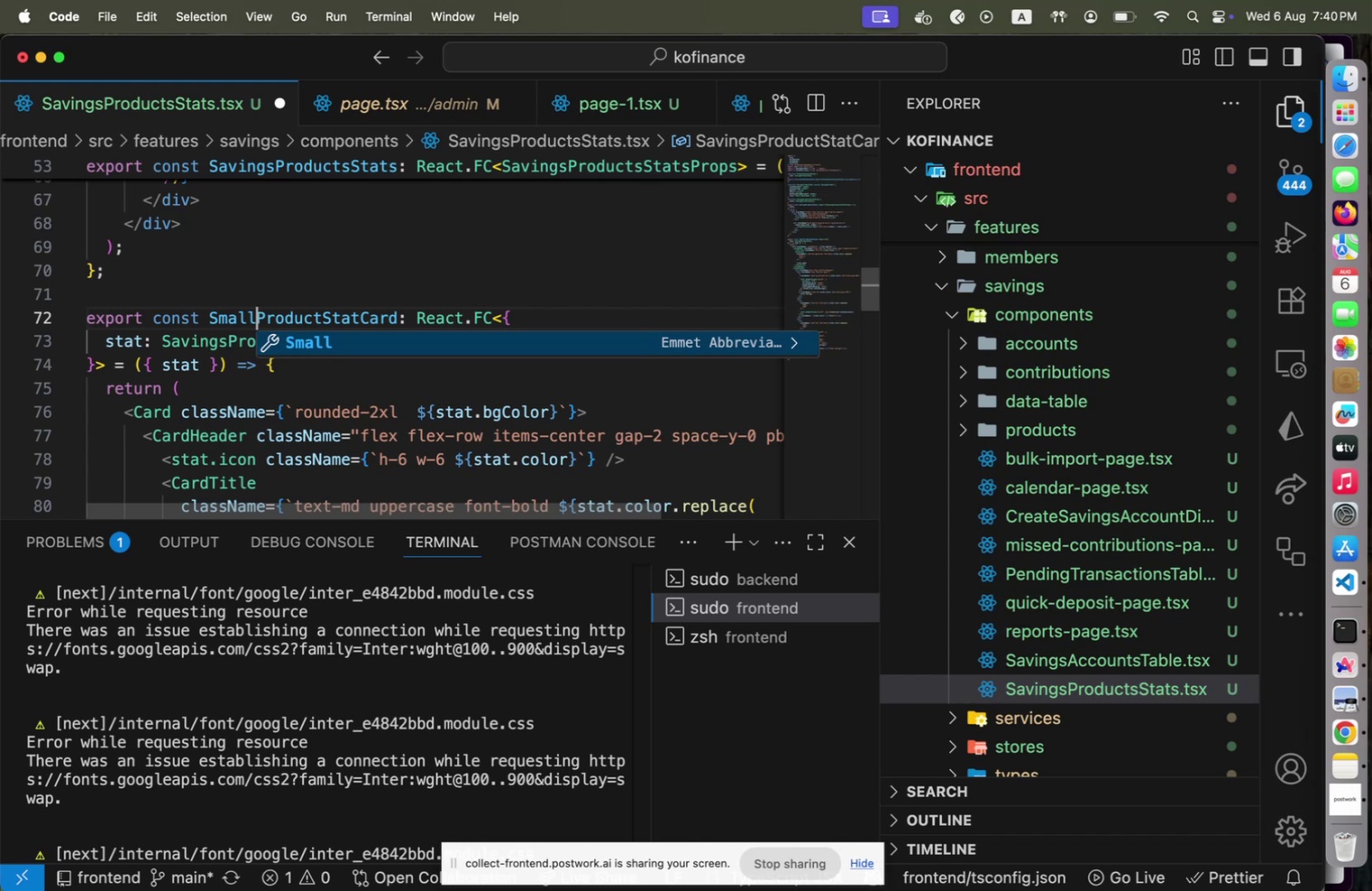 
key(ArrowRight)
 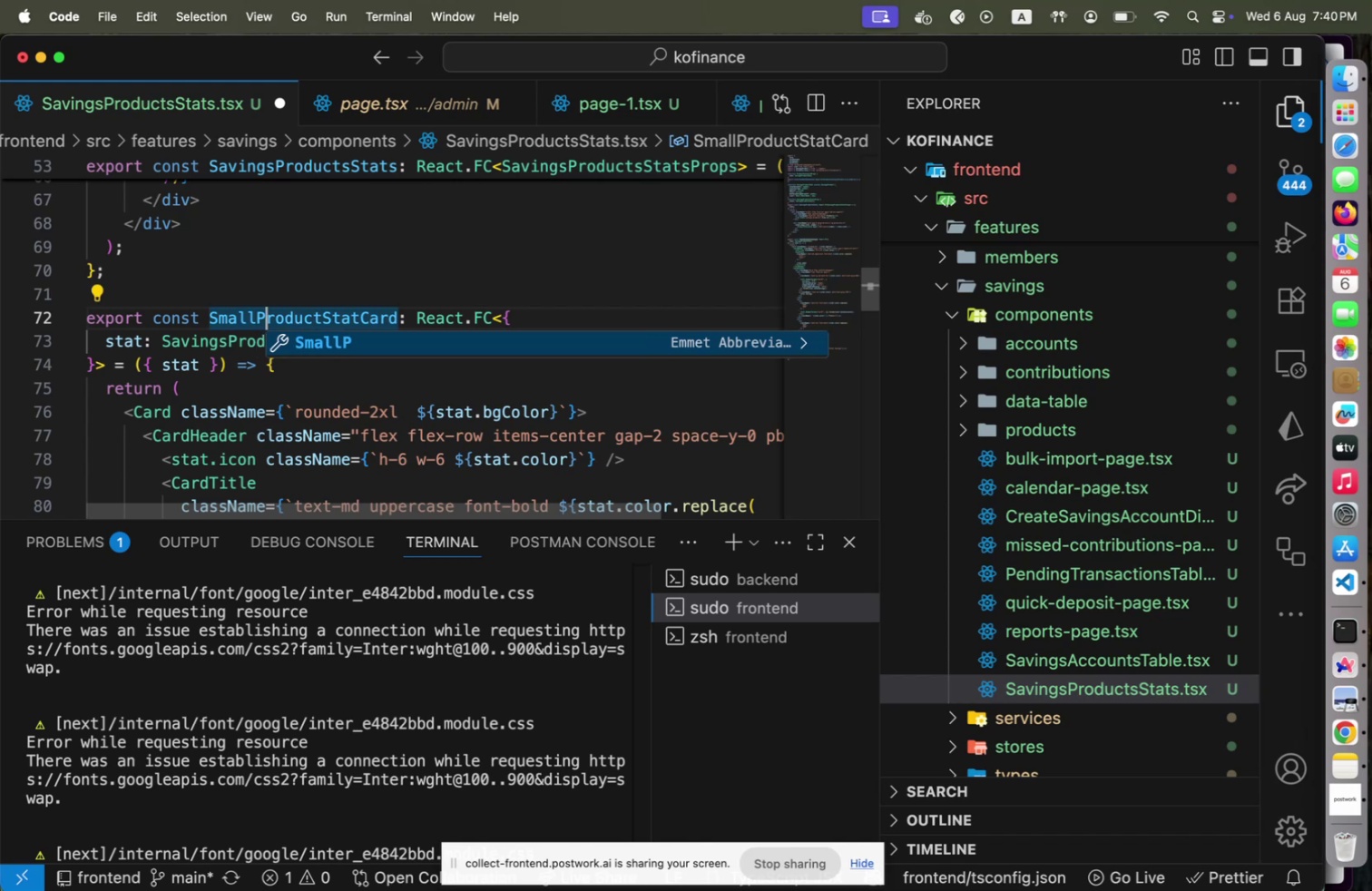 
key(ArrowLeft)
 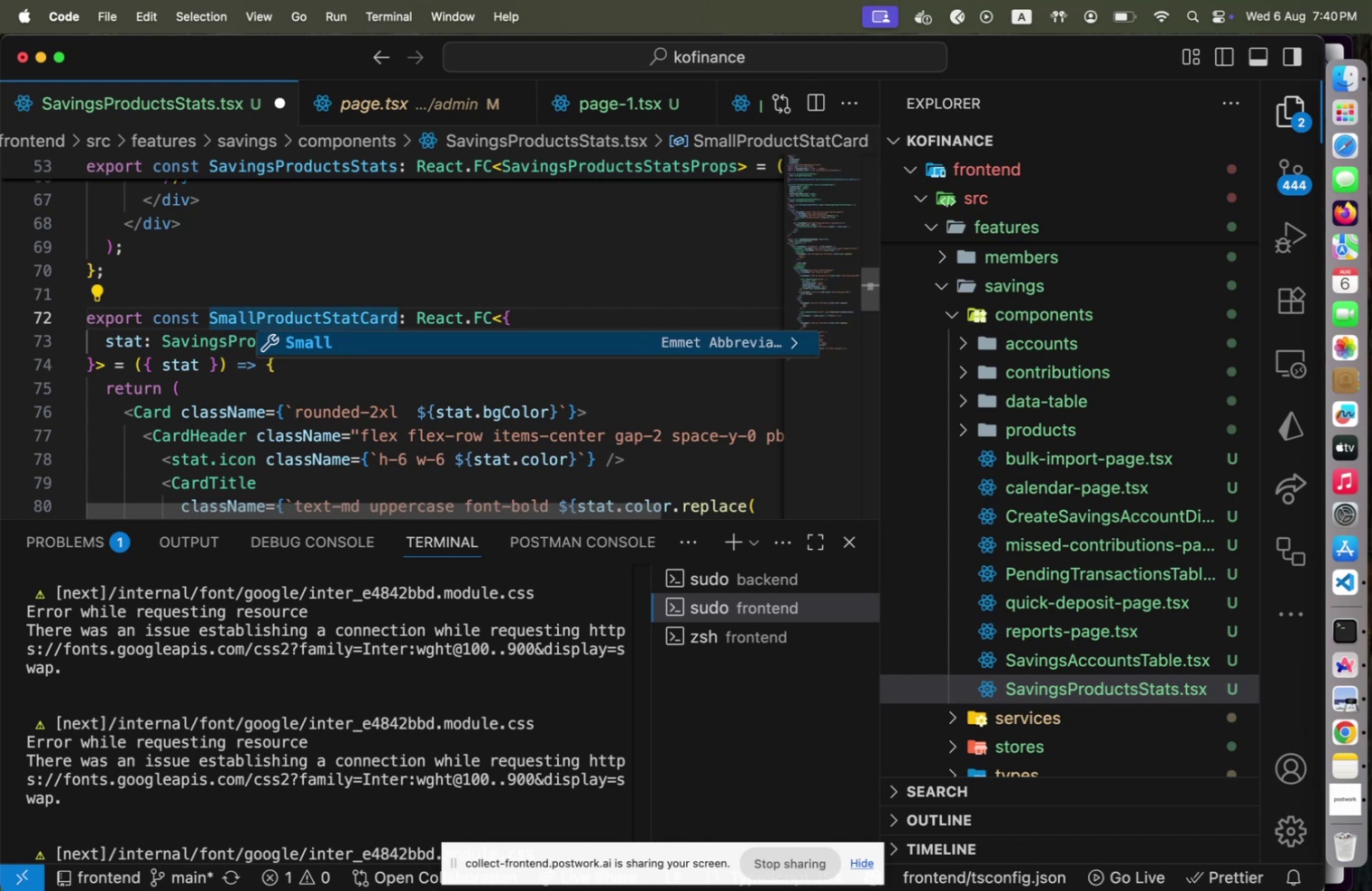 
key(Escape)
 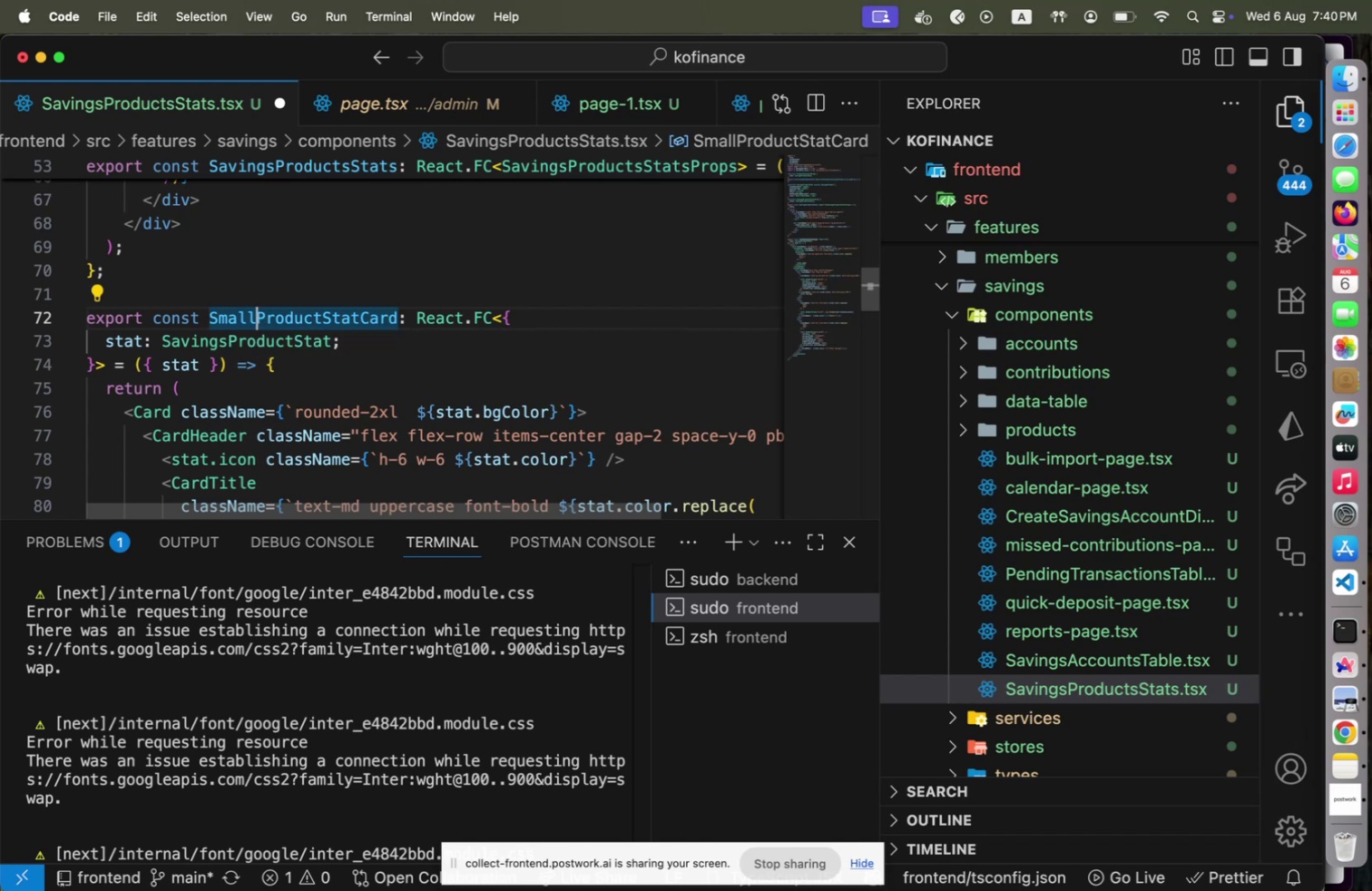 
key(ArrowUp)
 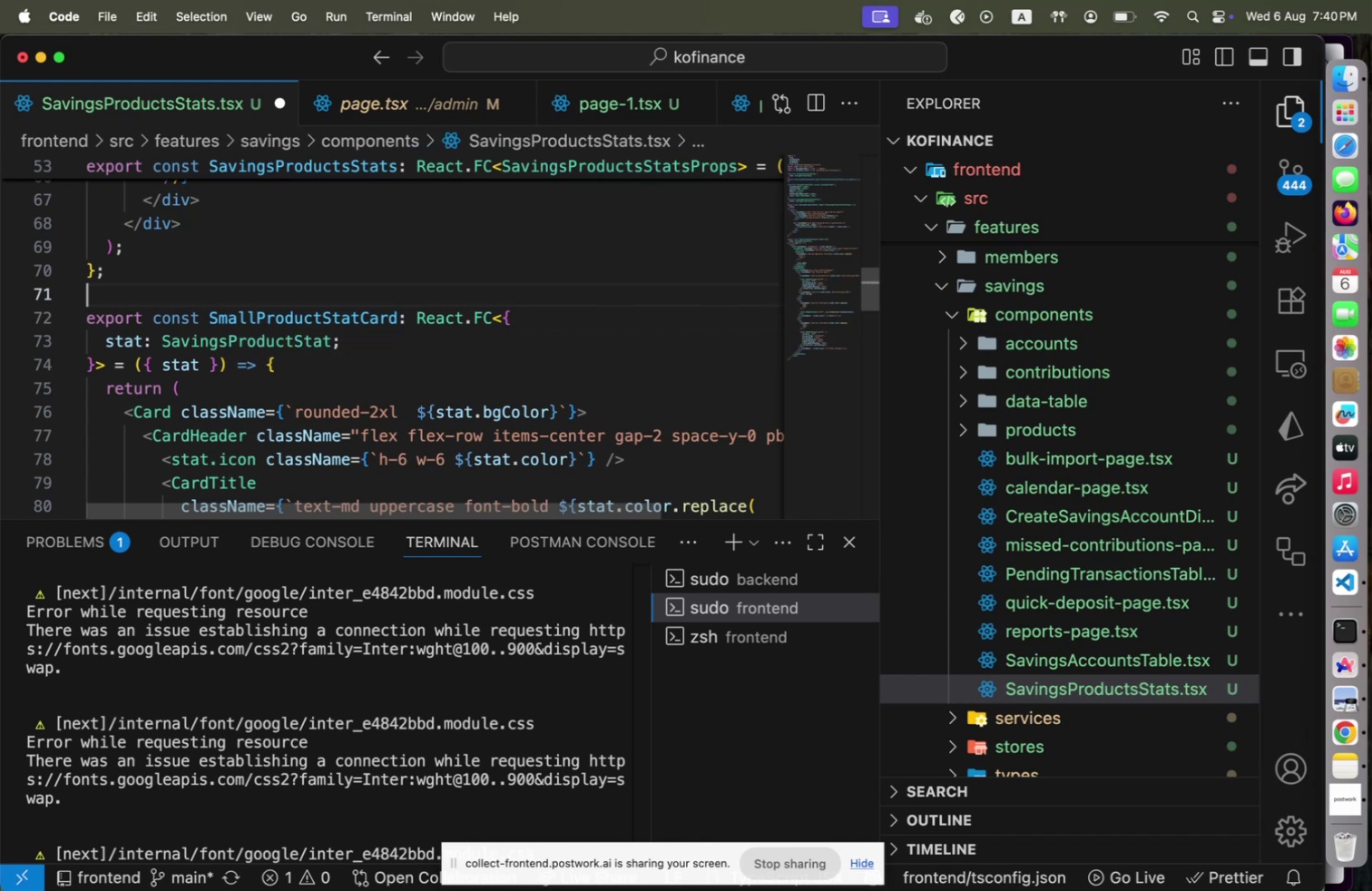 
key(Enter)
 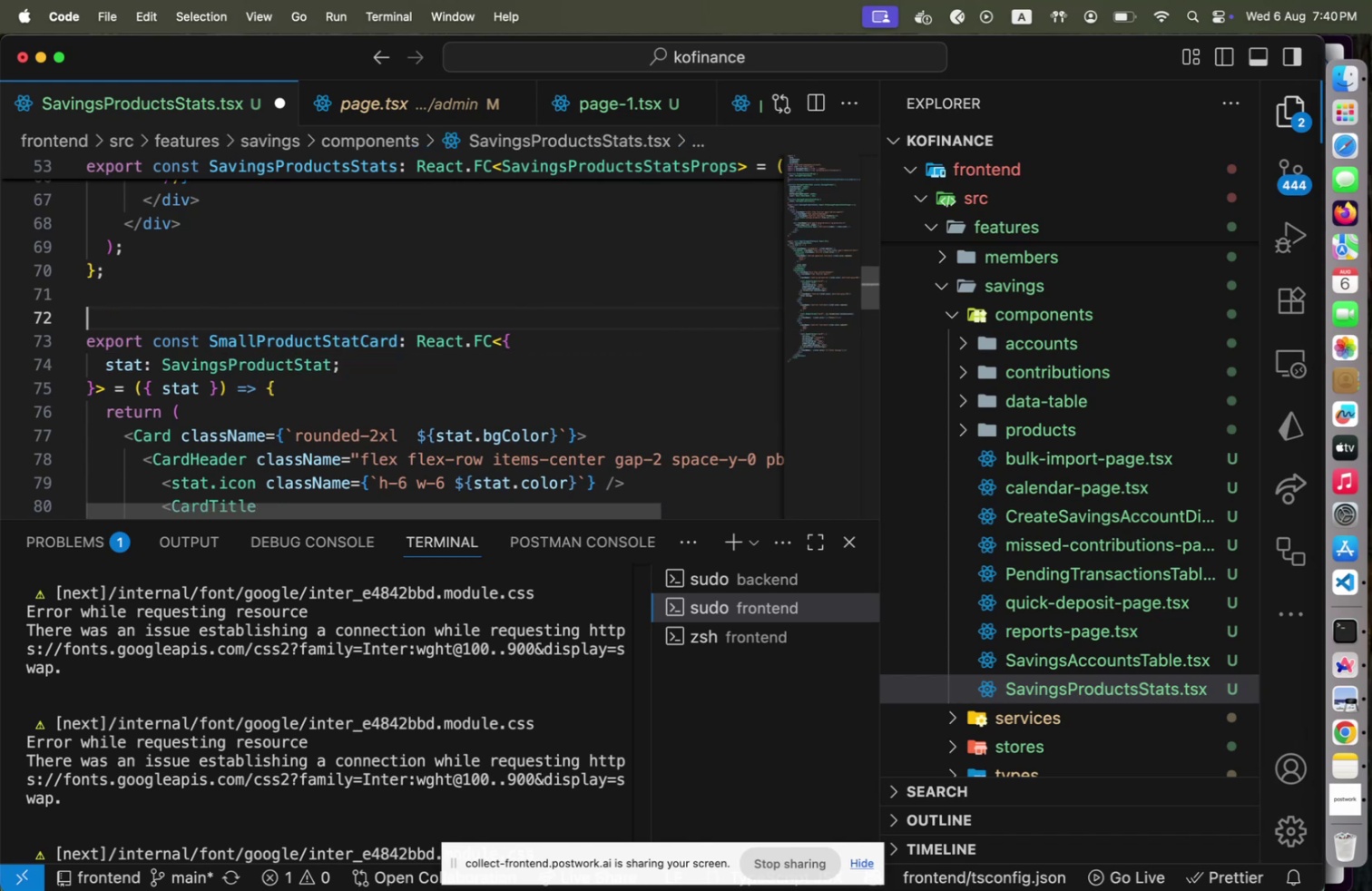 
key(ArrowDown)
 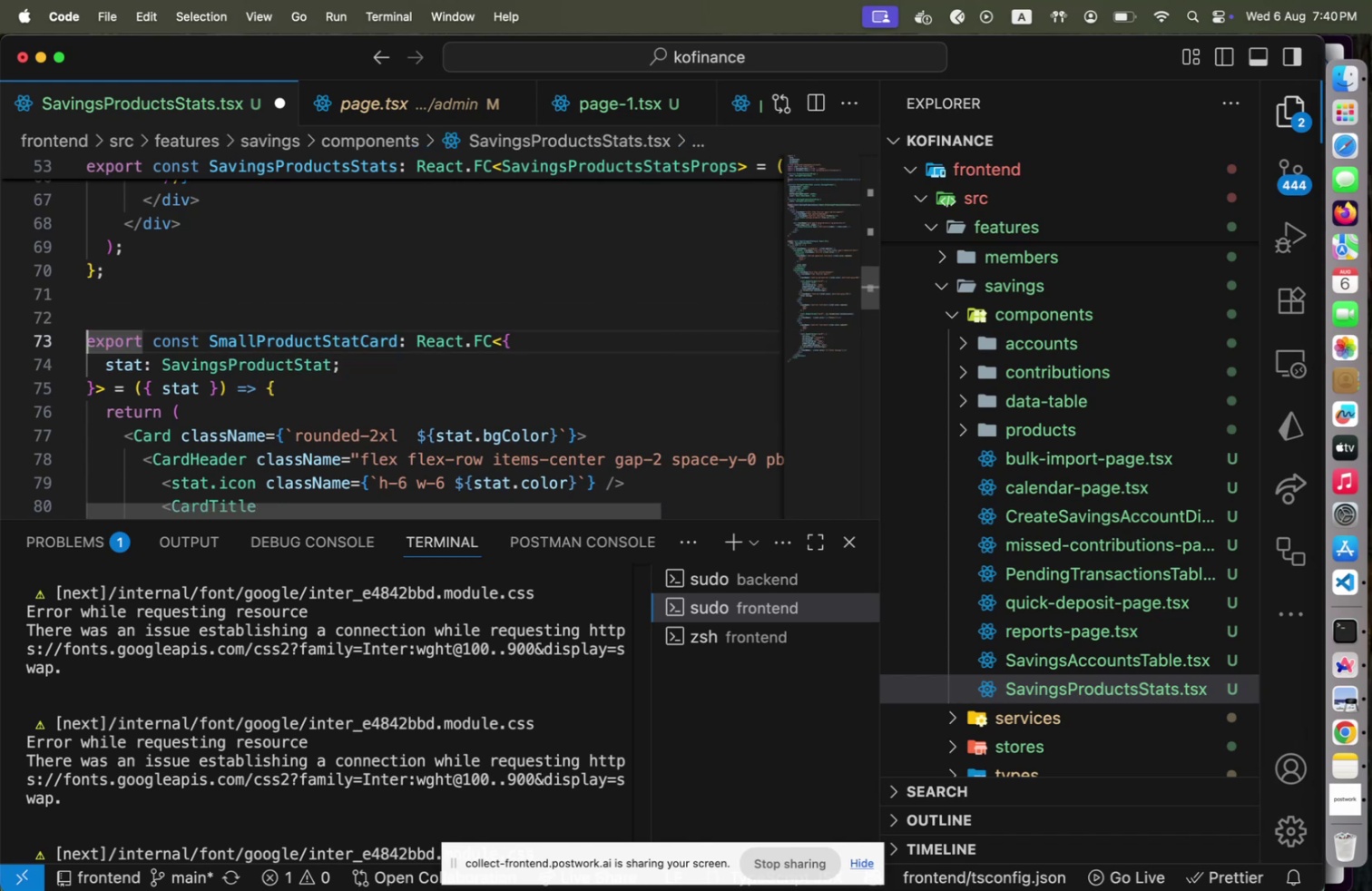 
hold_key(key=ArrowDown, duration=1.5)
 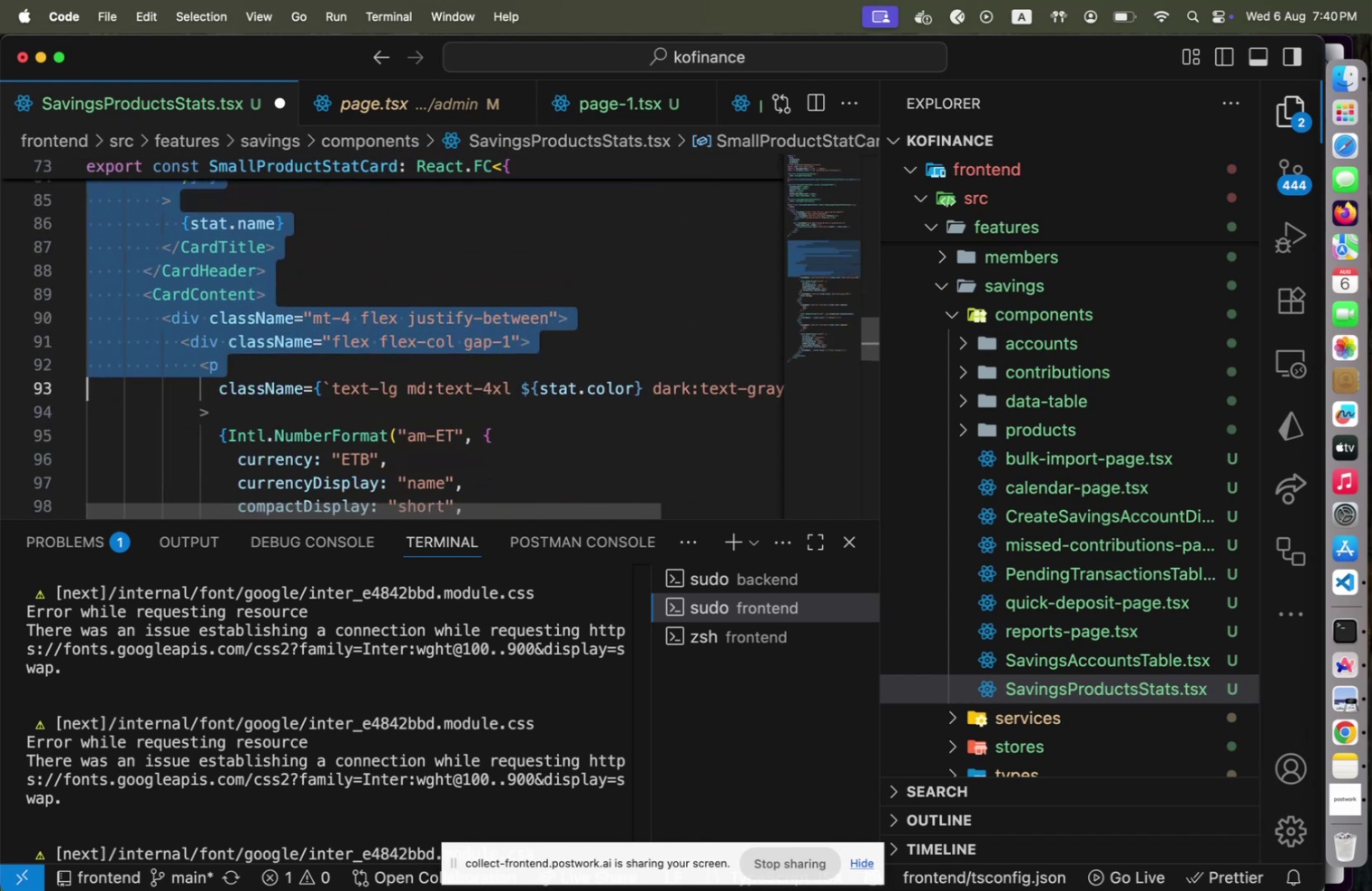 
hold_key(key=ArrowDown, duration=1.5)
 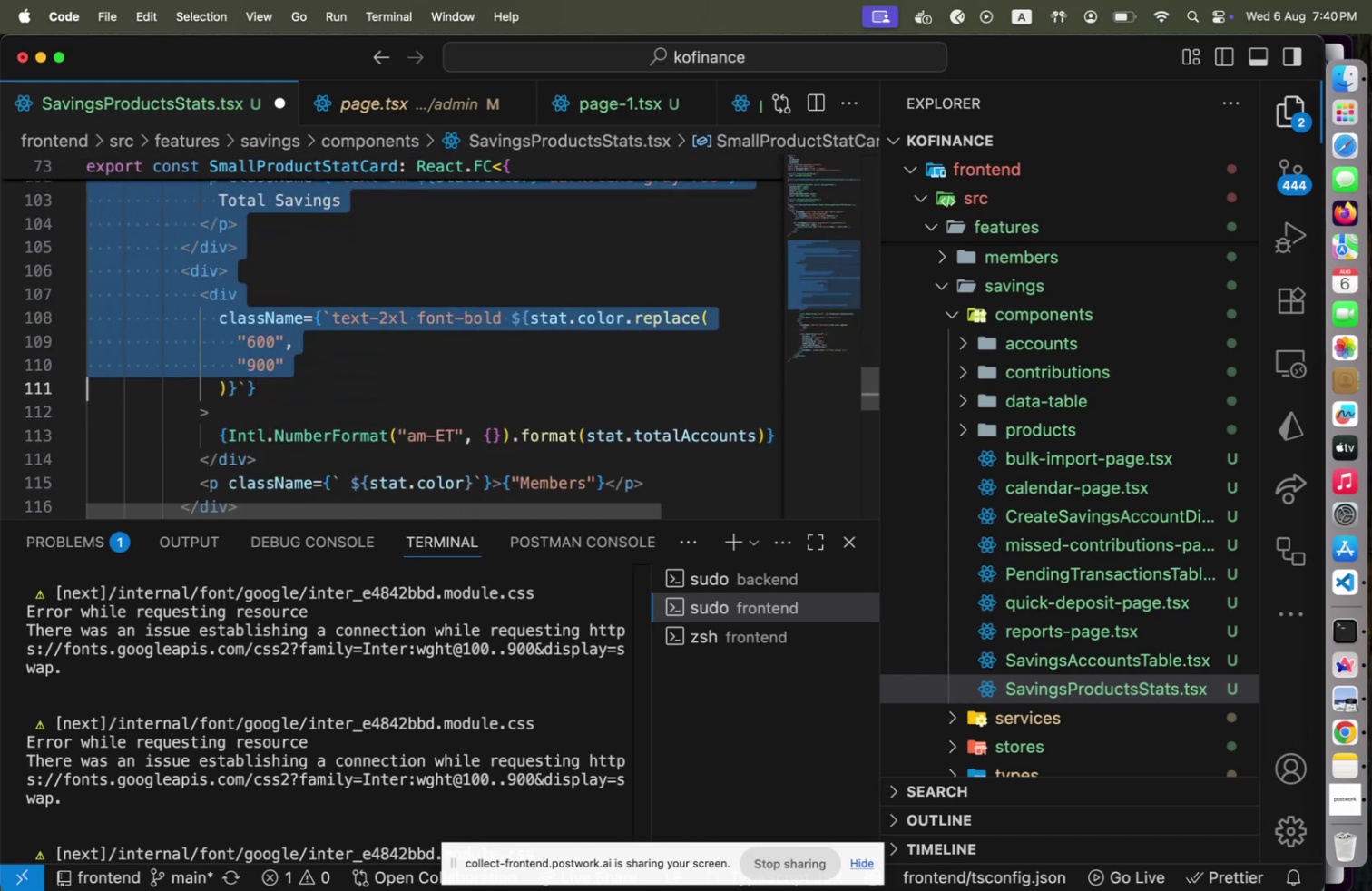 
hold_key(key=ArrowDown, duration=1.5)
 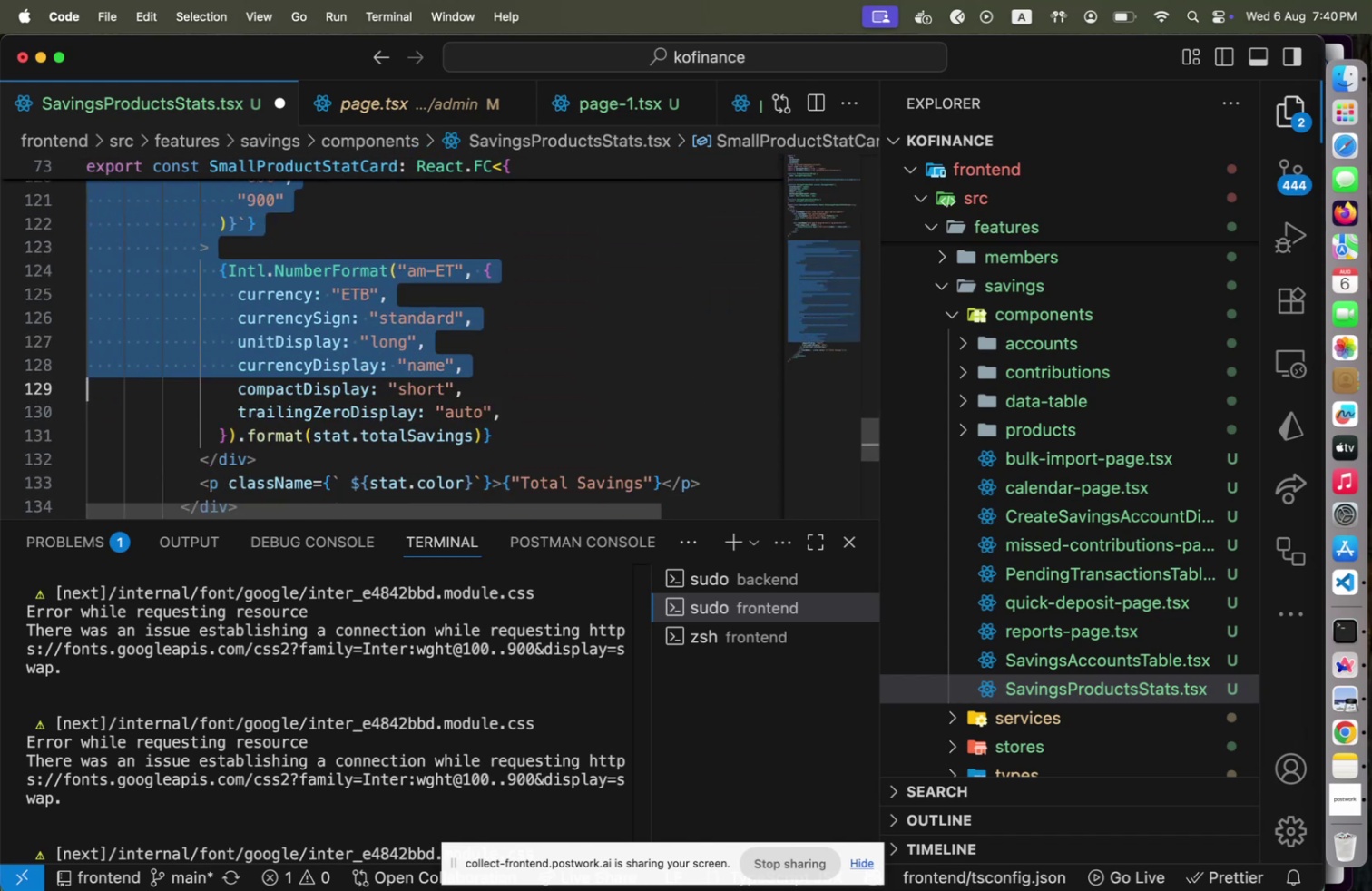 
hold_key(key=ArrowDown, duration=1.39)
 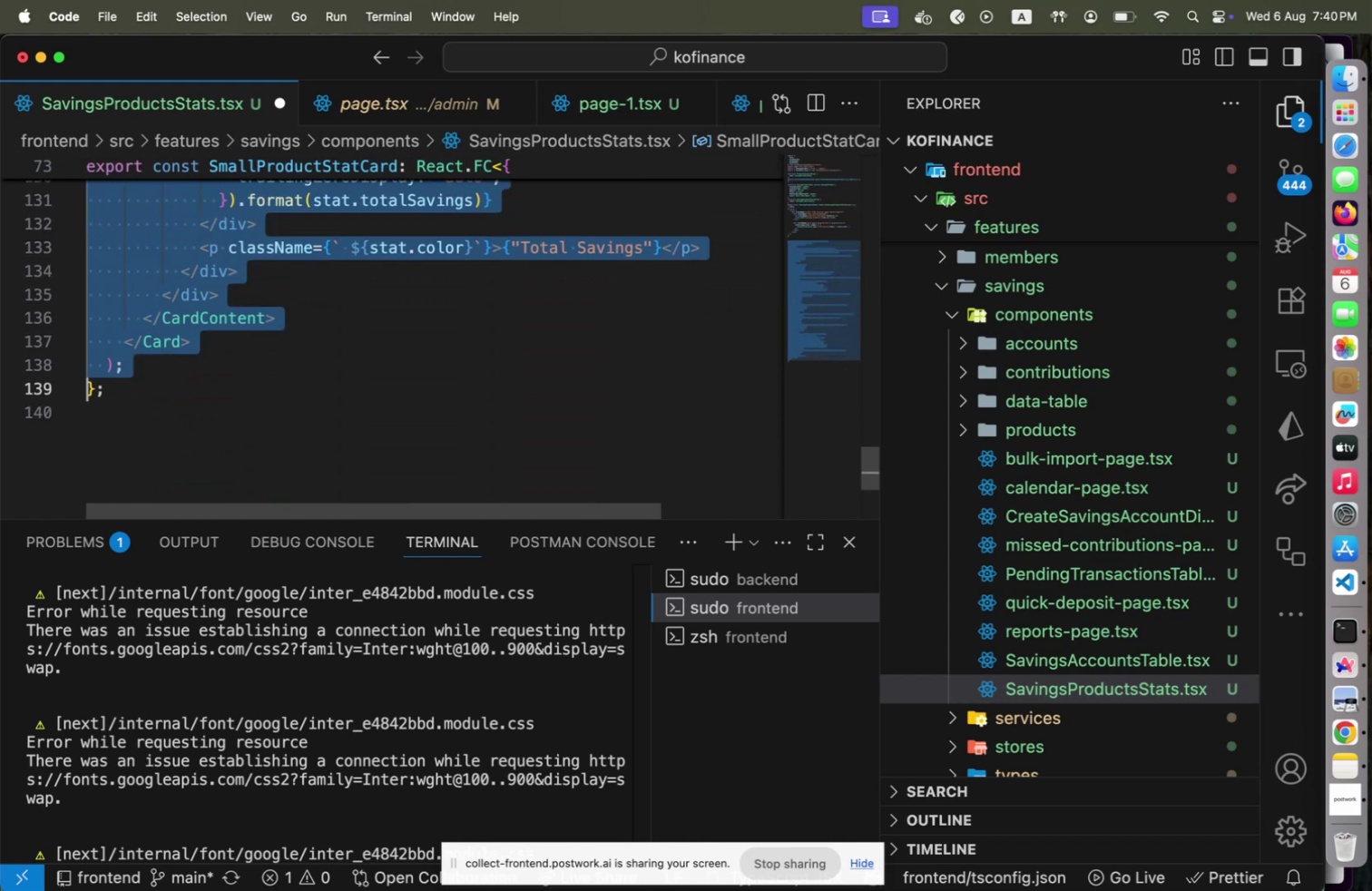 
key(Shift+ArrowDown)
 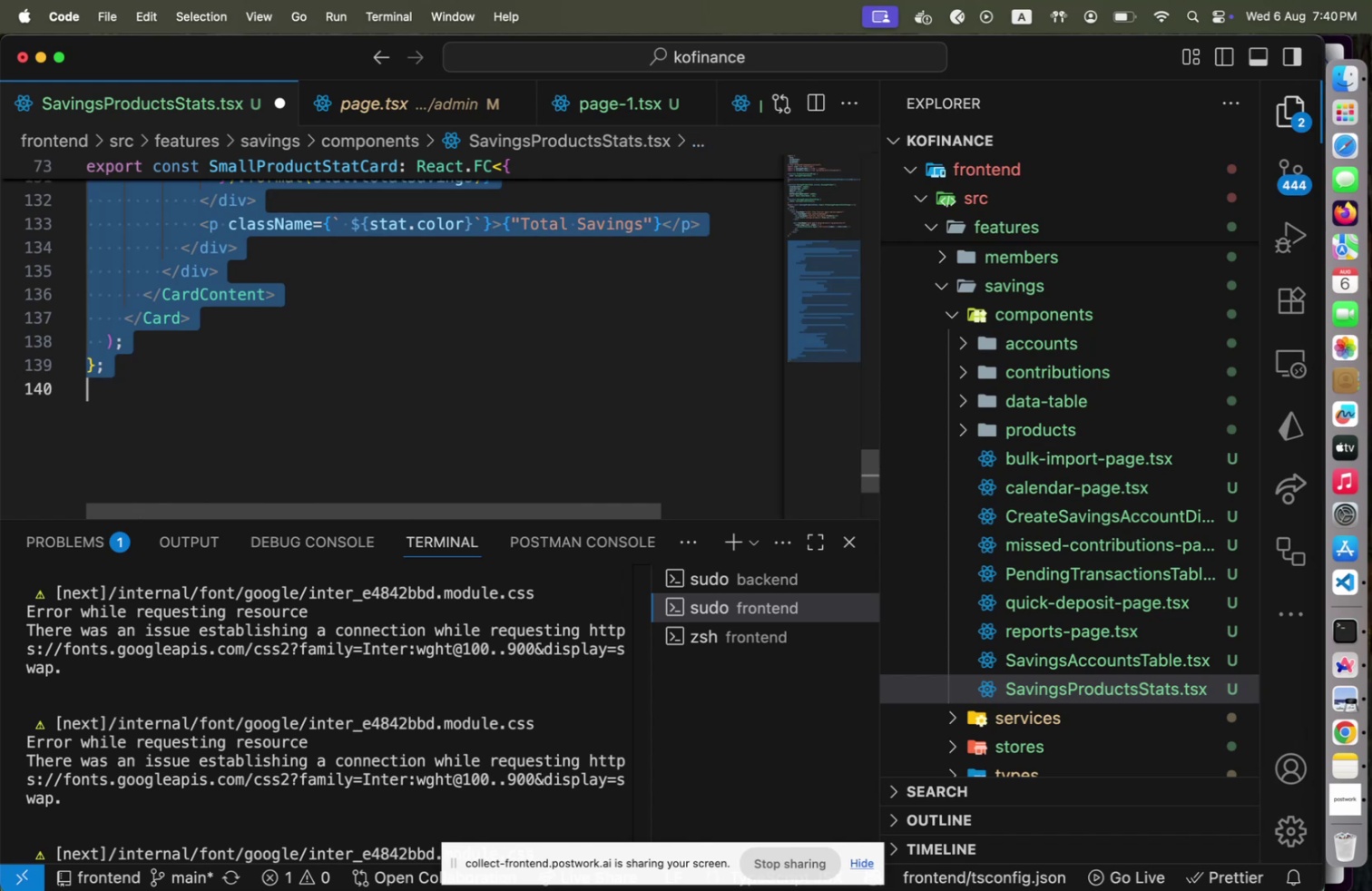 
key(Meta+X)
 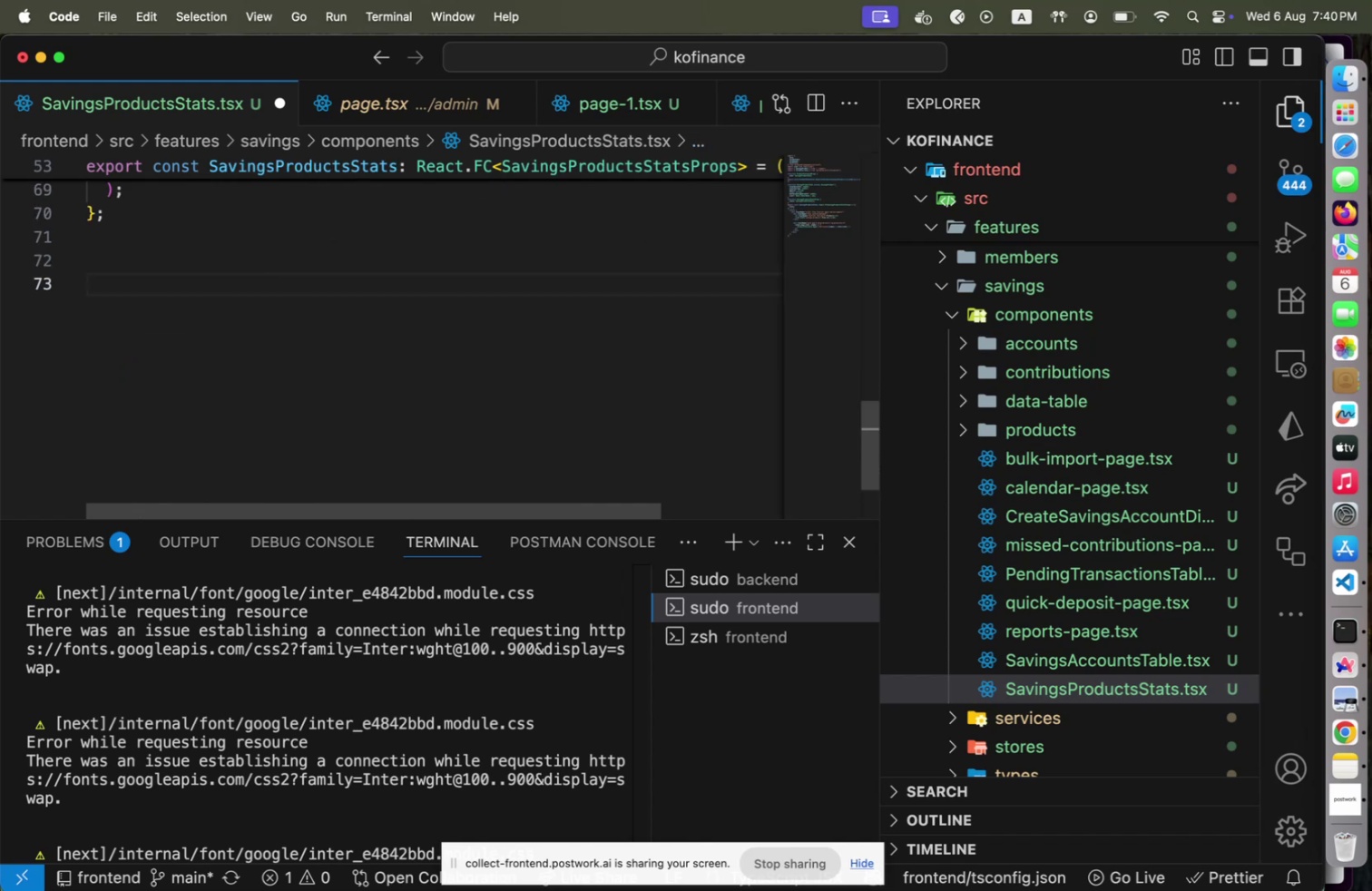 
key(Backspace)
 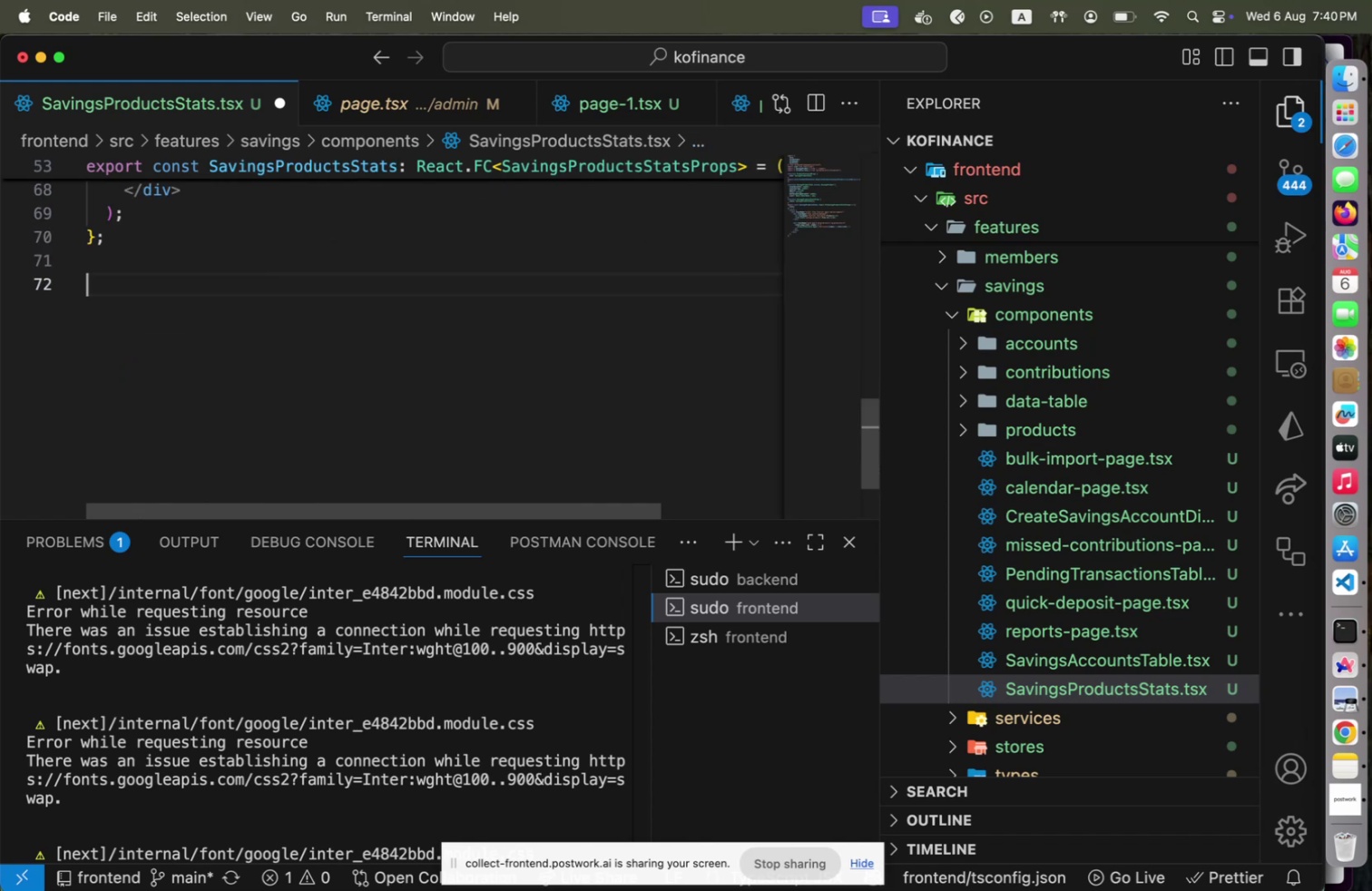 
key(Backspace)
 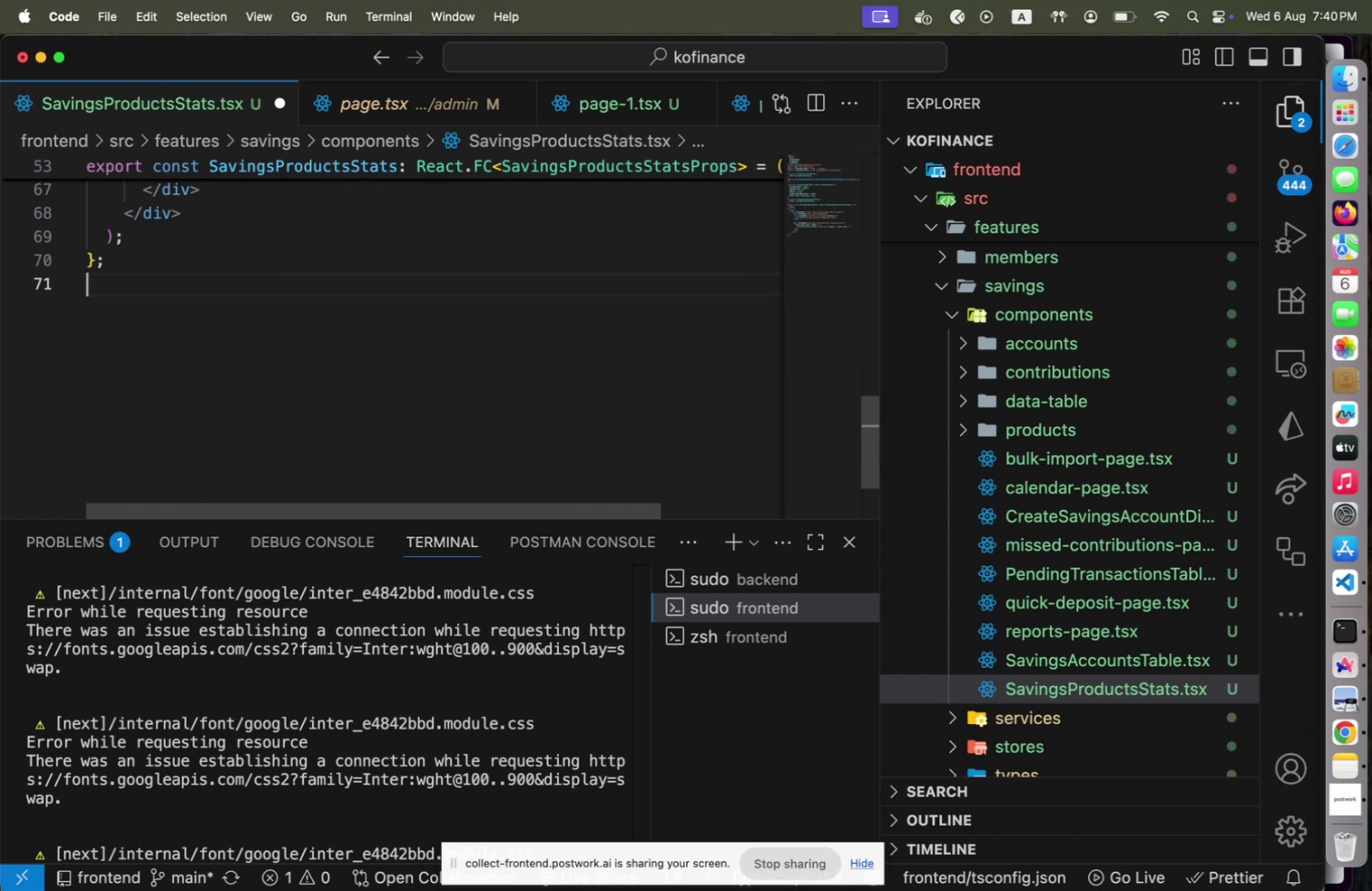 
key(Backspace)
 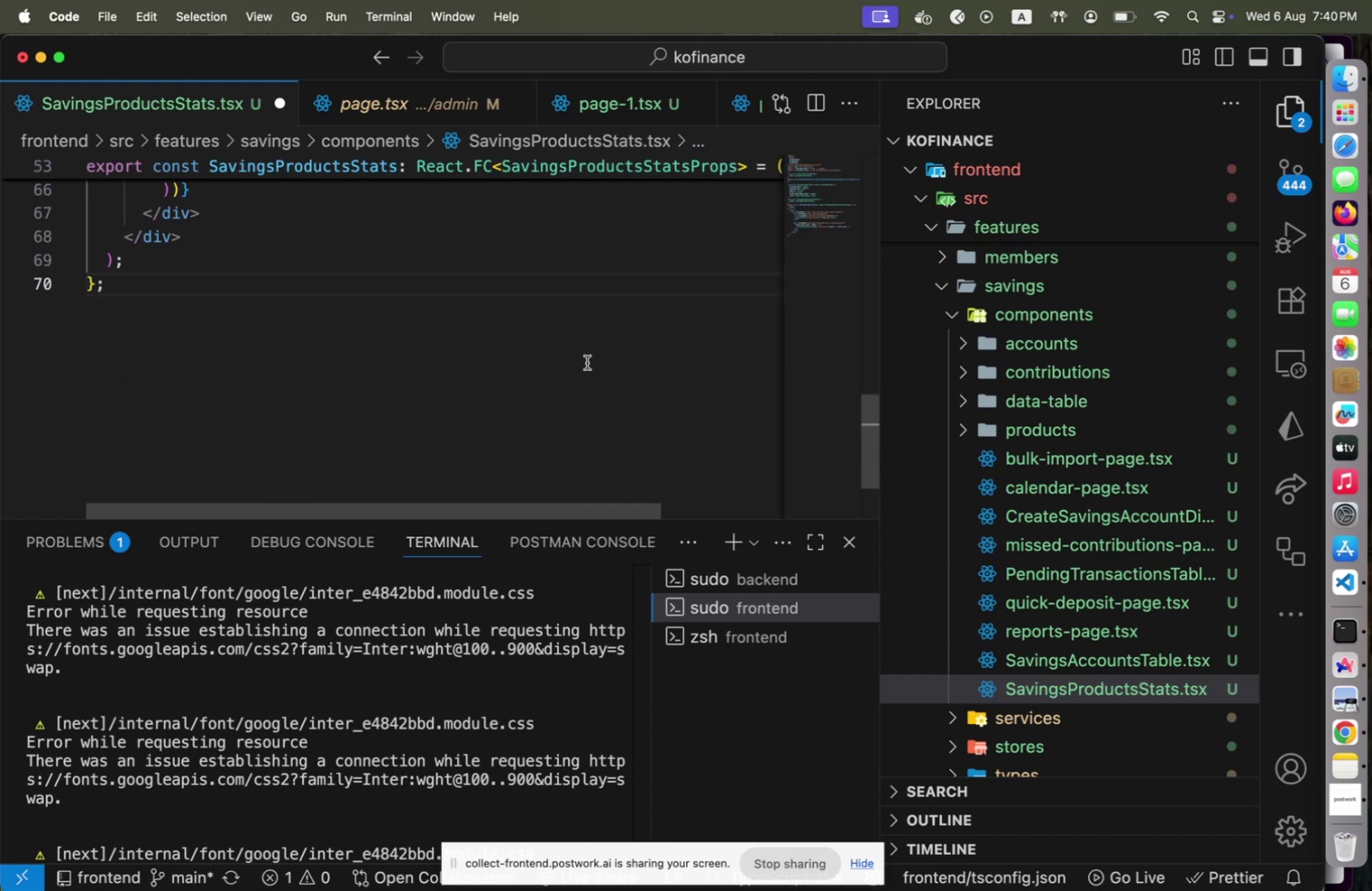 
scroll: coordinate [394, 429], scroll_direction: up, amount: 13.0
 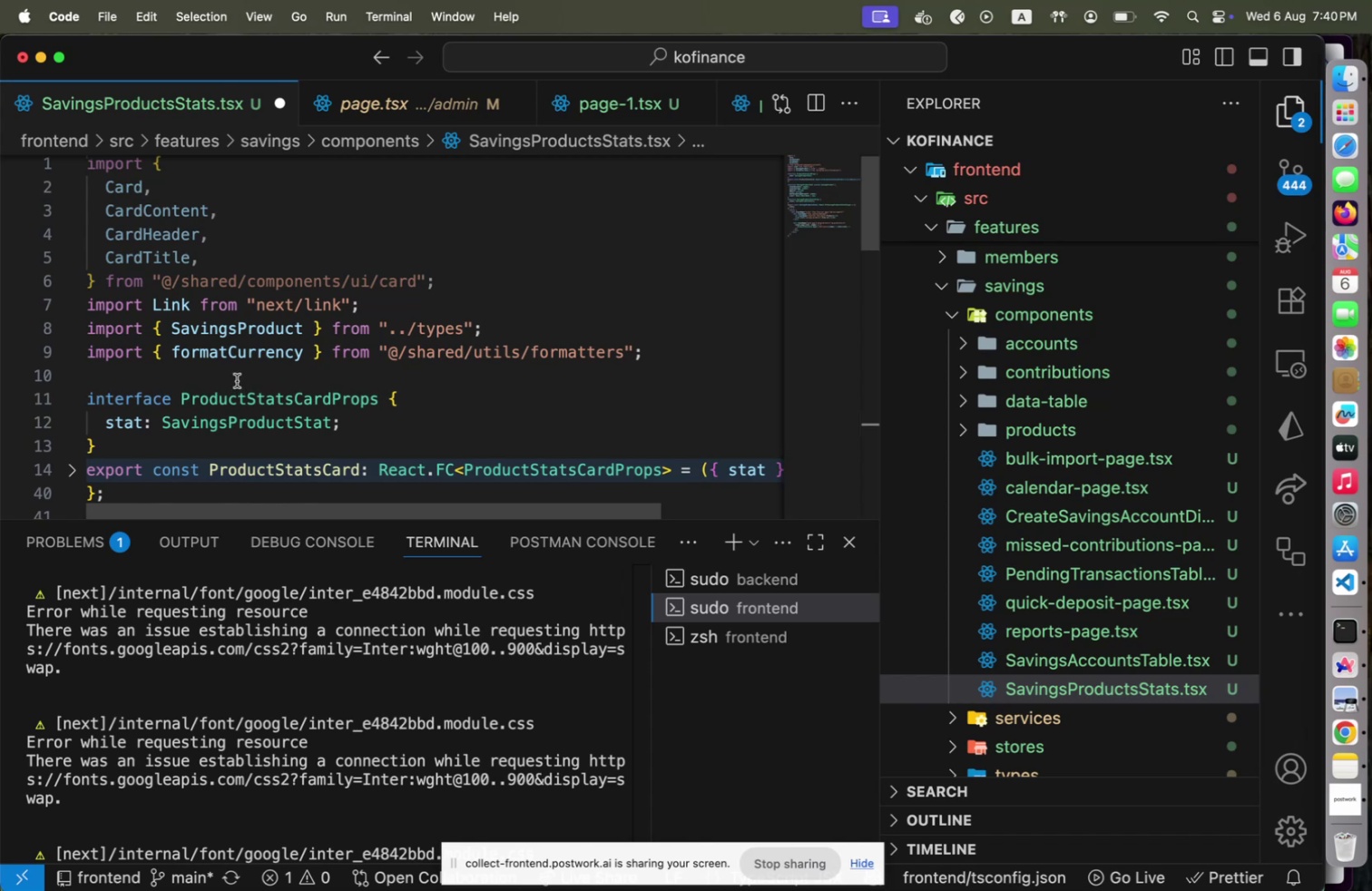 
left_click([237, 380])
 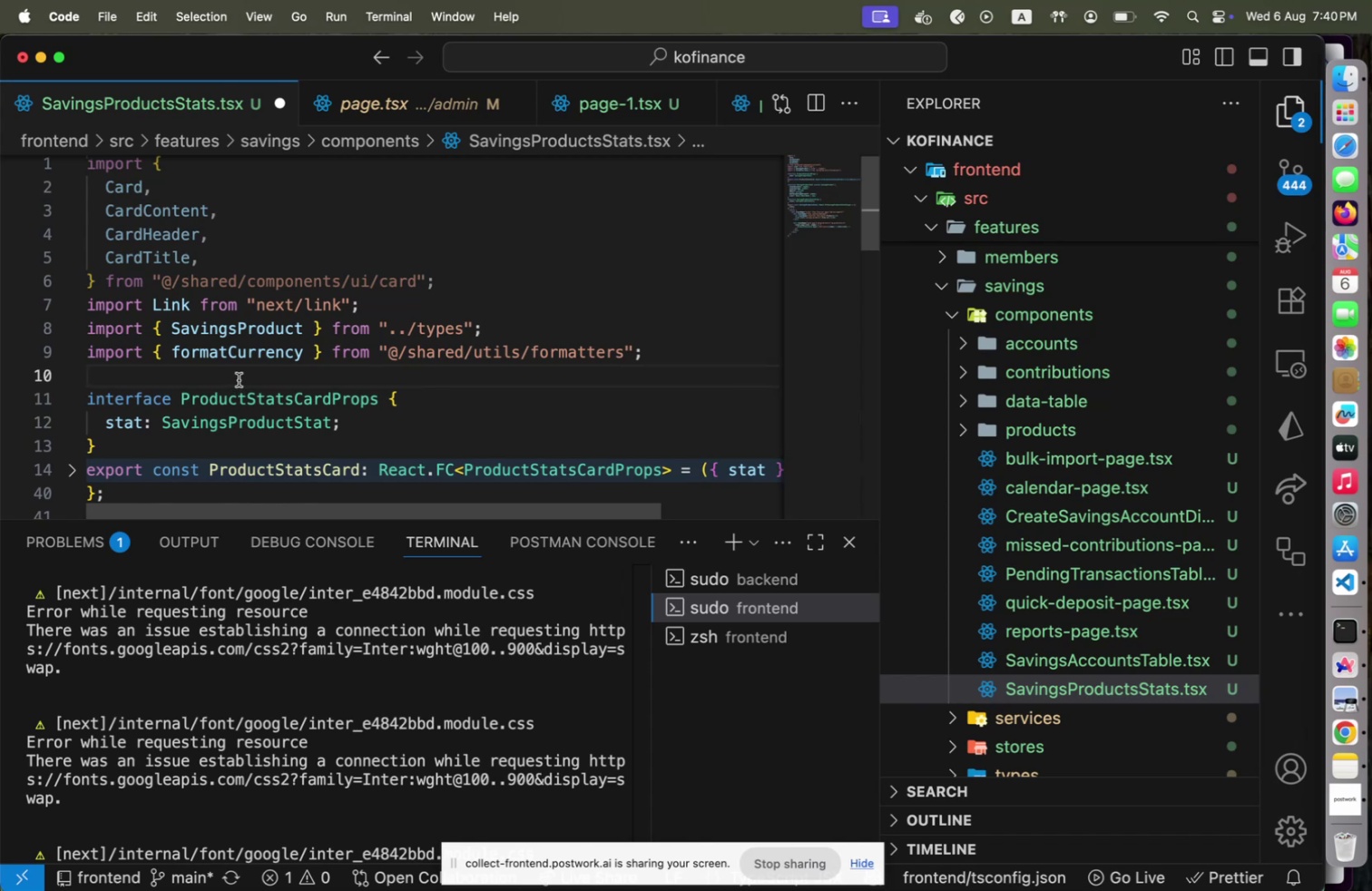 
key(Enter)
 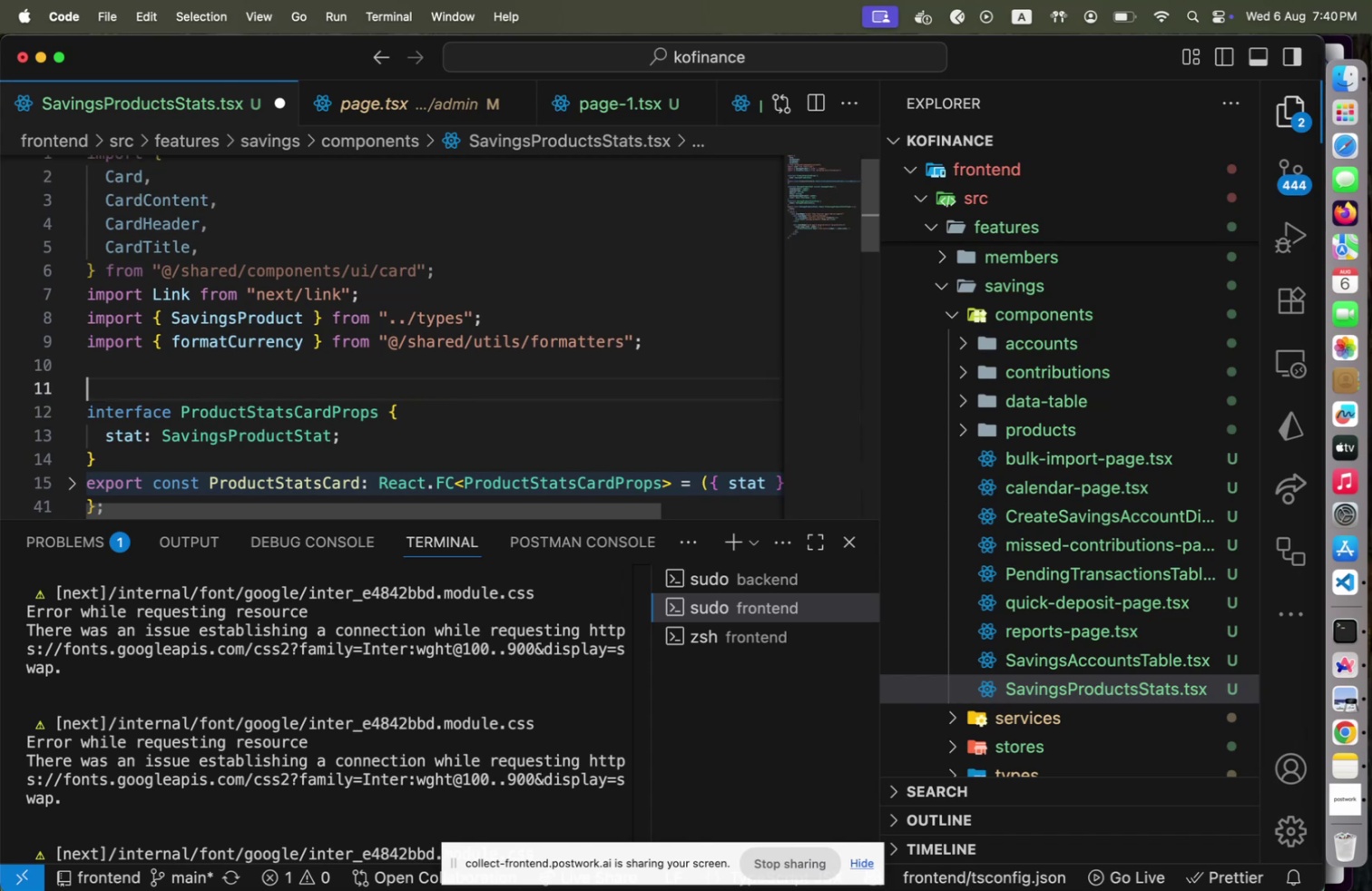 
key(Meta+V)
 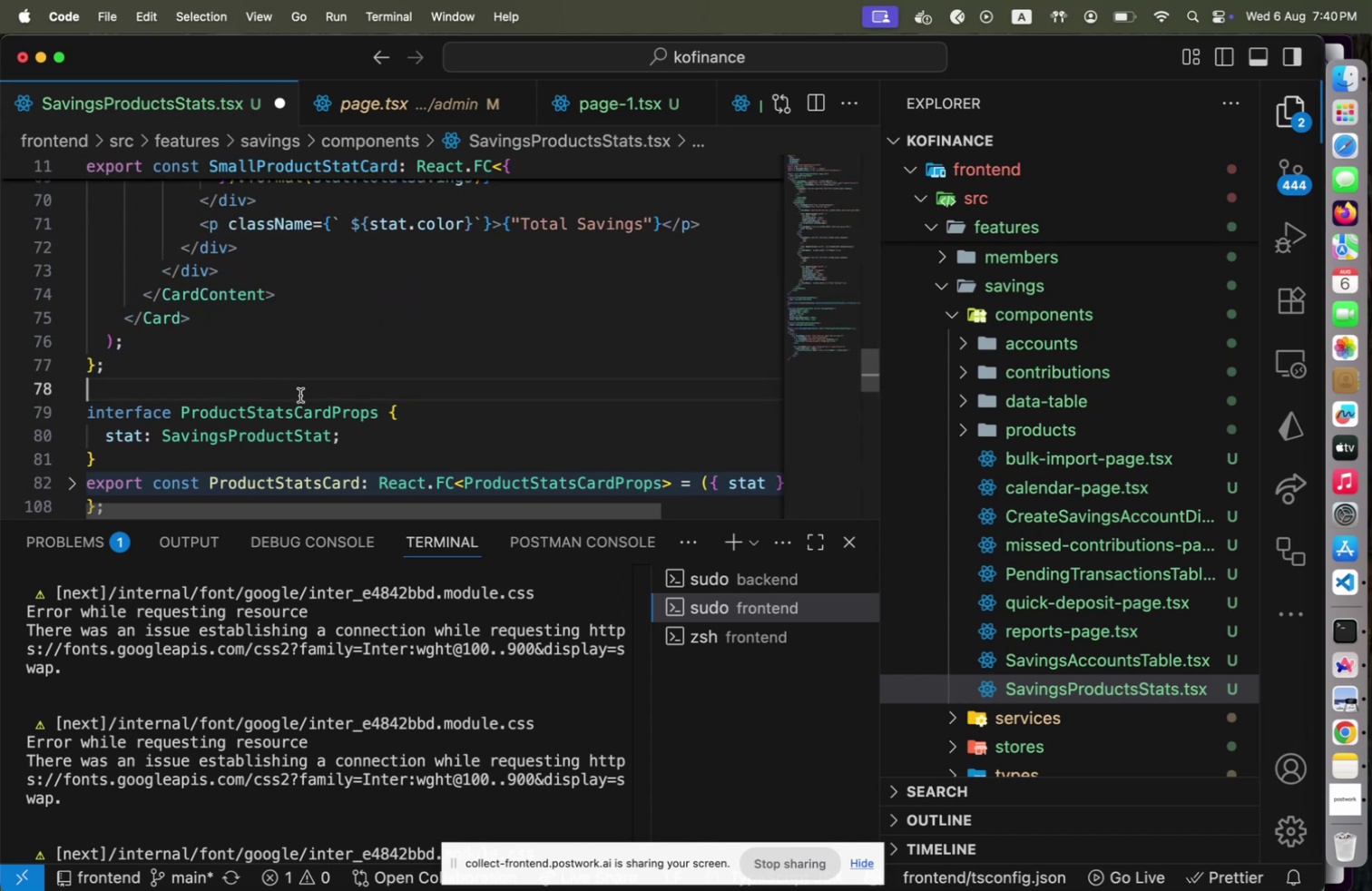 
scroll: coordinate [299, 403], scroll_direction: up, amount: 53.0
 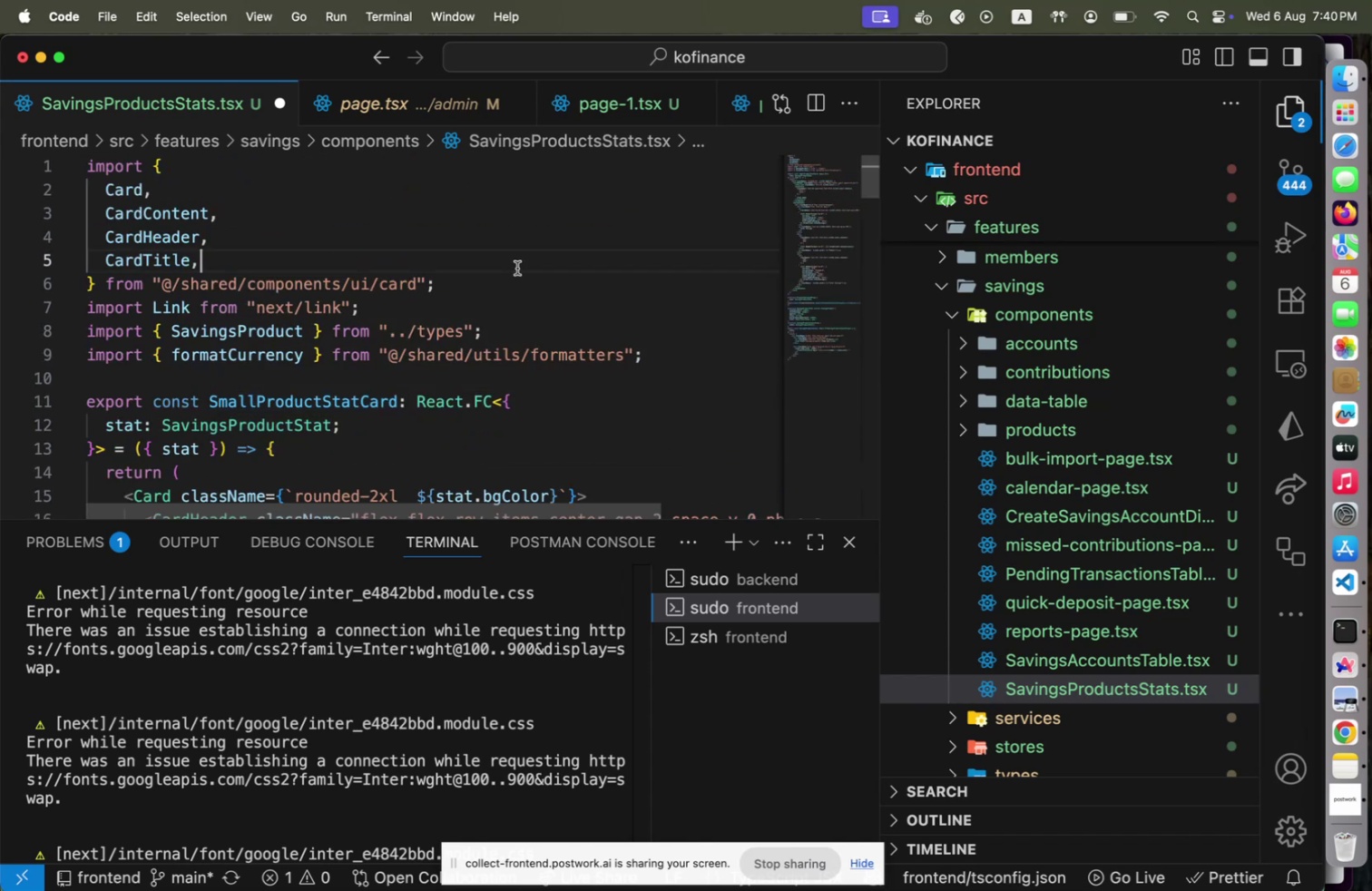 
key(Alt+Shift+F)
 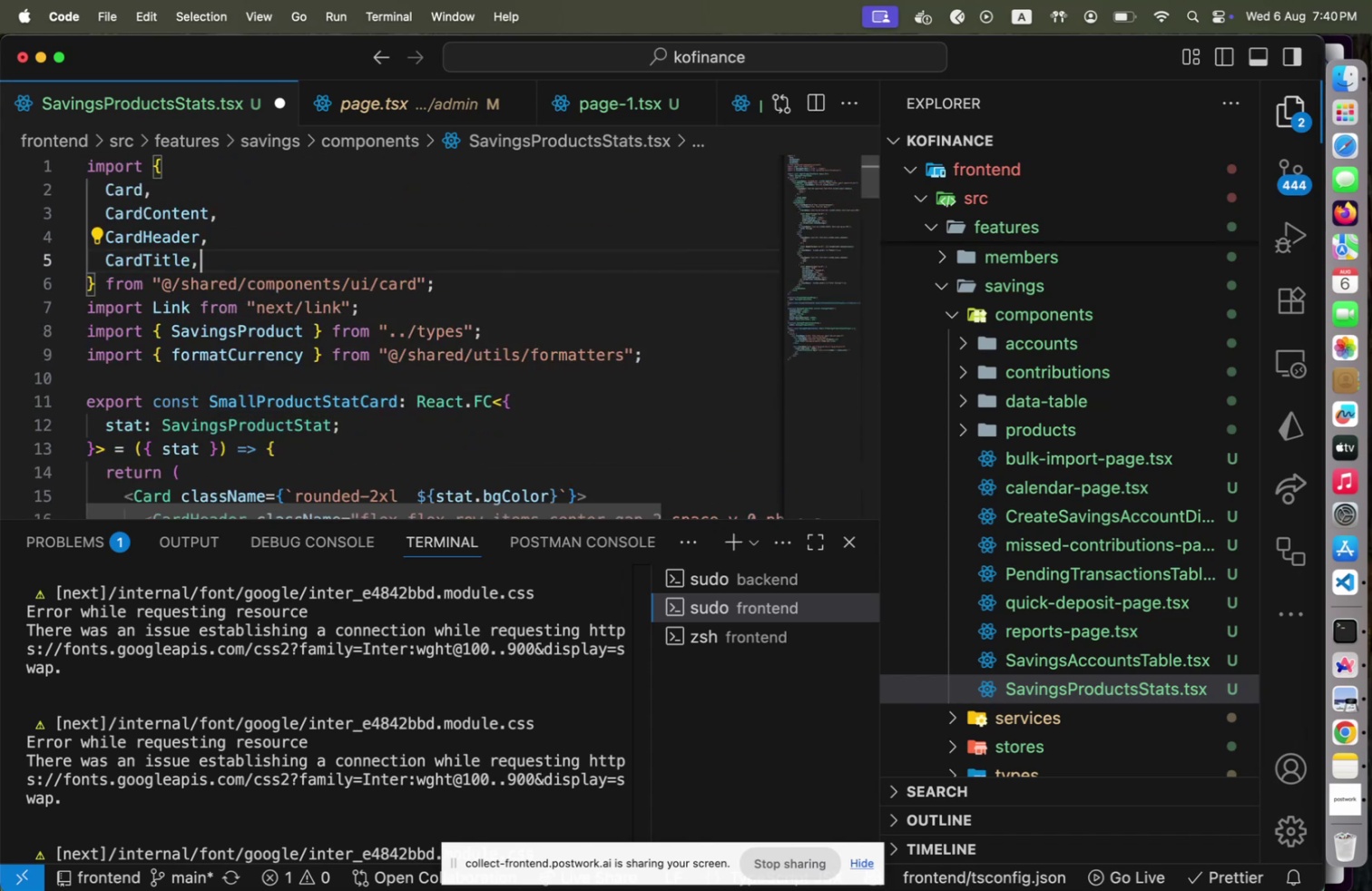 
key(Meta+CommandLeft)
 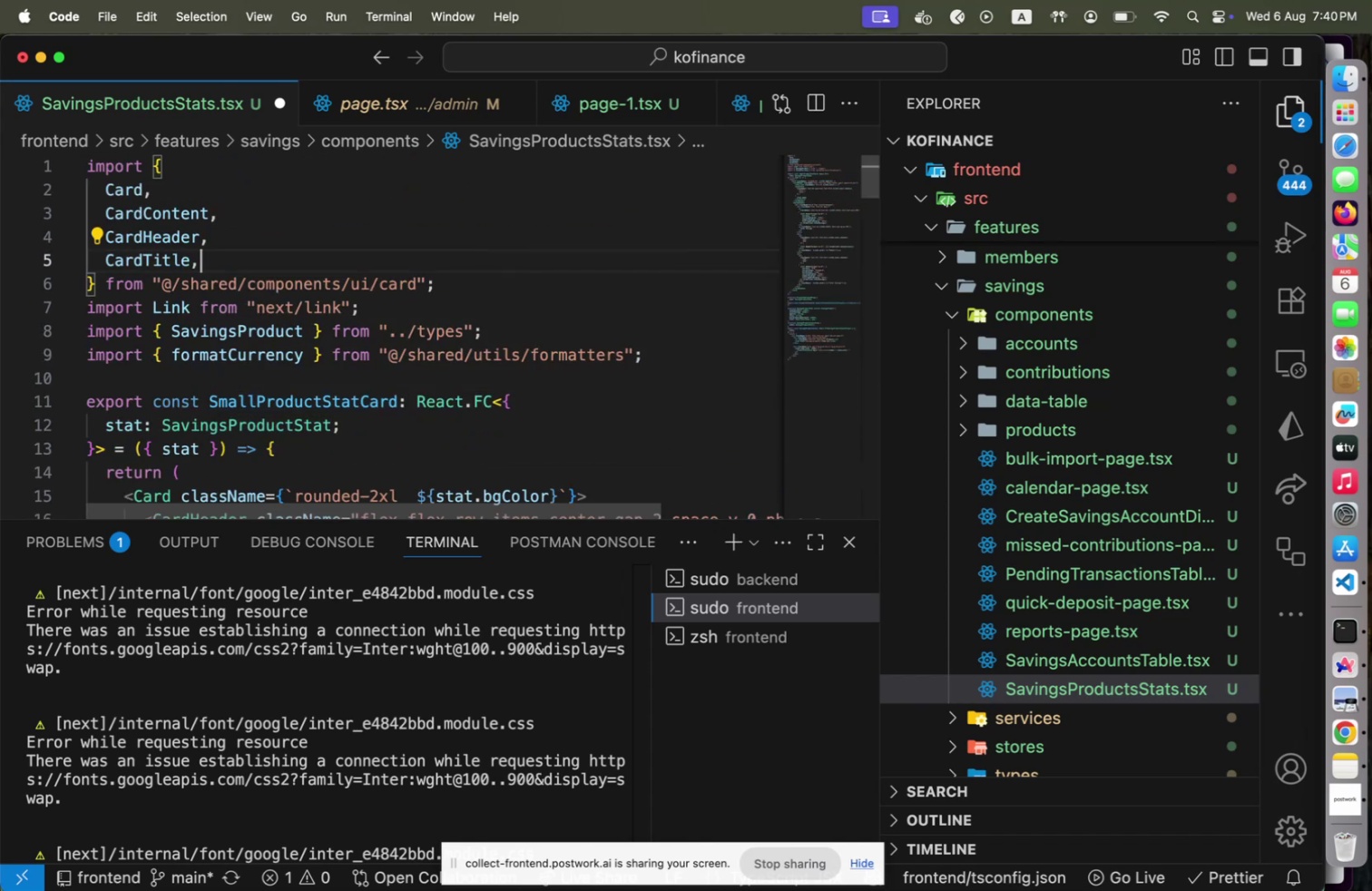 
key(Meta+S)
 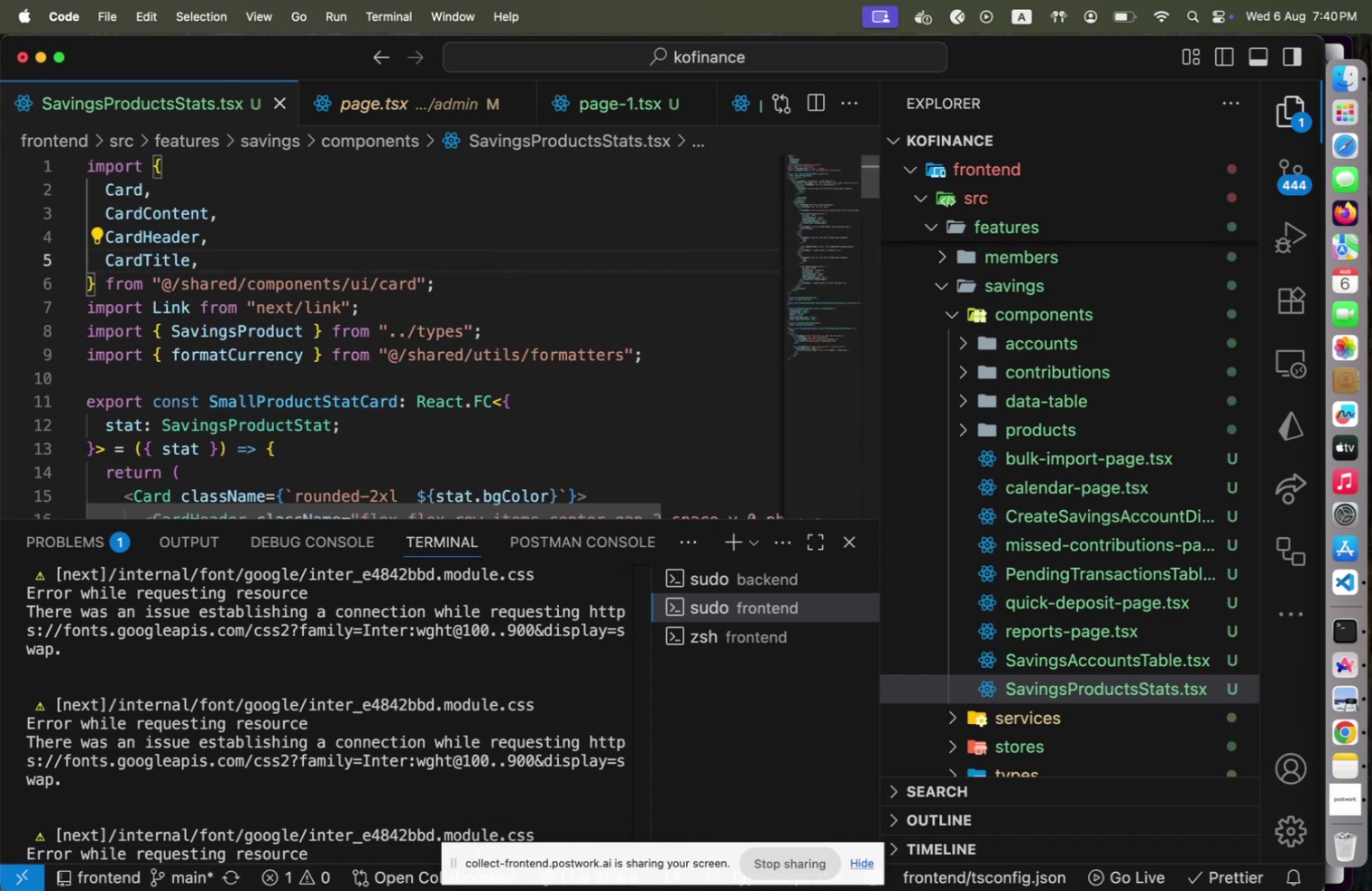 
key(Meta+CommandLeft)
 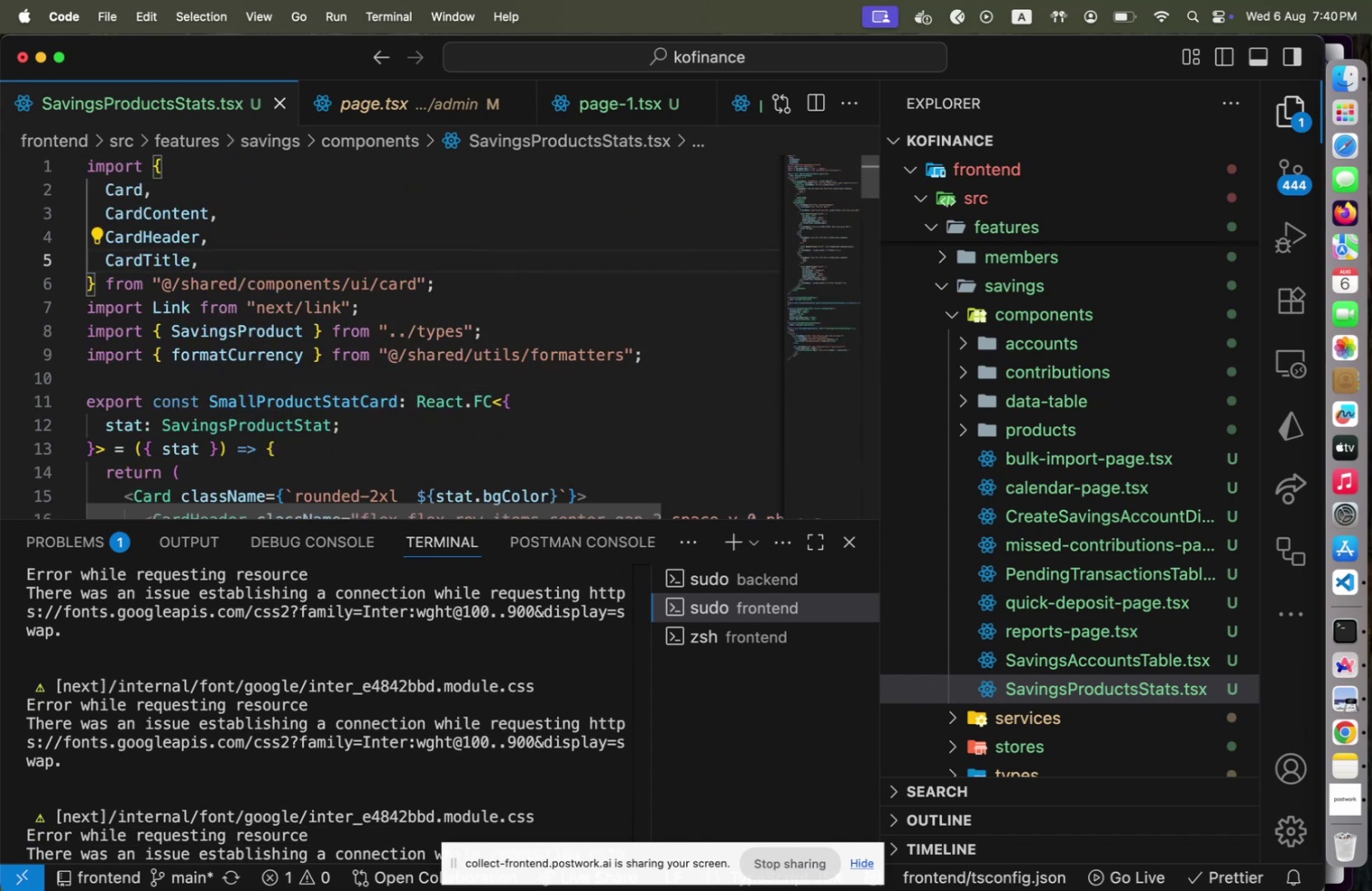 
key(Meta+Tab)
 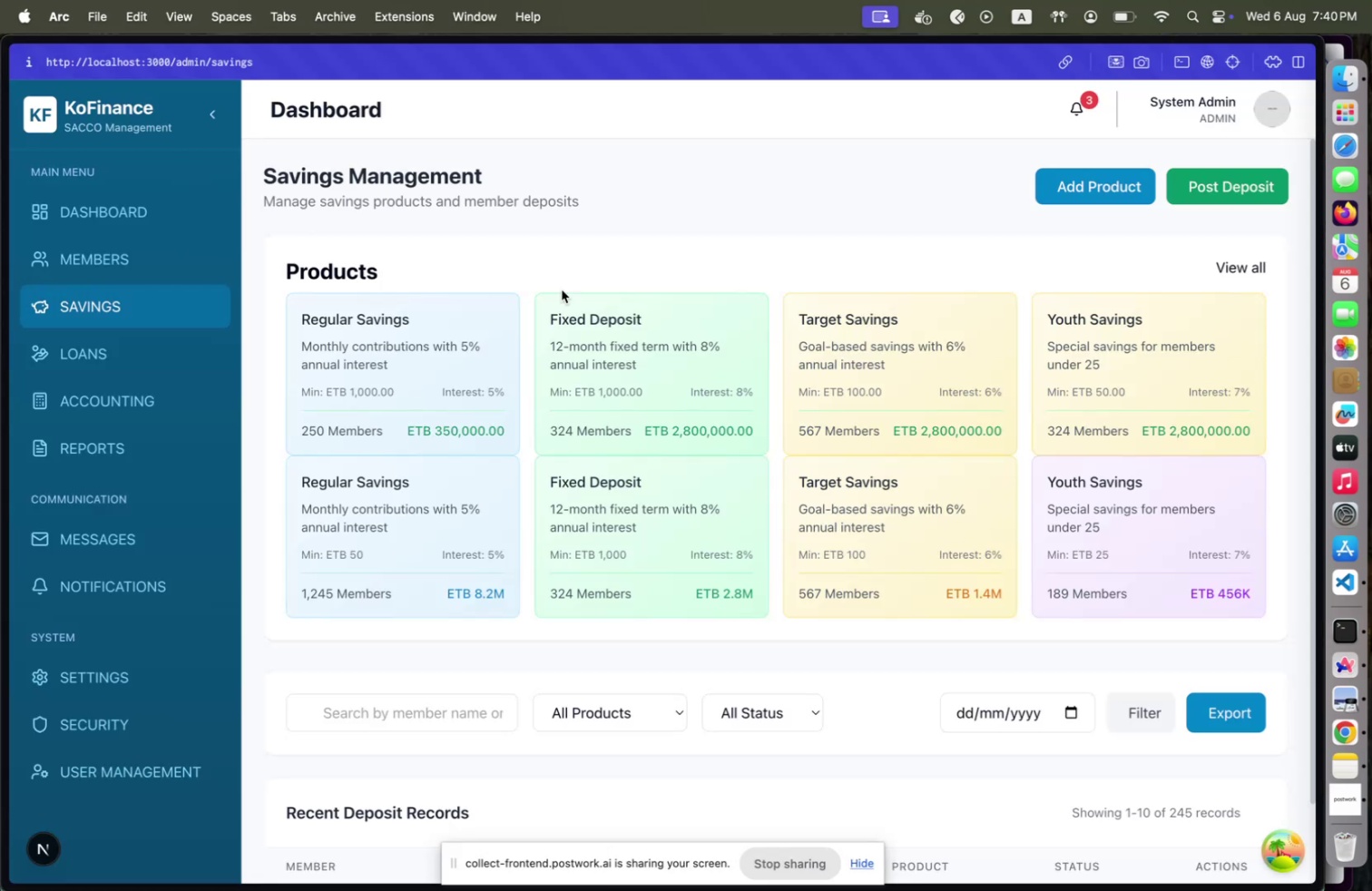 
key(Meta+CommandLeft)
 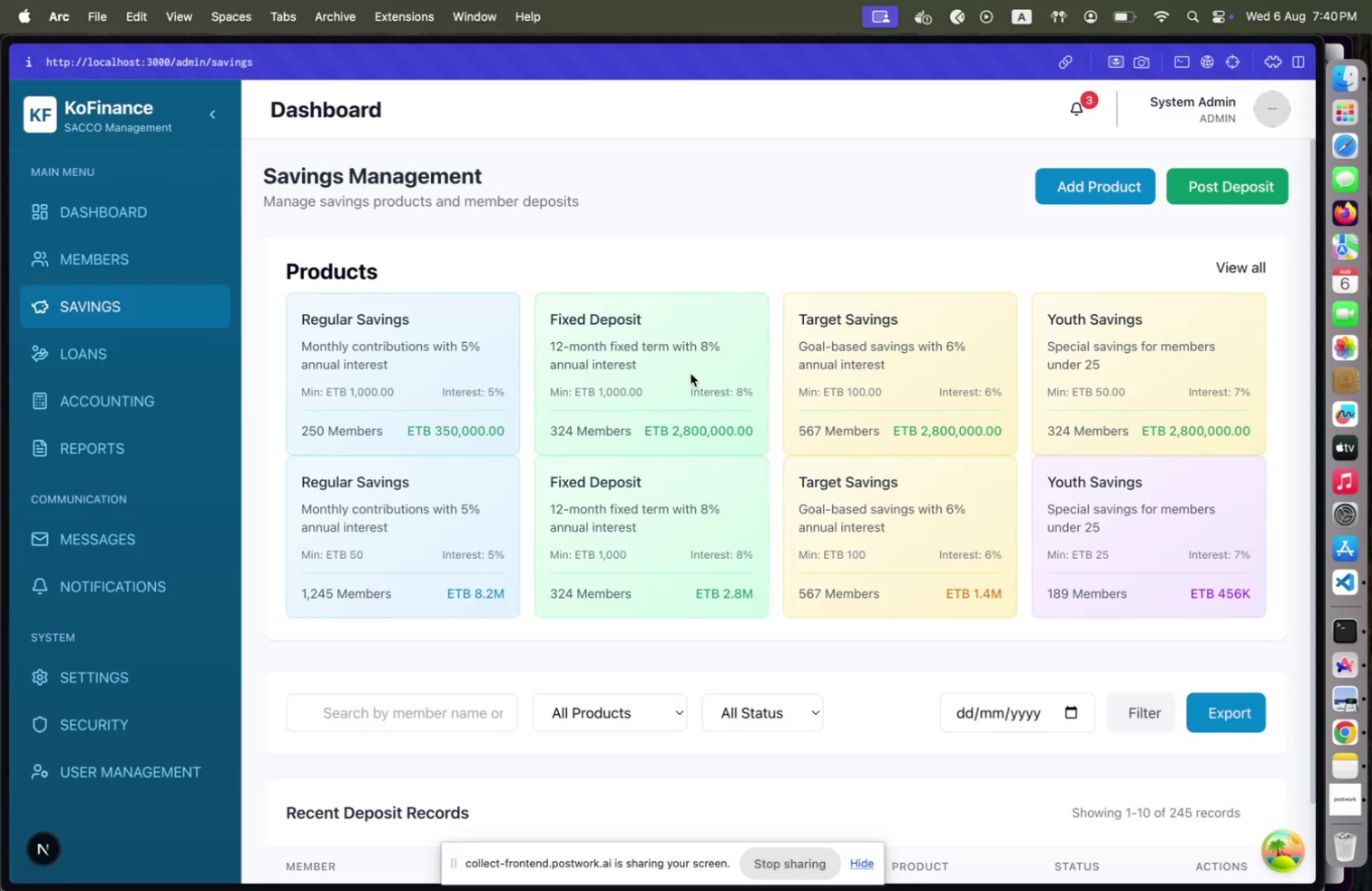 
key(Meta+Tab)
 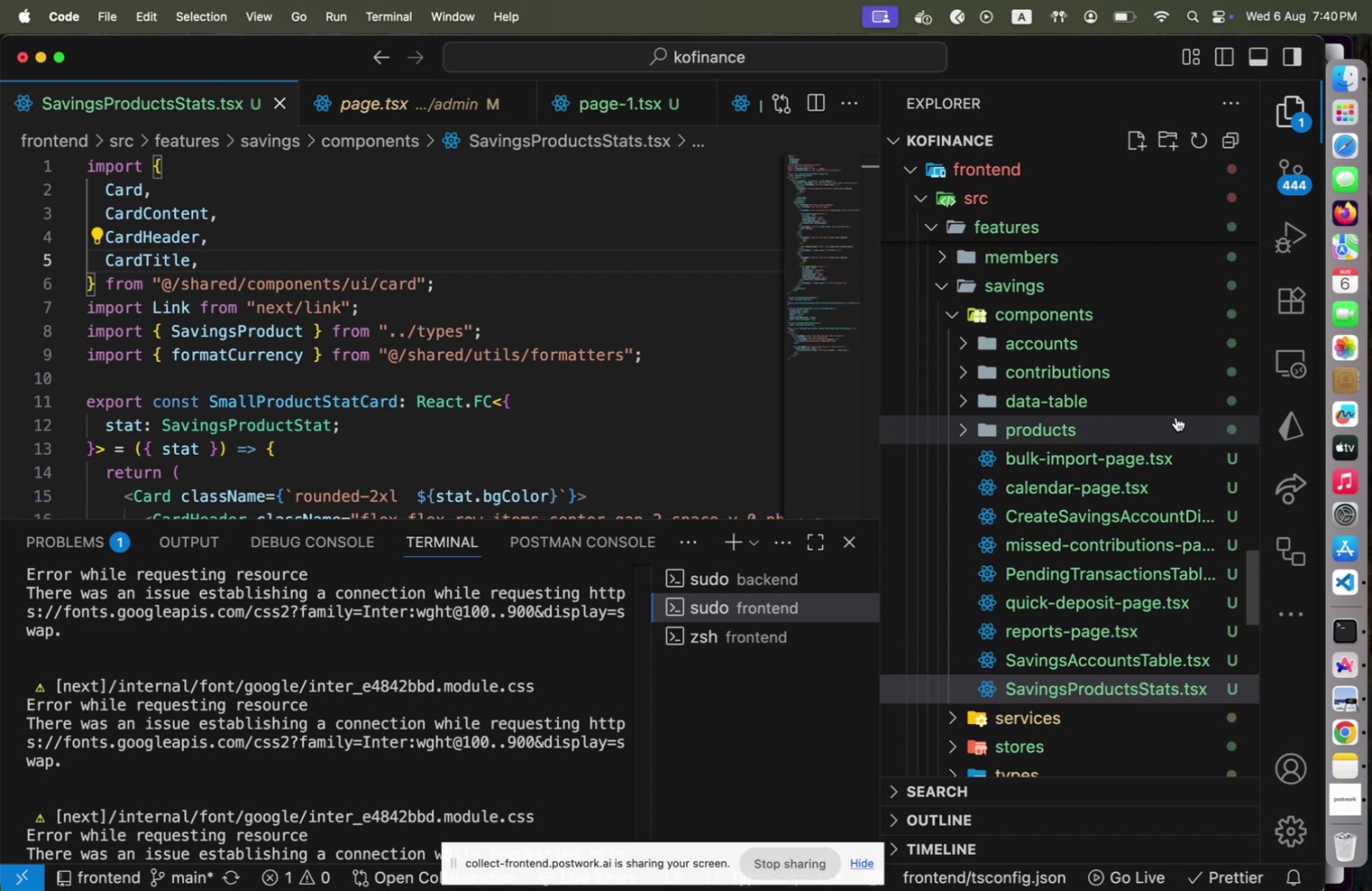 
scroll: coordinate [1124, 526], scroll_direction: up, amount: 22.0
 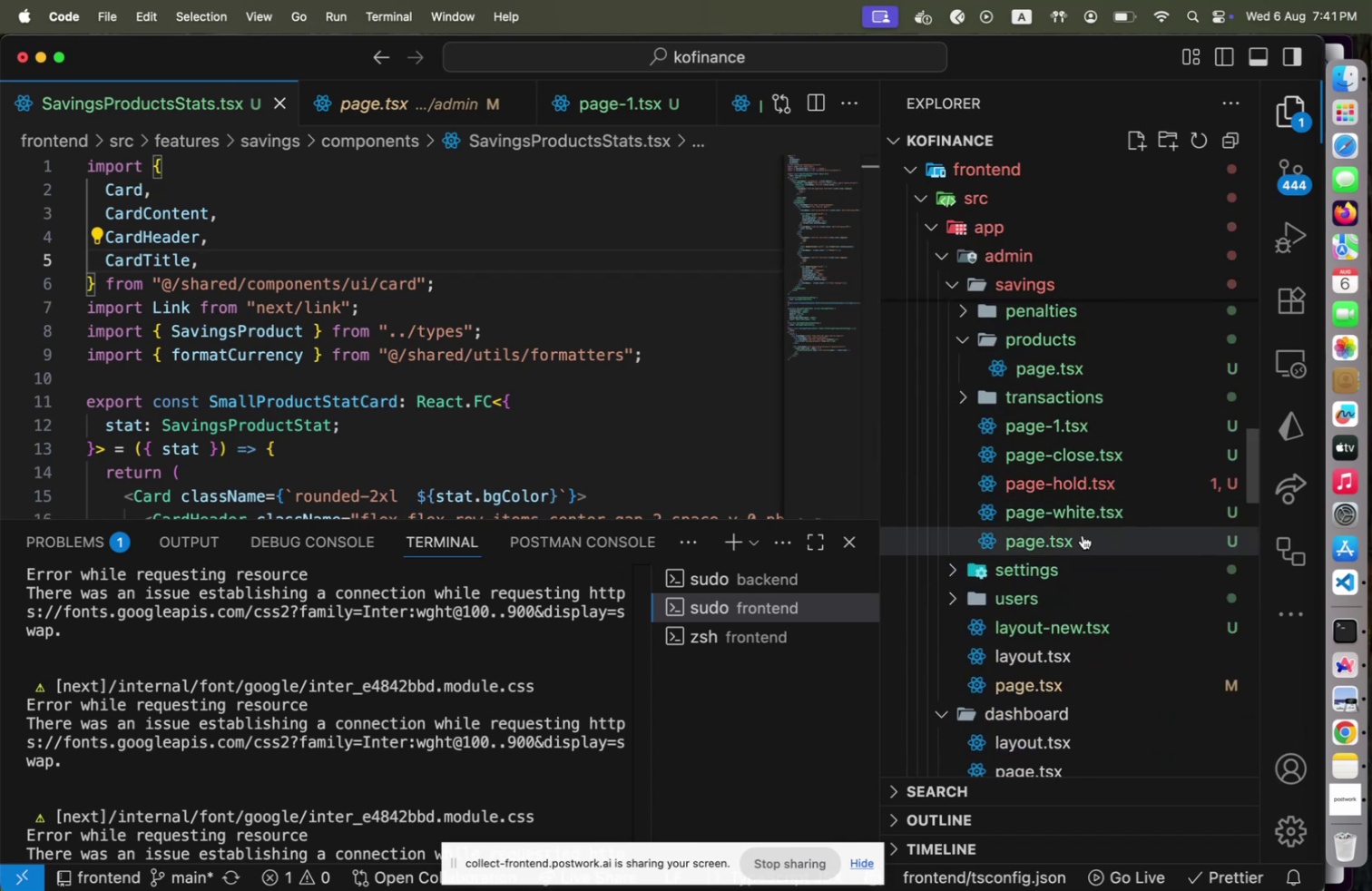 
left_click([1083, 534])
 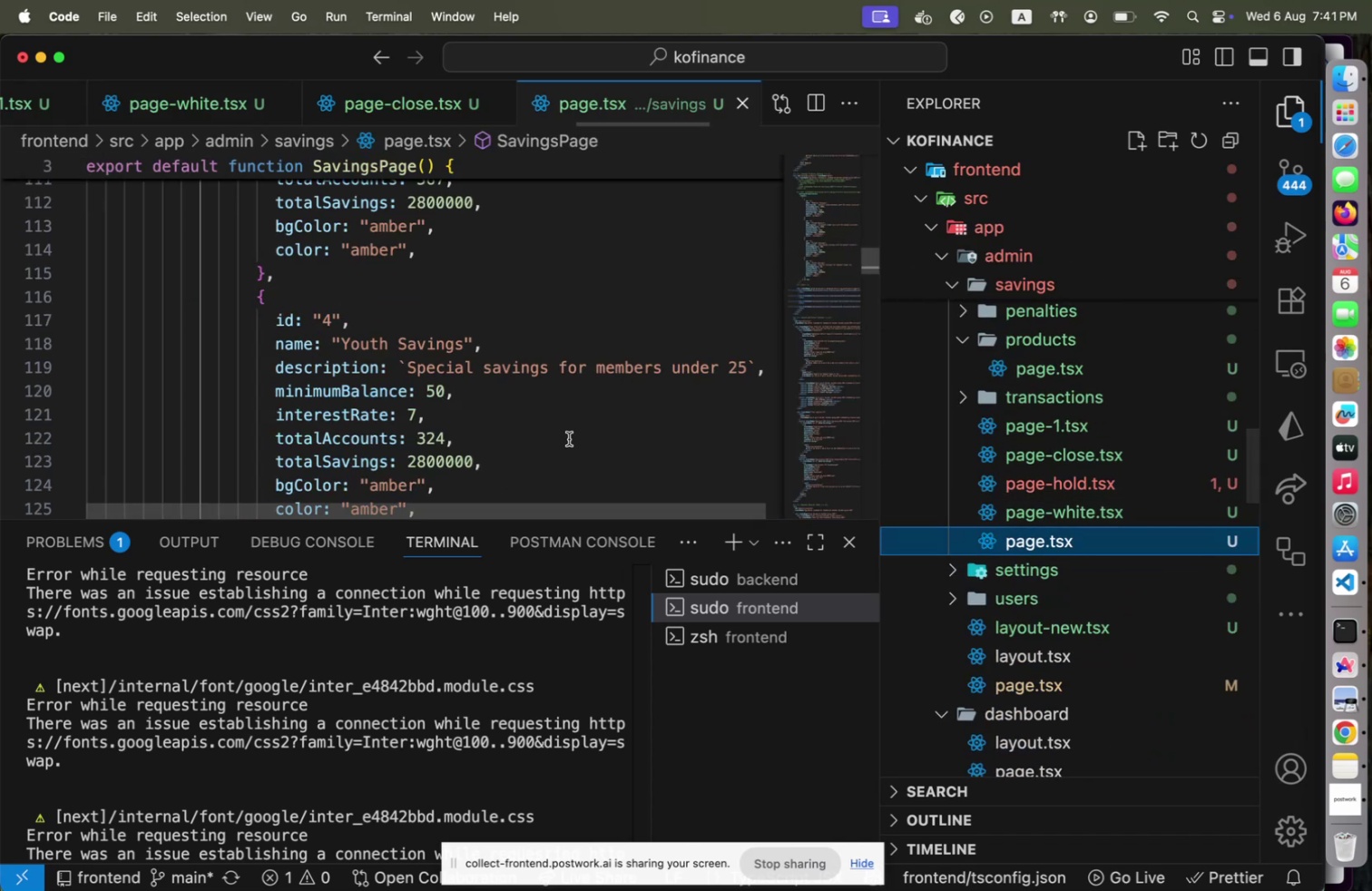 
scroll: coordinate [560, 442], scroll_direction: up, amount: 19.0
 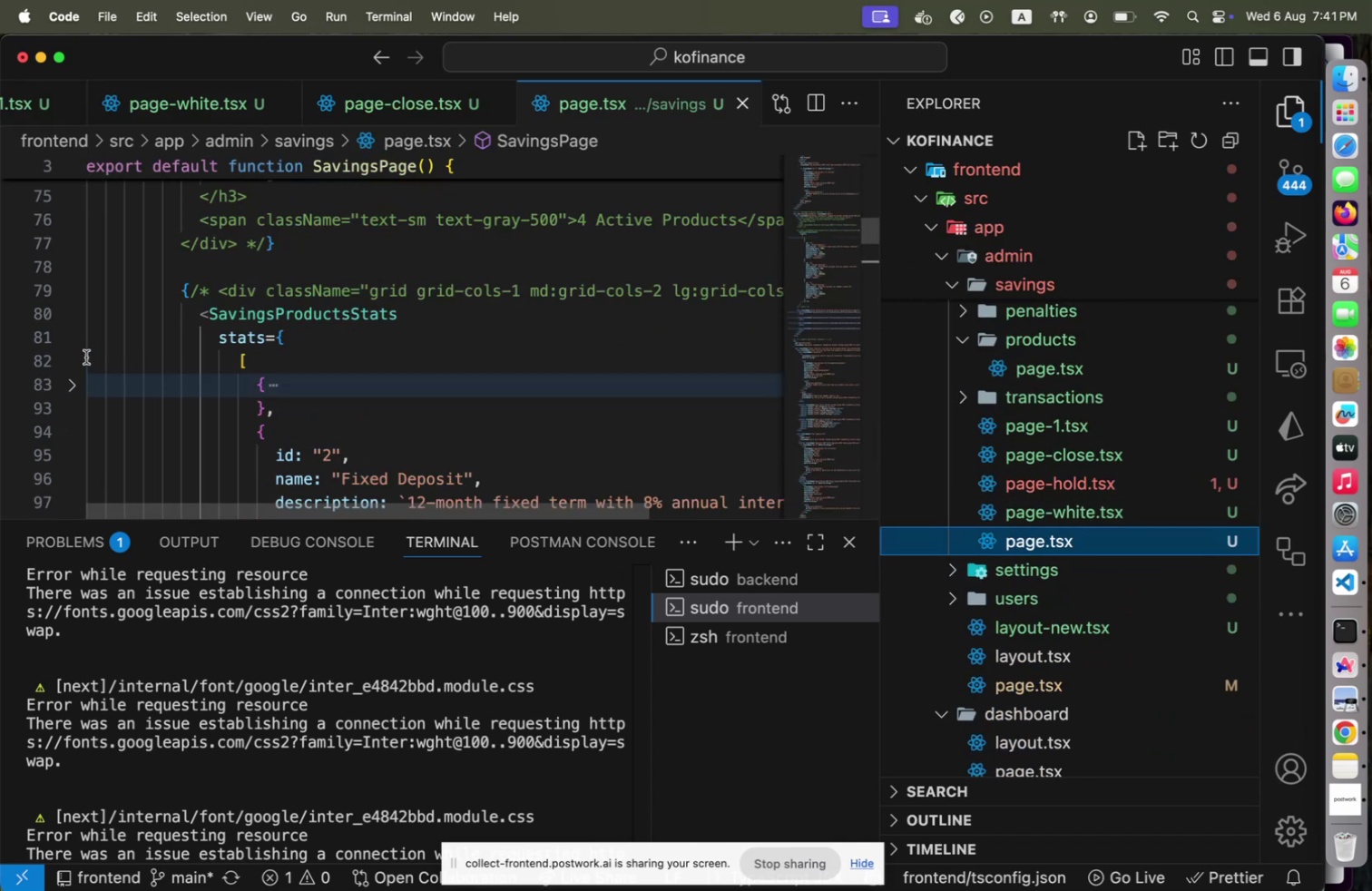 
wait(6.08)
 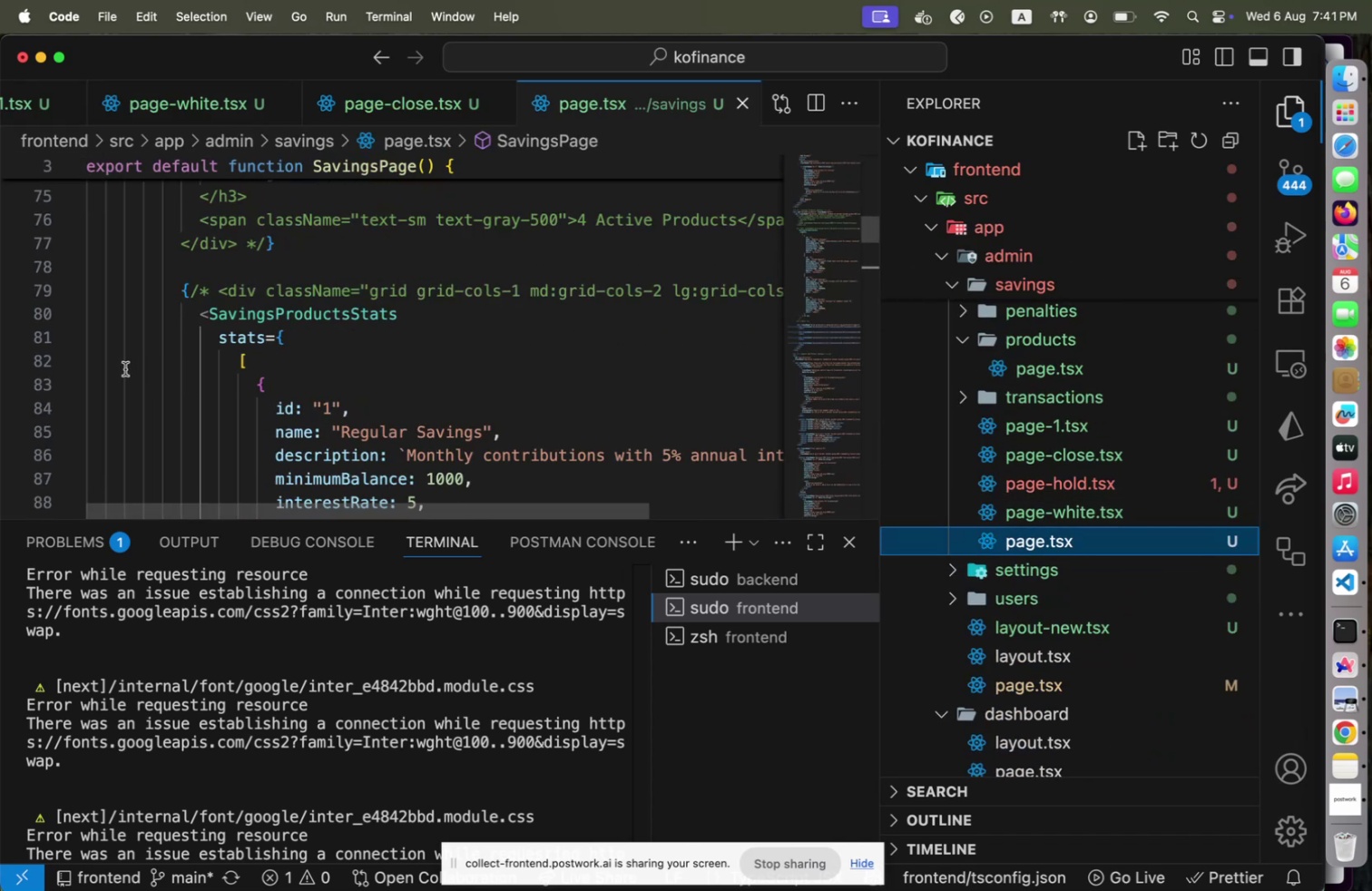 
left_click([73, 430])
 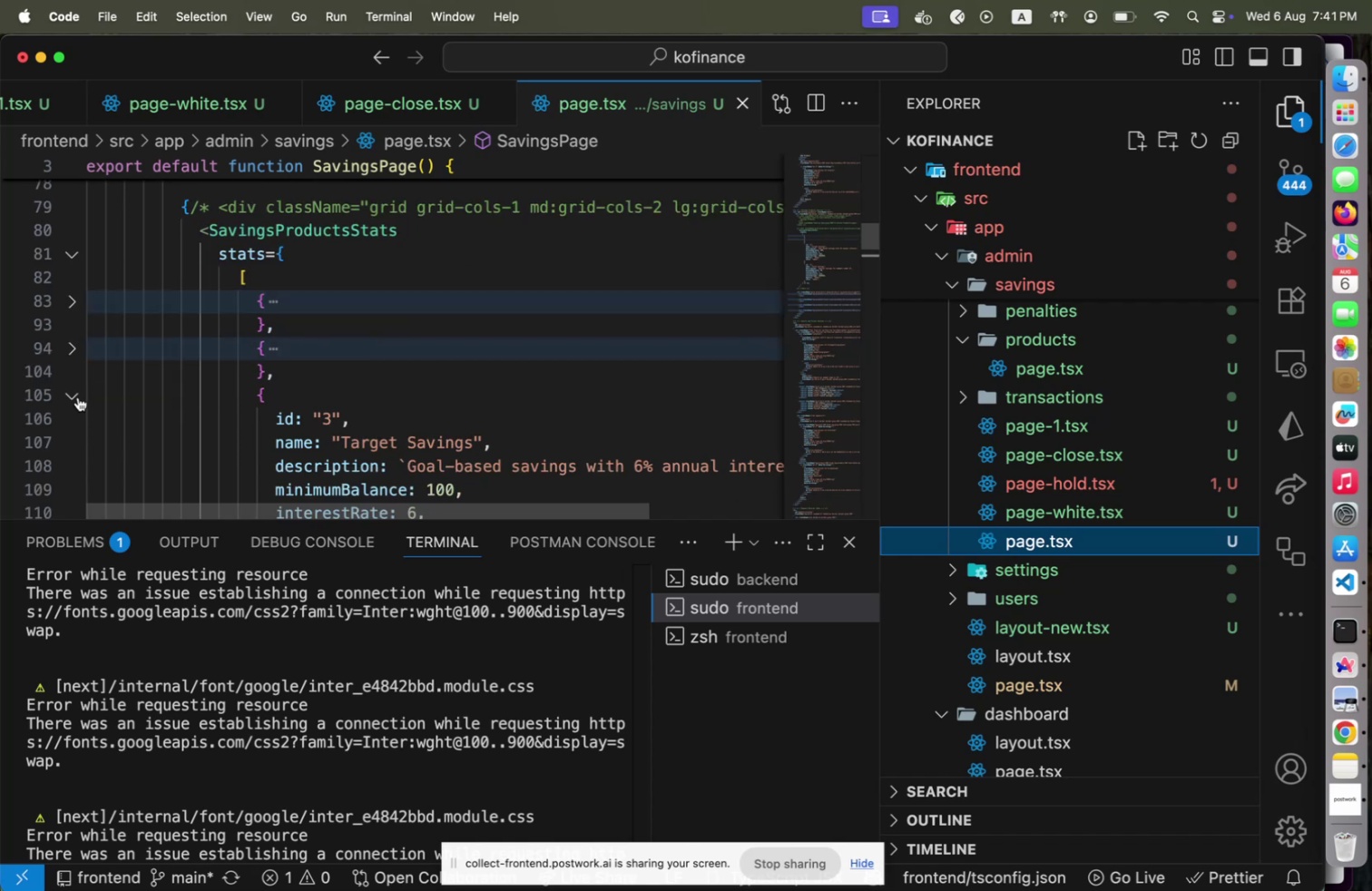 
left_click([75, 390])
 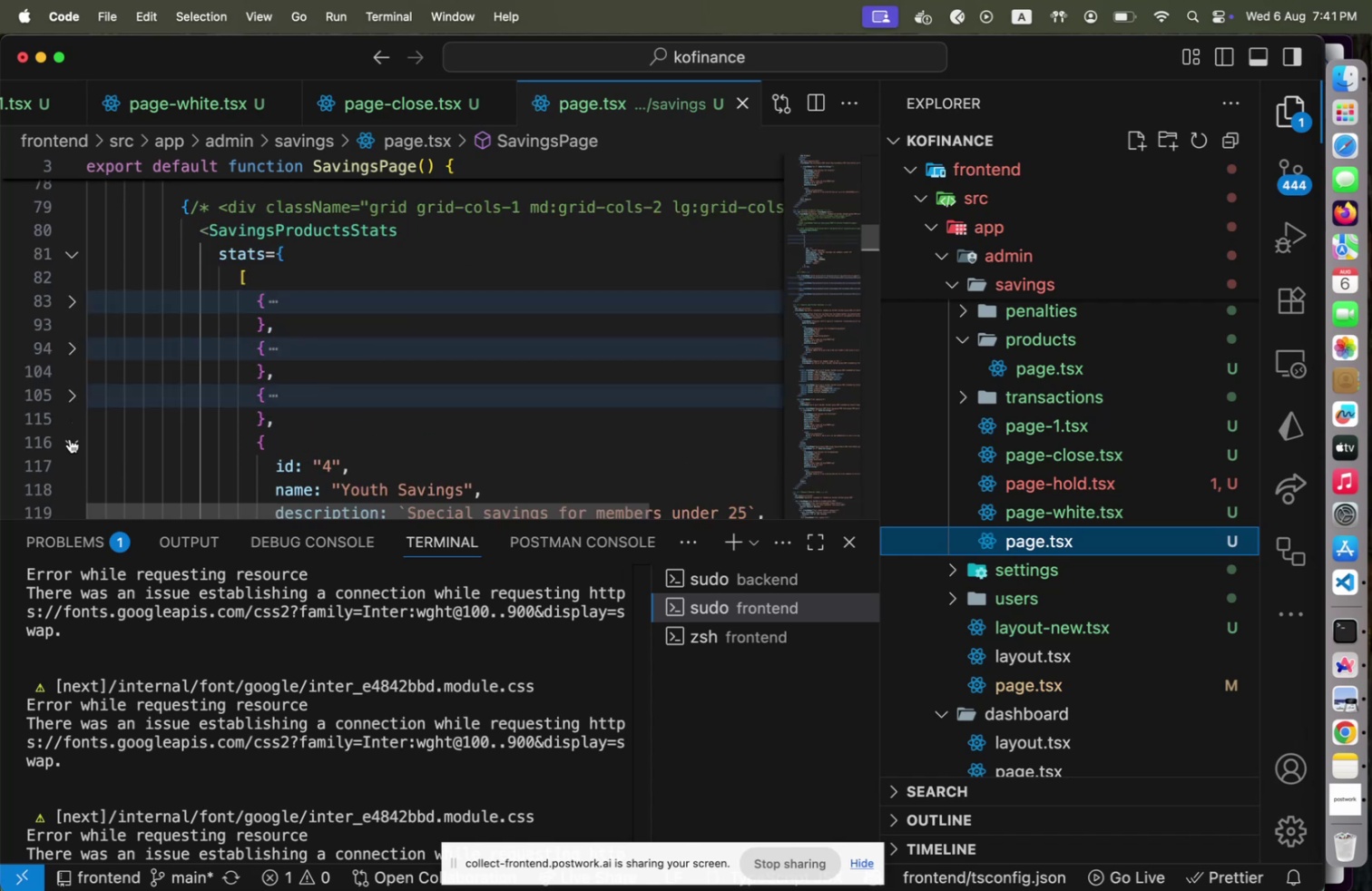 
left_click([70, 438])
 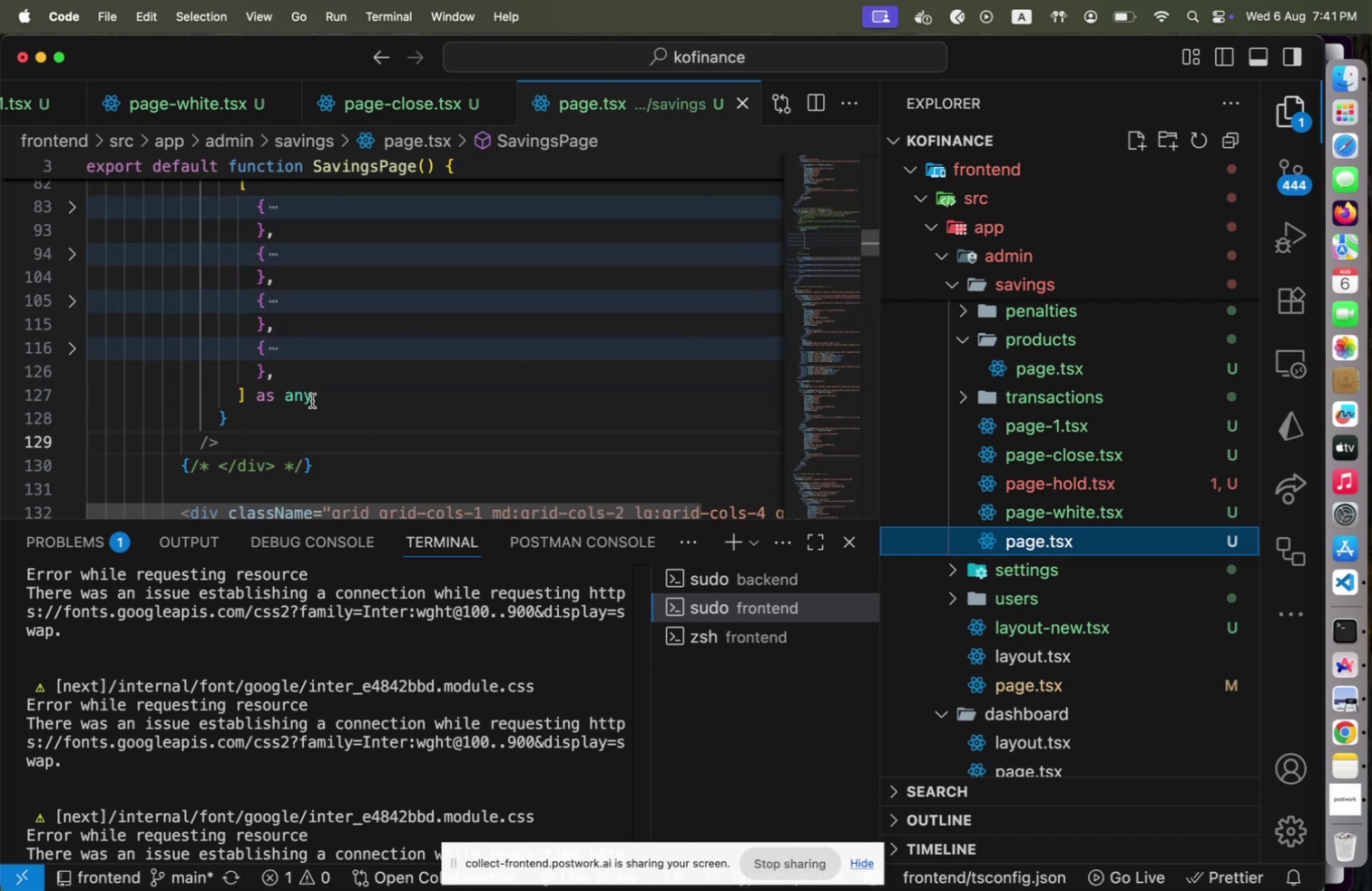 
left_click([318, 398])
 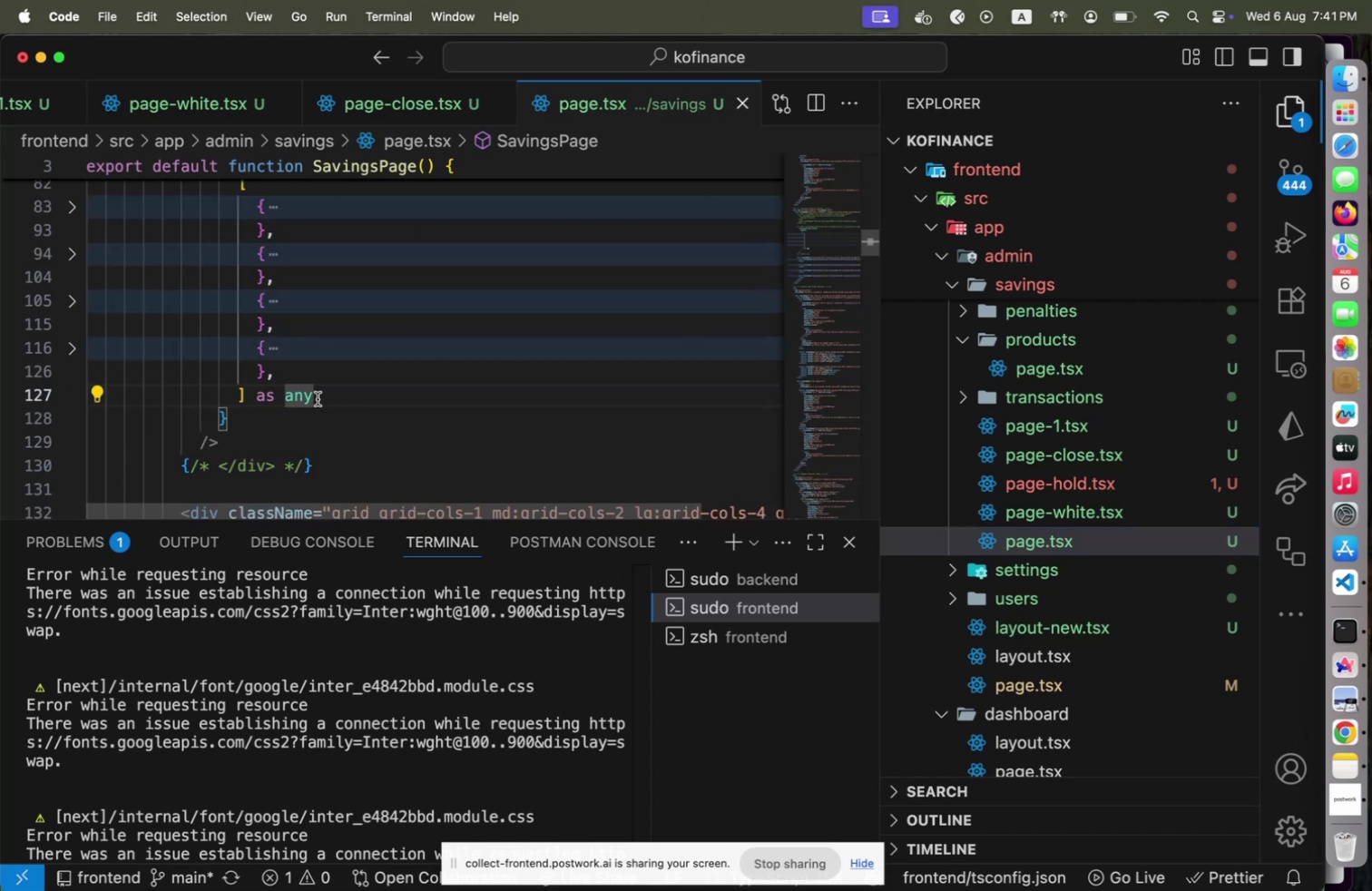 
hold_key(key=ArrowUp, duration=0.95)
 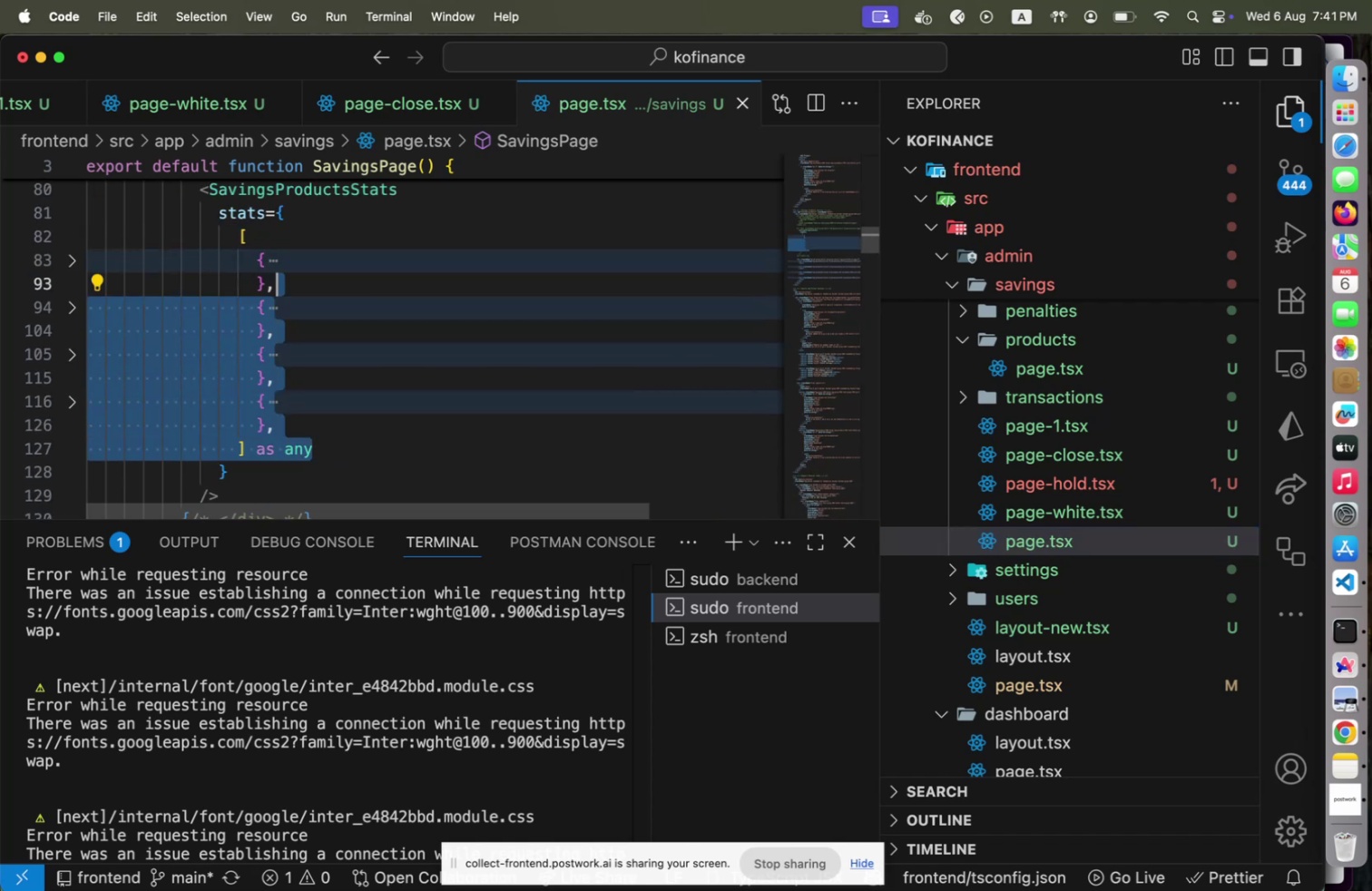 
key(Shift+ArrowUp)
 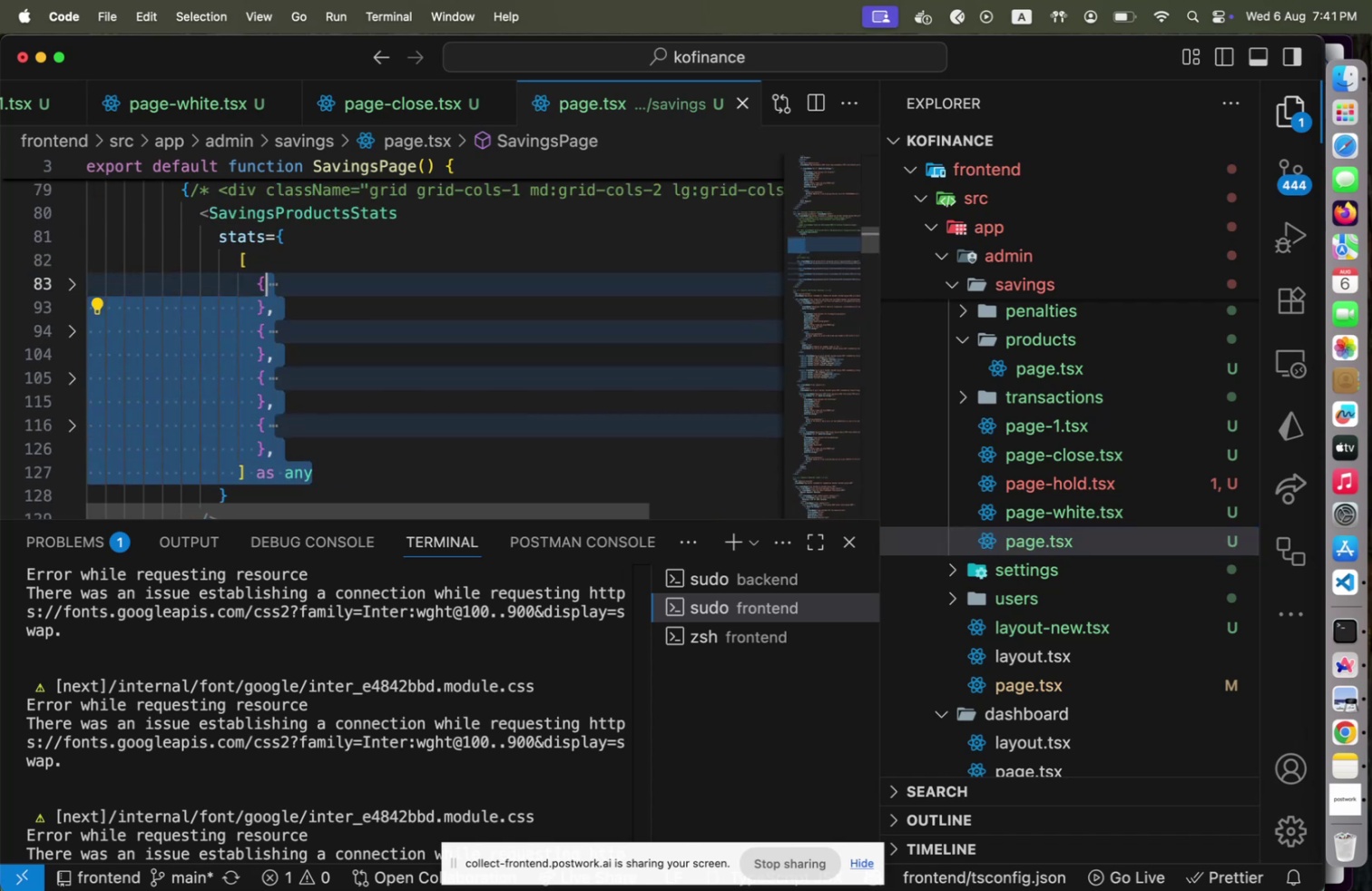 
key(Shift+ArrowUp)
 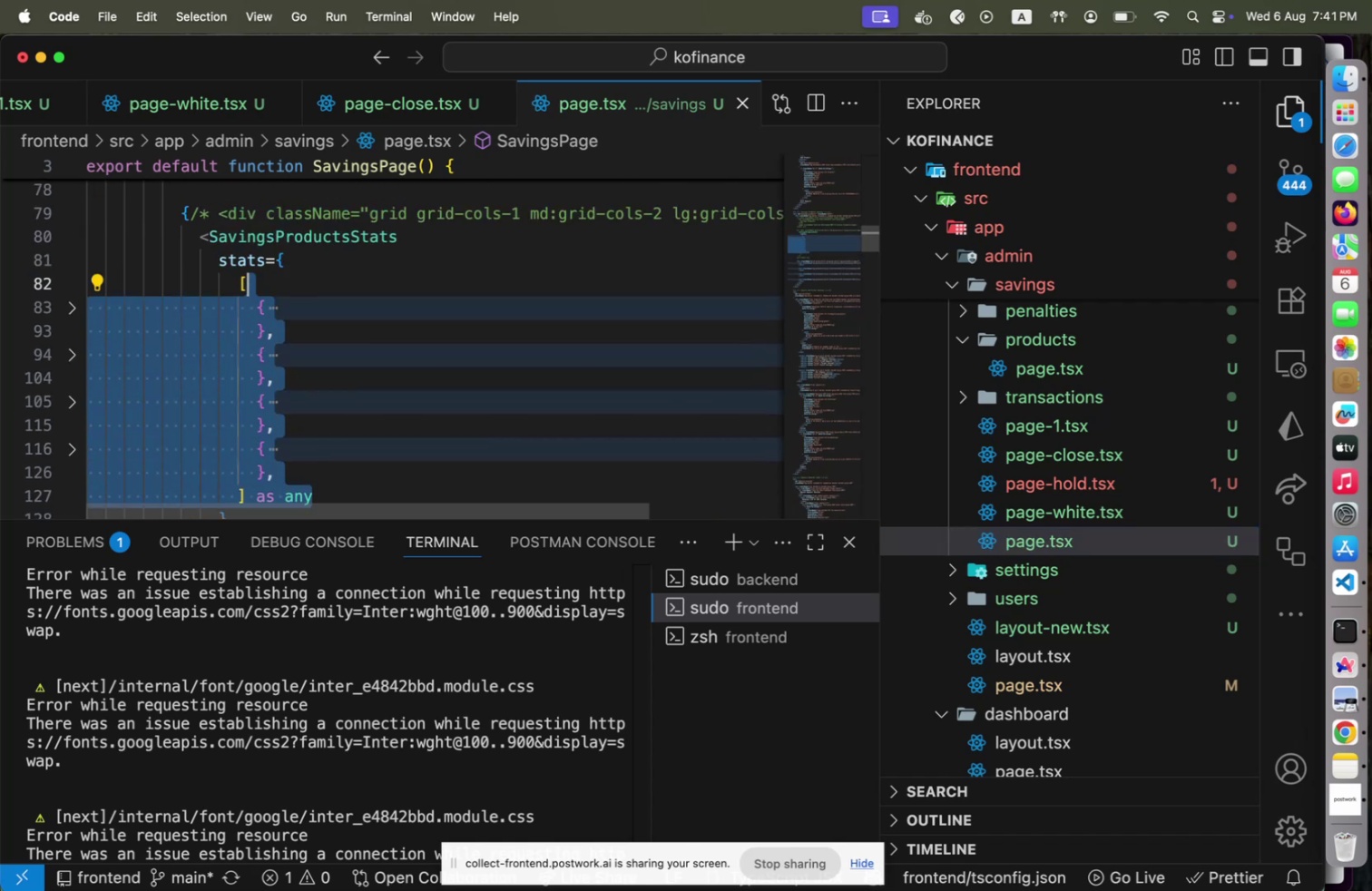 
key(Shift+ArrowLeft)
 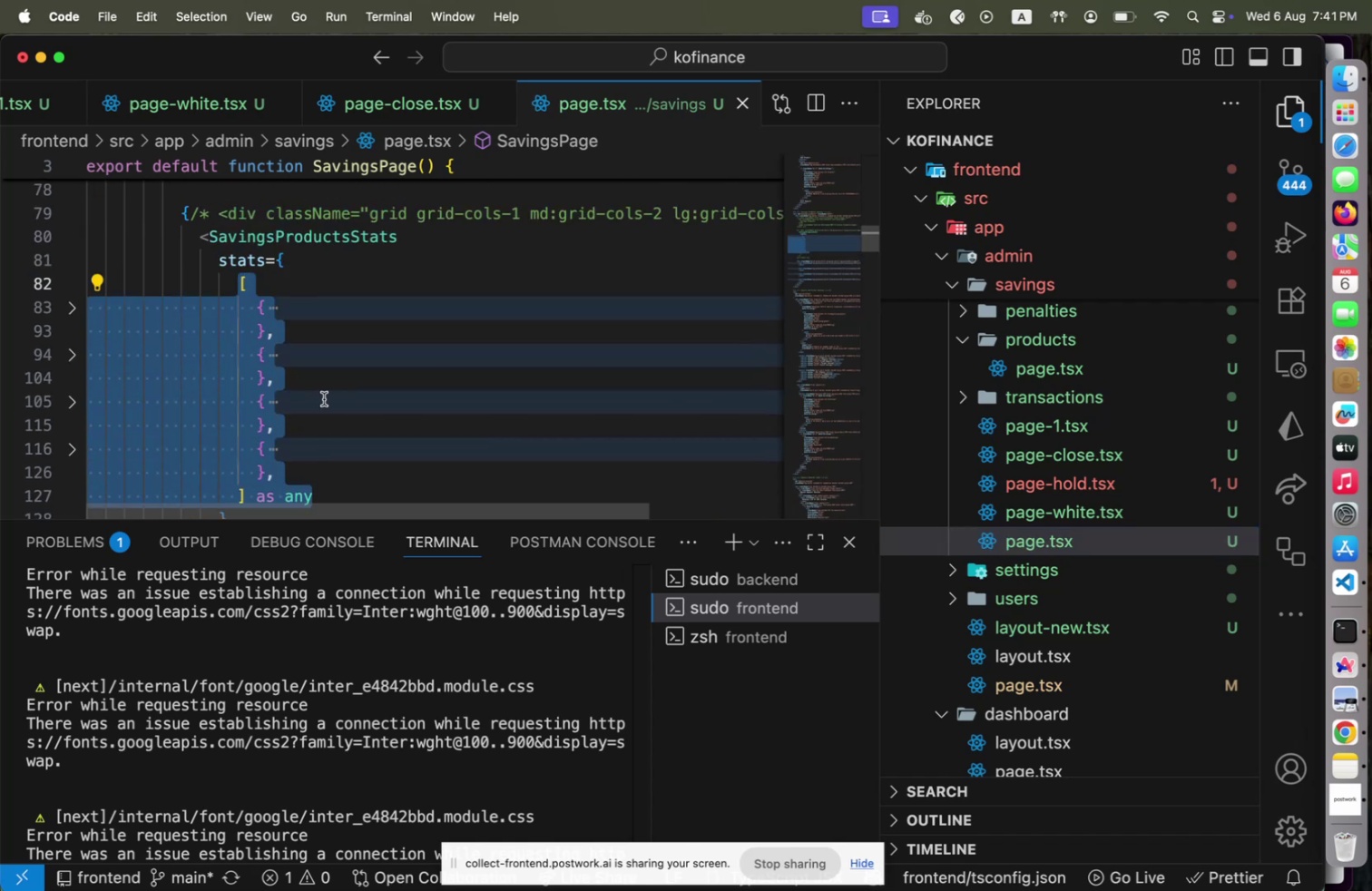 
scroll: coordinate [341, 399], scroll_direction: down, amount: 4.0
 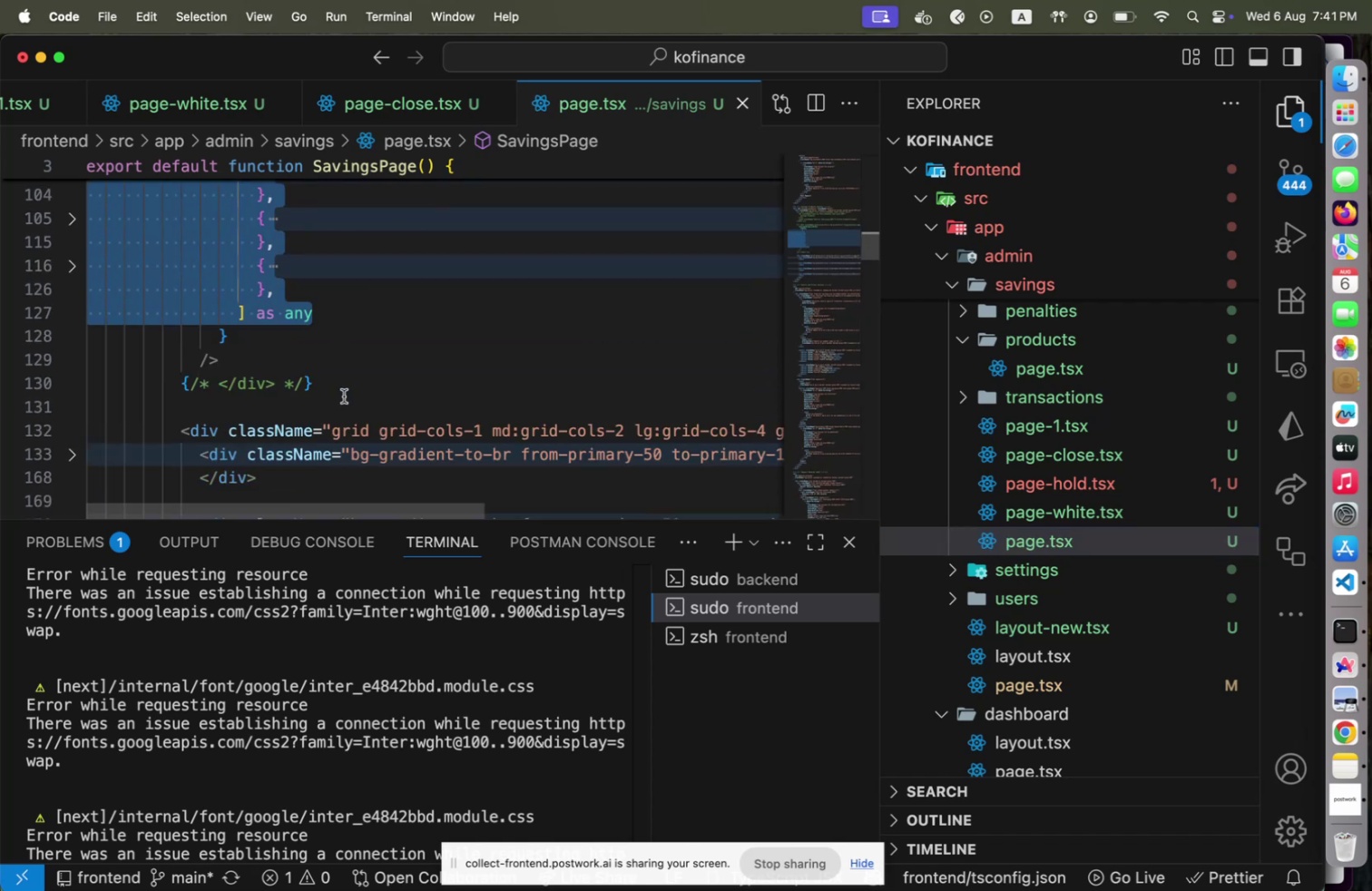 
scroll: coordinate [344, 397], scroll_direction: up, amount: 4.0
 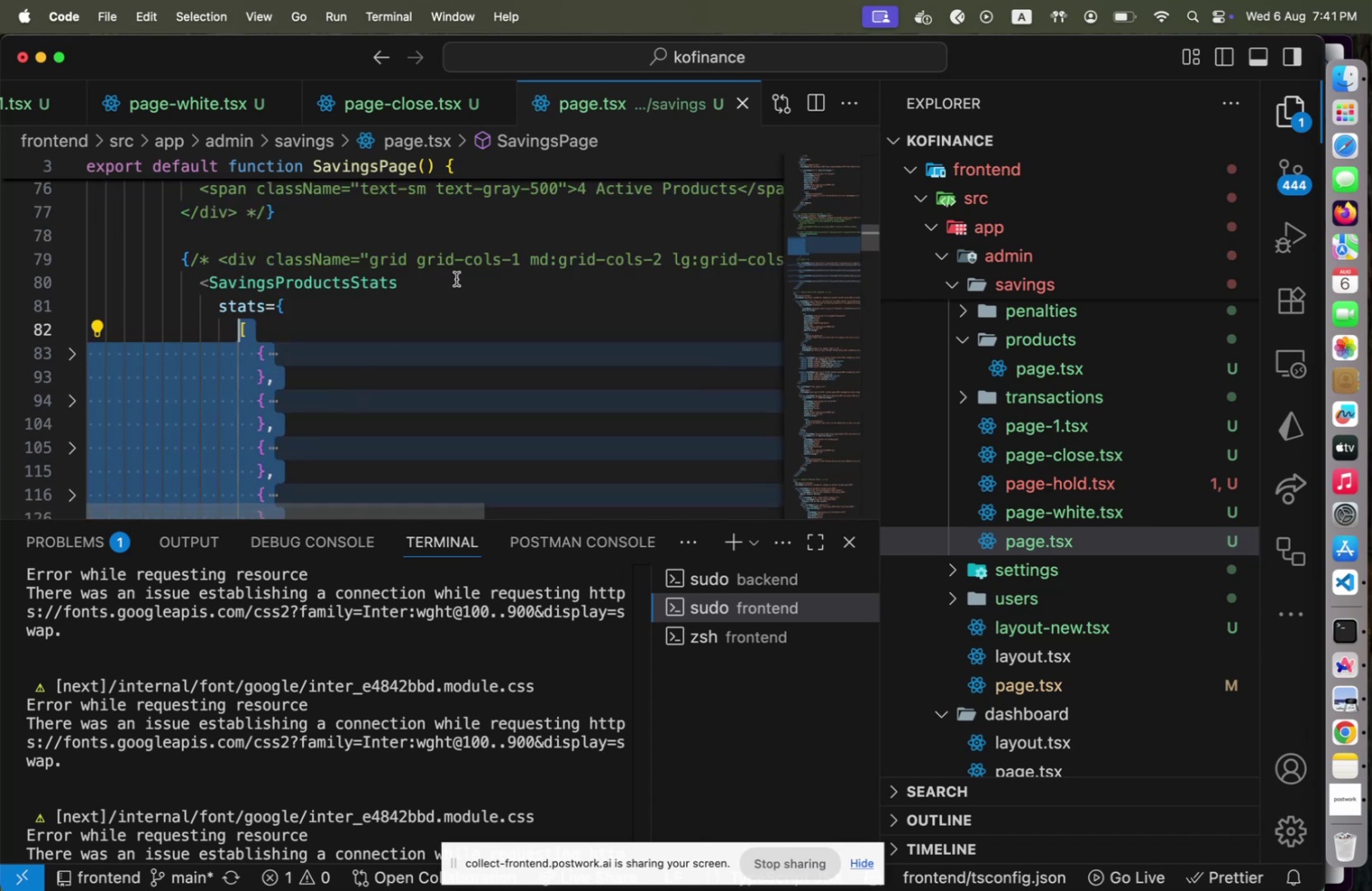 
left_click([473, 264])
 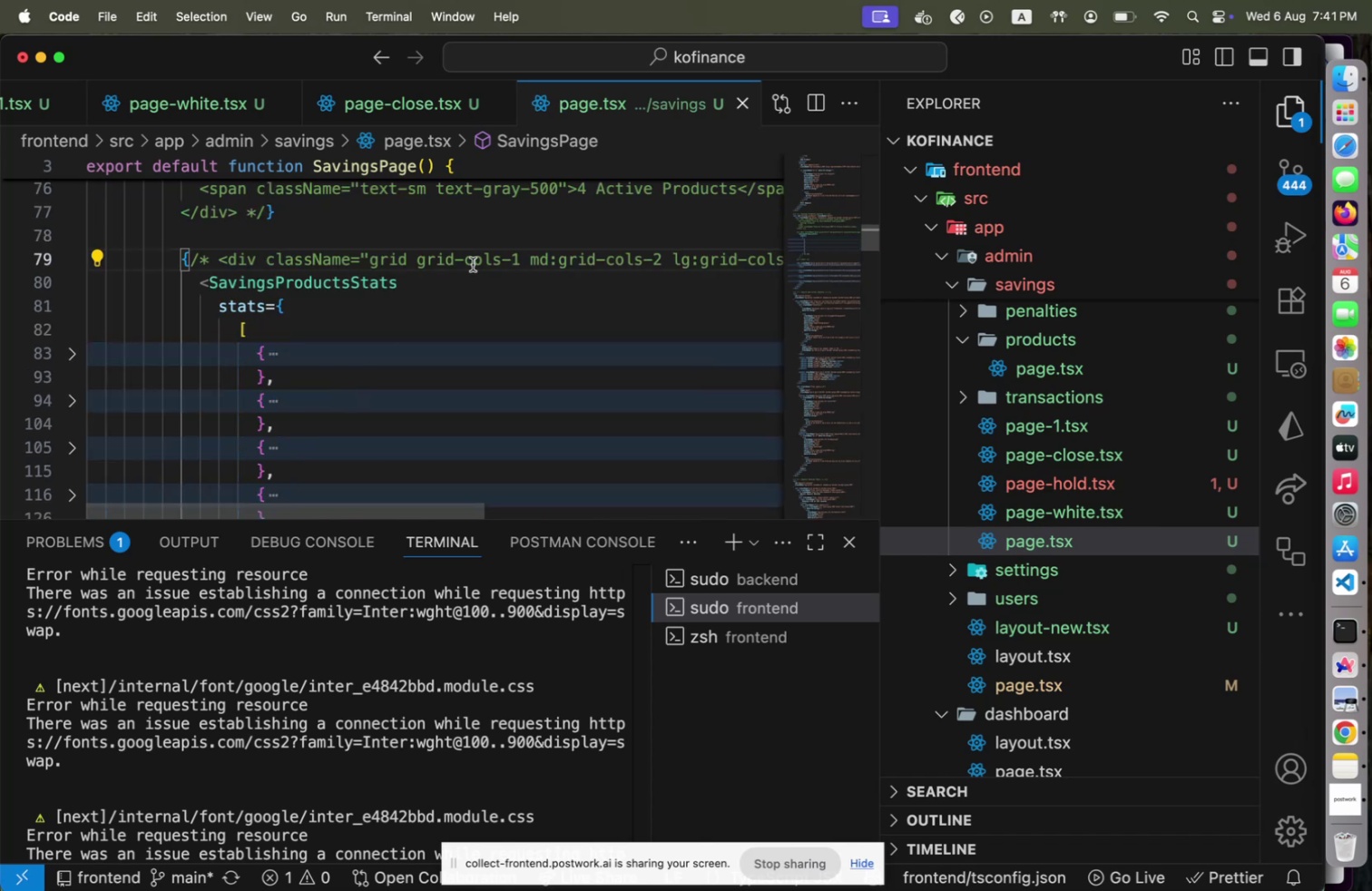 
key(Home)
 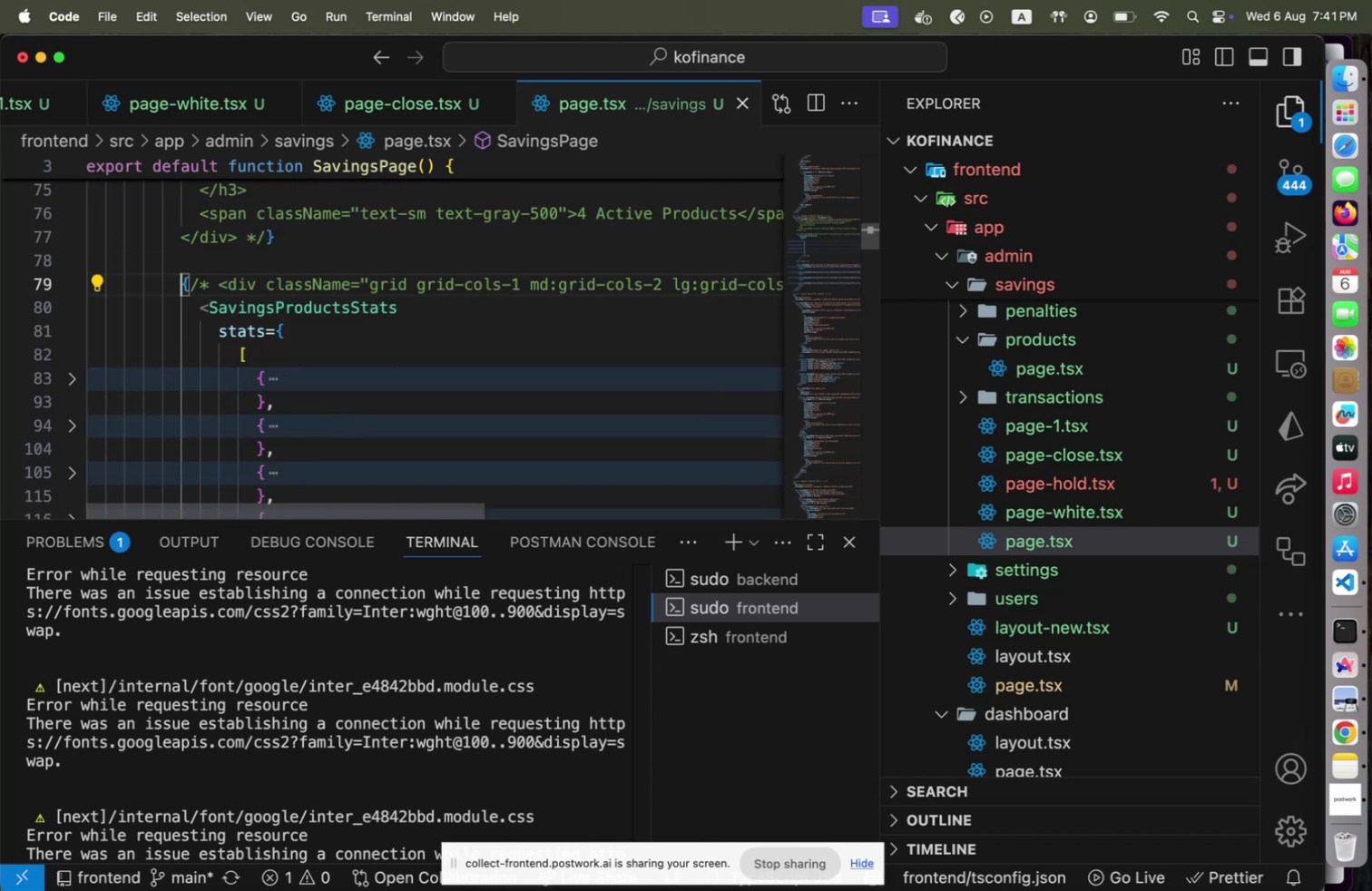 
key(Shift+End)
 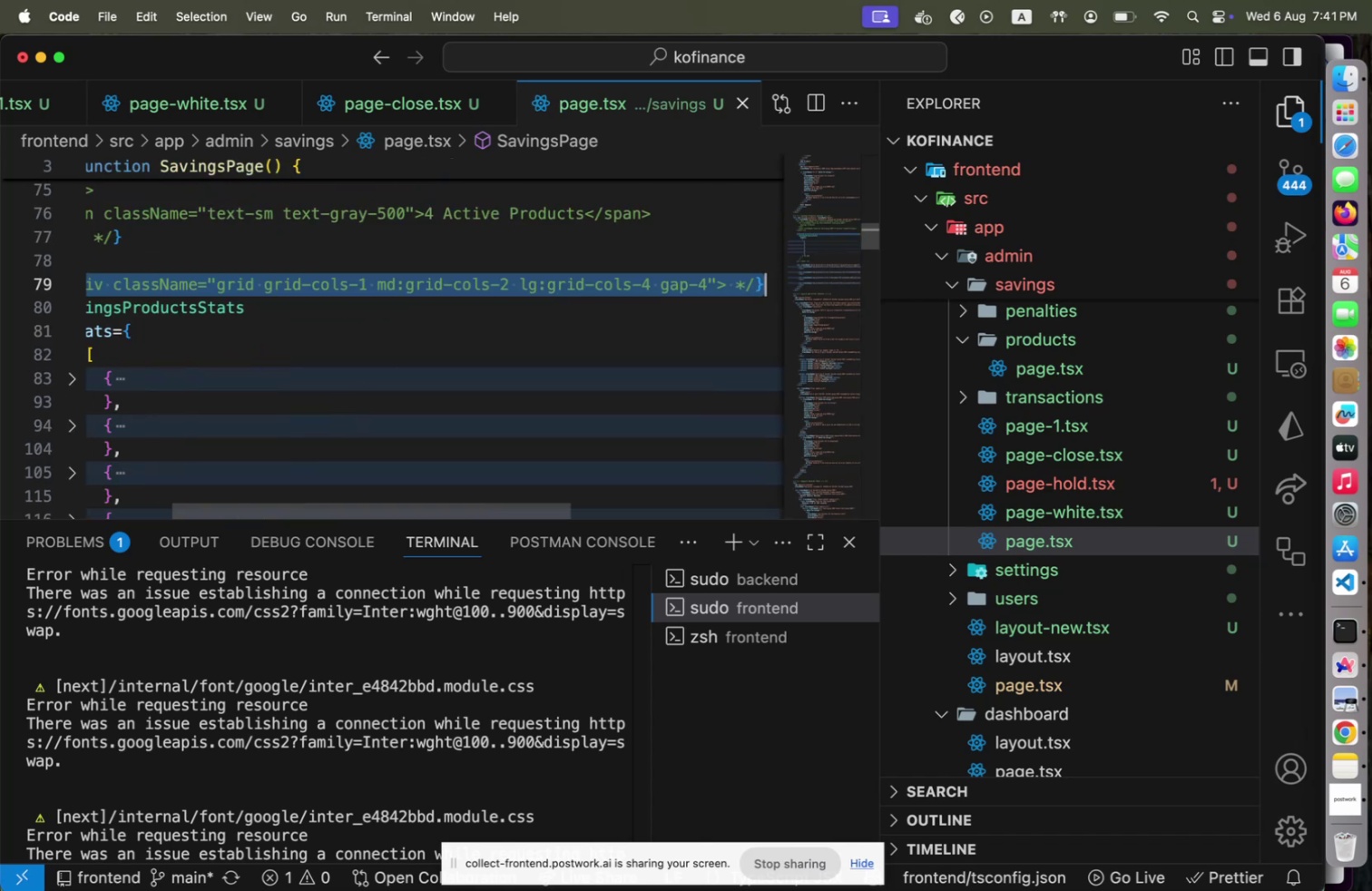 
key(Backspace)
 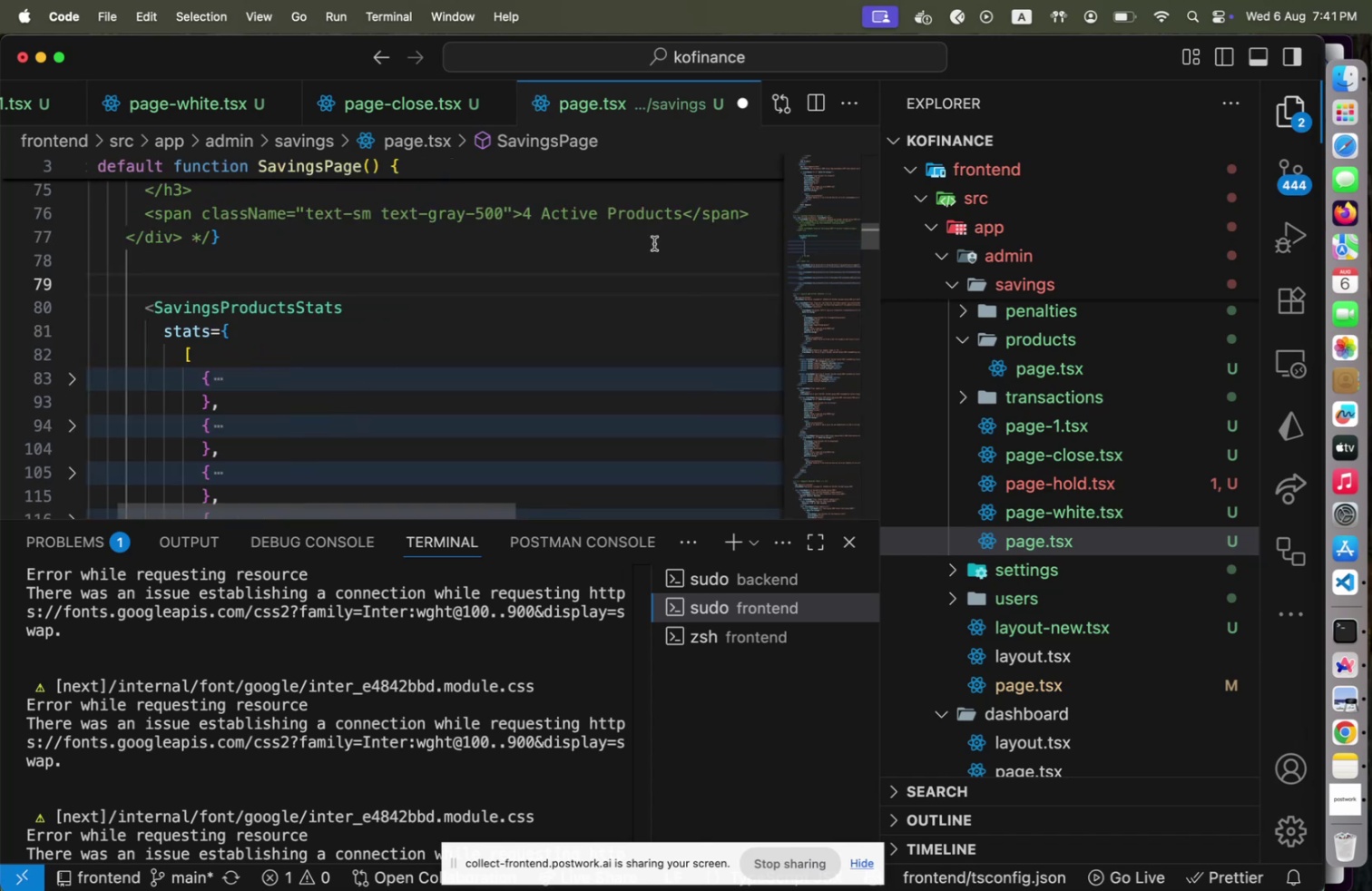 
scroll: coordinate [468, 360], scroll_direction: down, amount: 6.0
 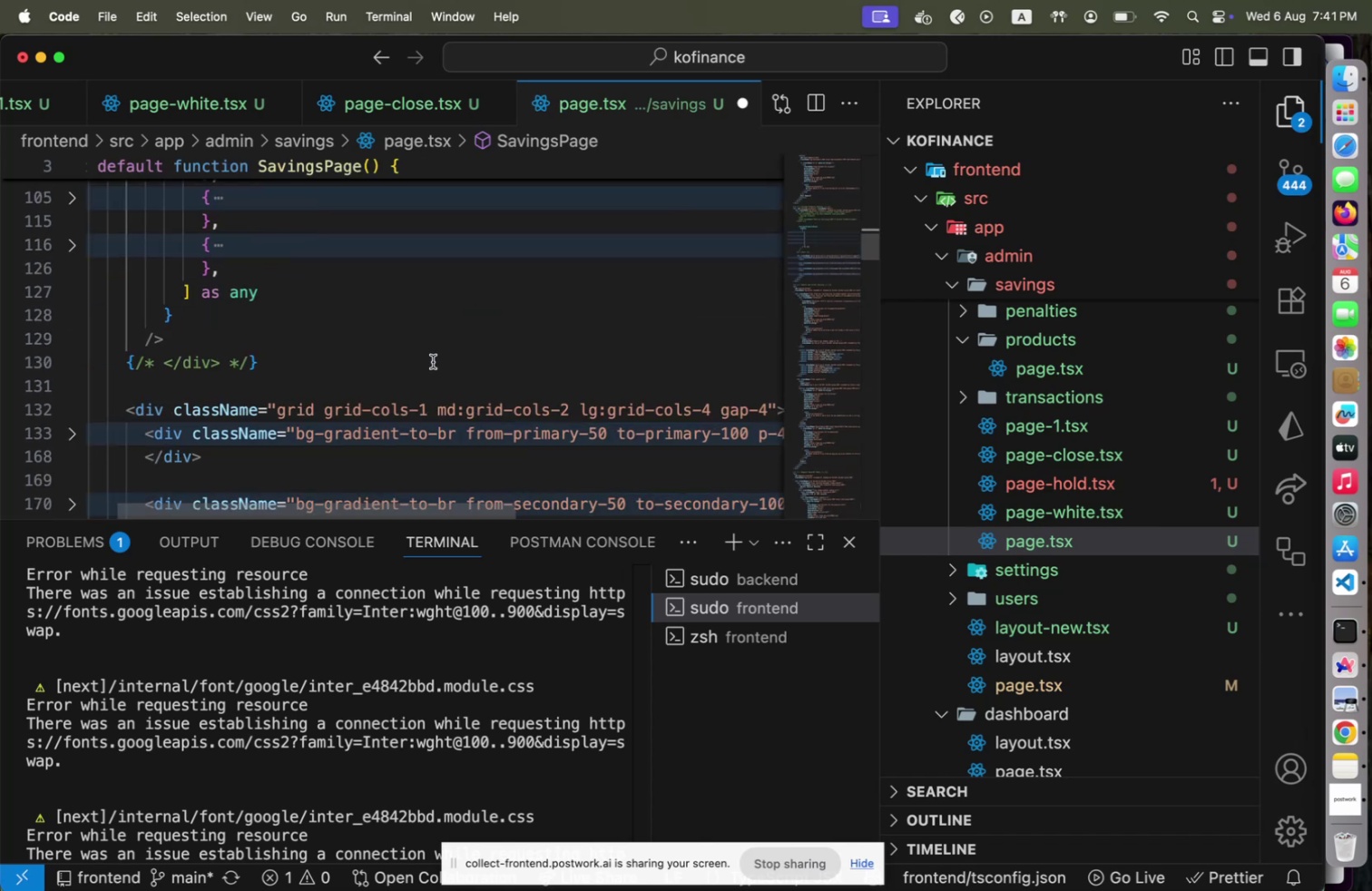 
left_click([433, 361])
 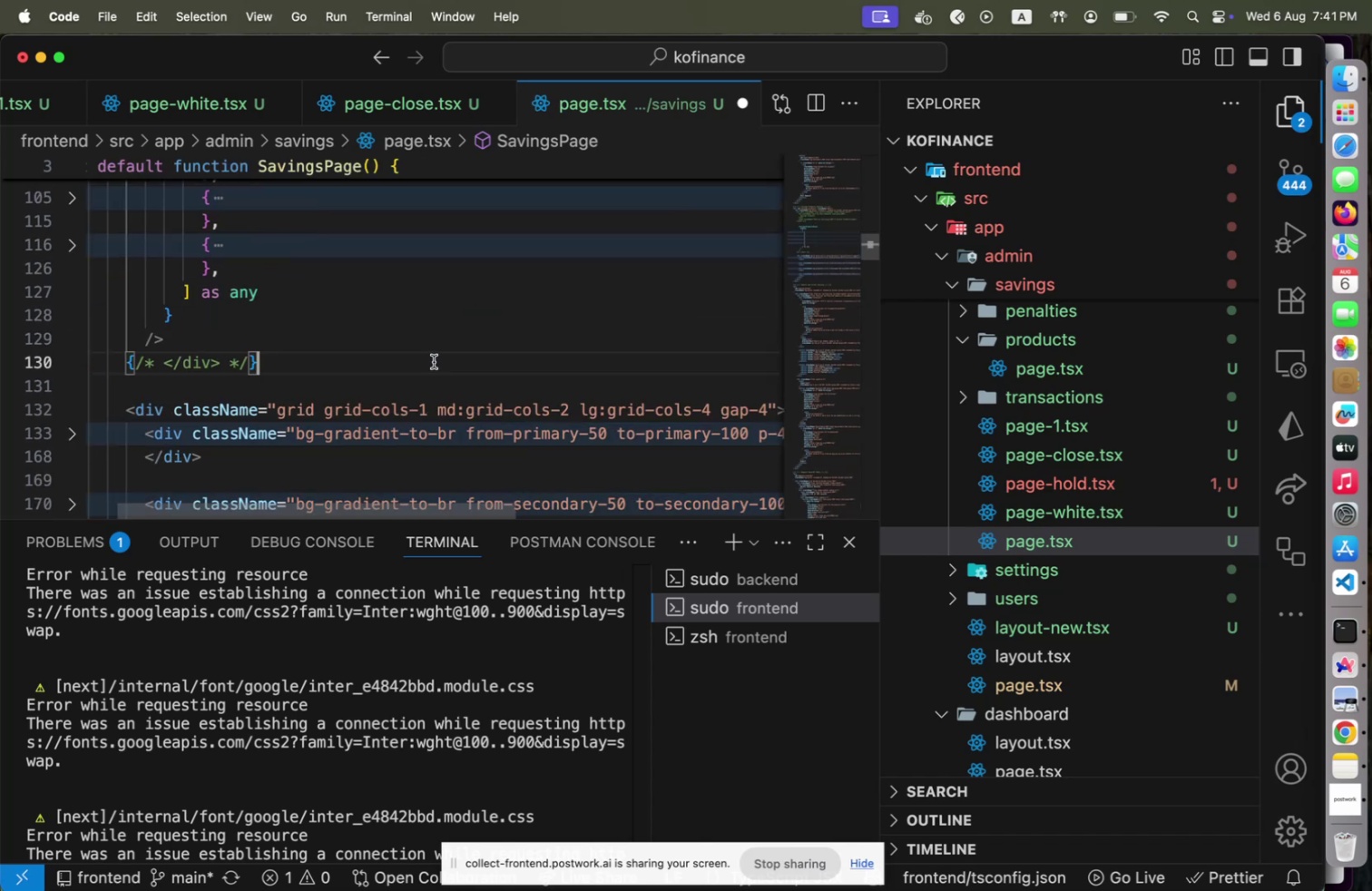 
key(Shift+Home)
 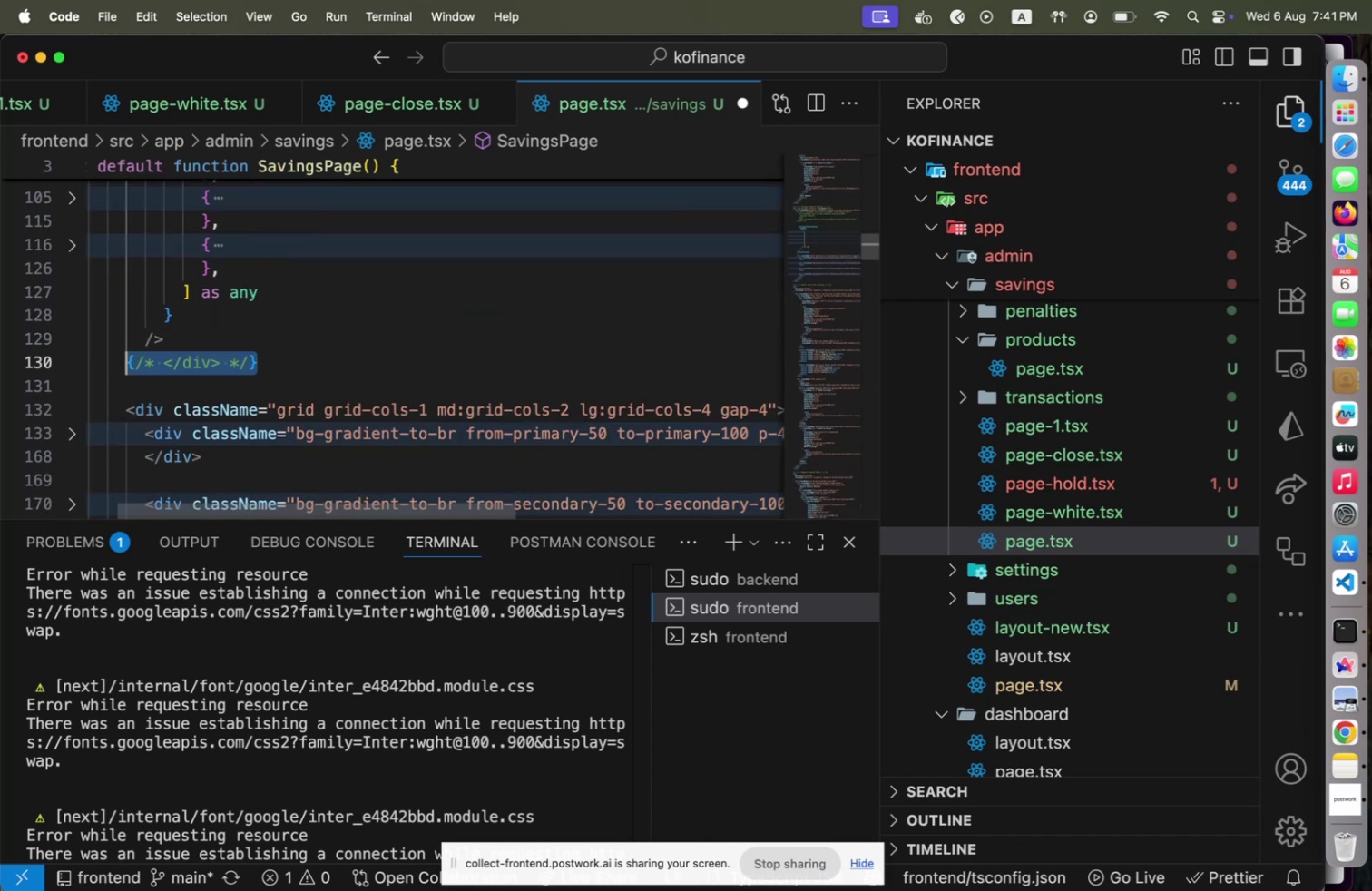 
key(Backspace)
 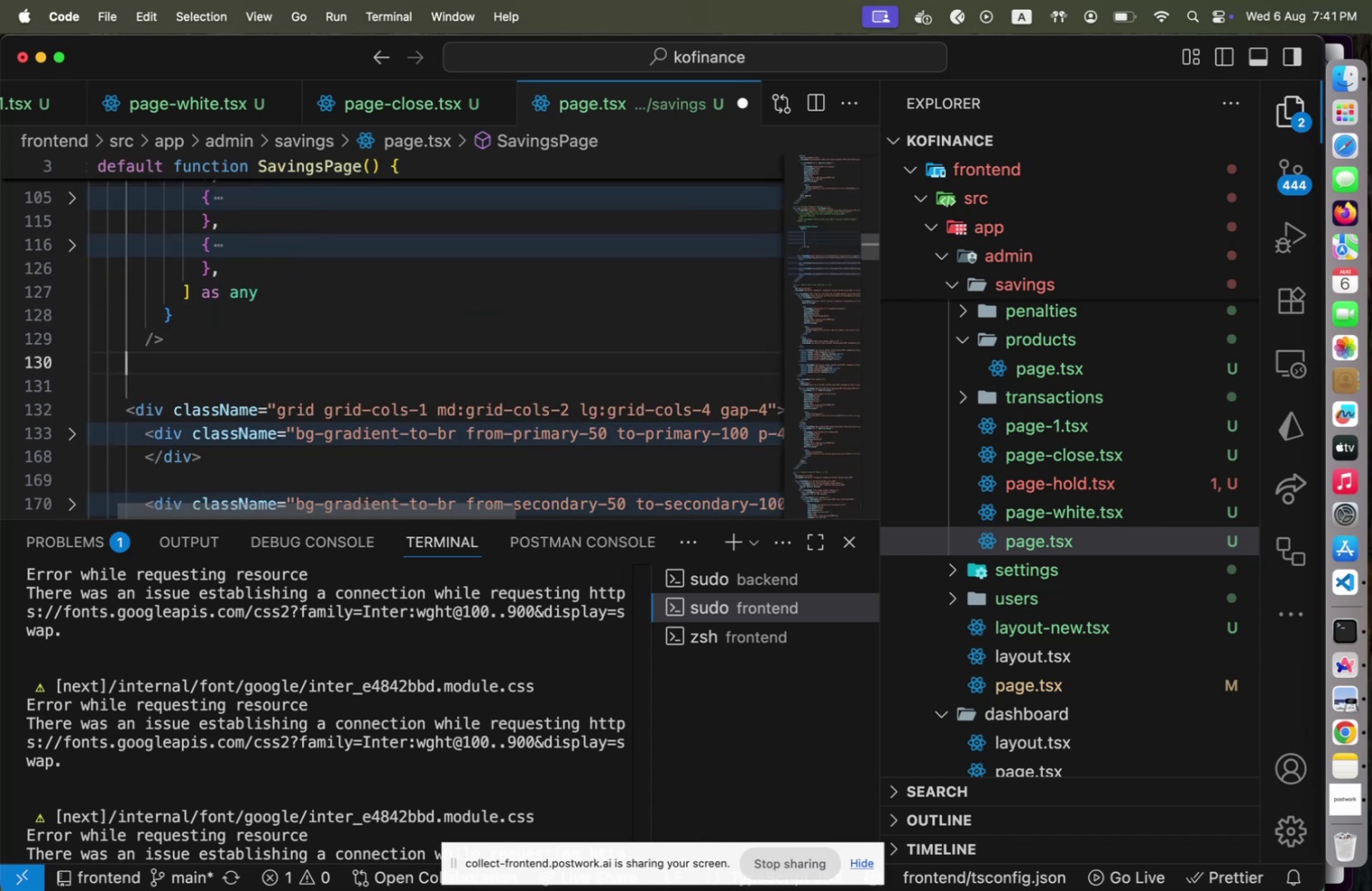 
key(Alt+Shift+F)
 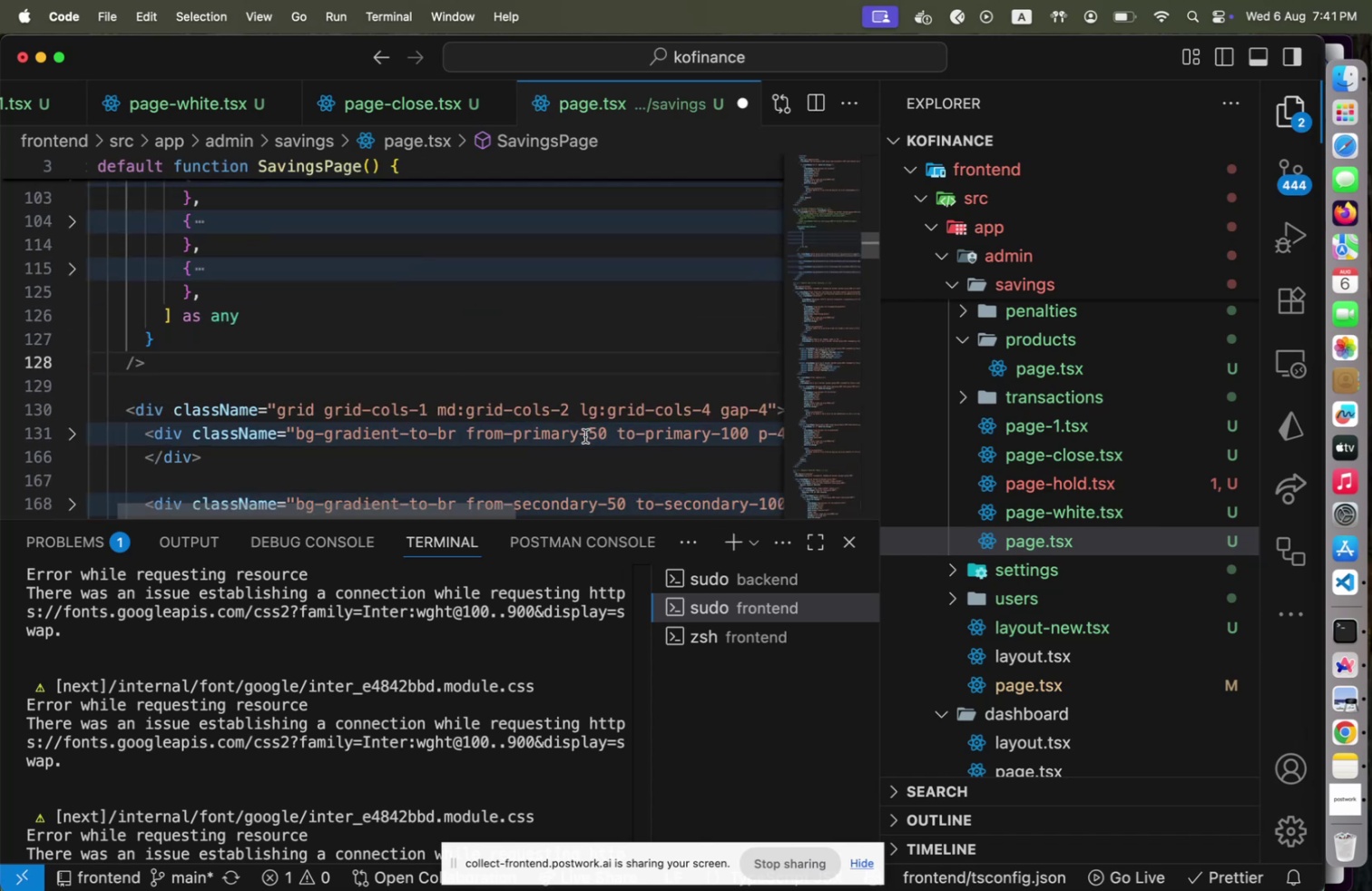 
scroll: coordinate [446, 448], scroll_direction: down, amount: 2.0
 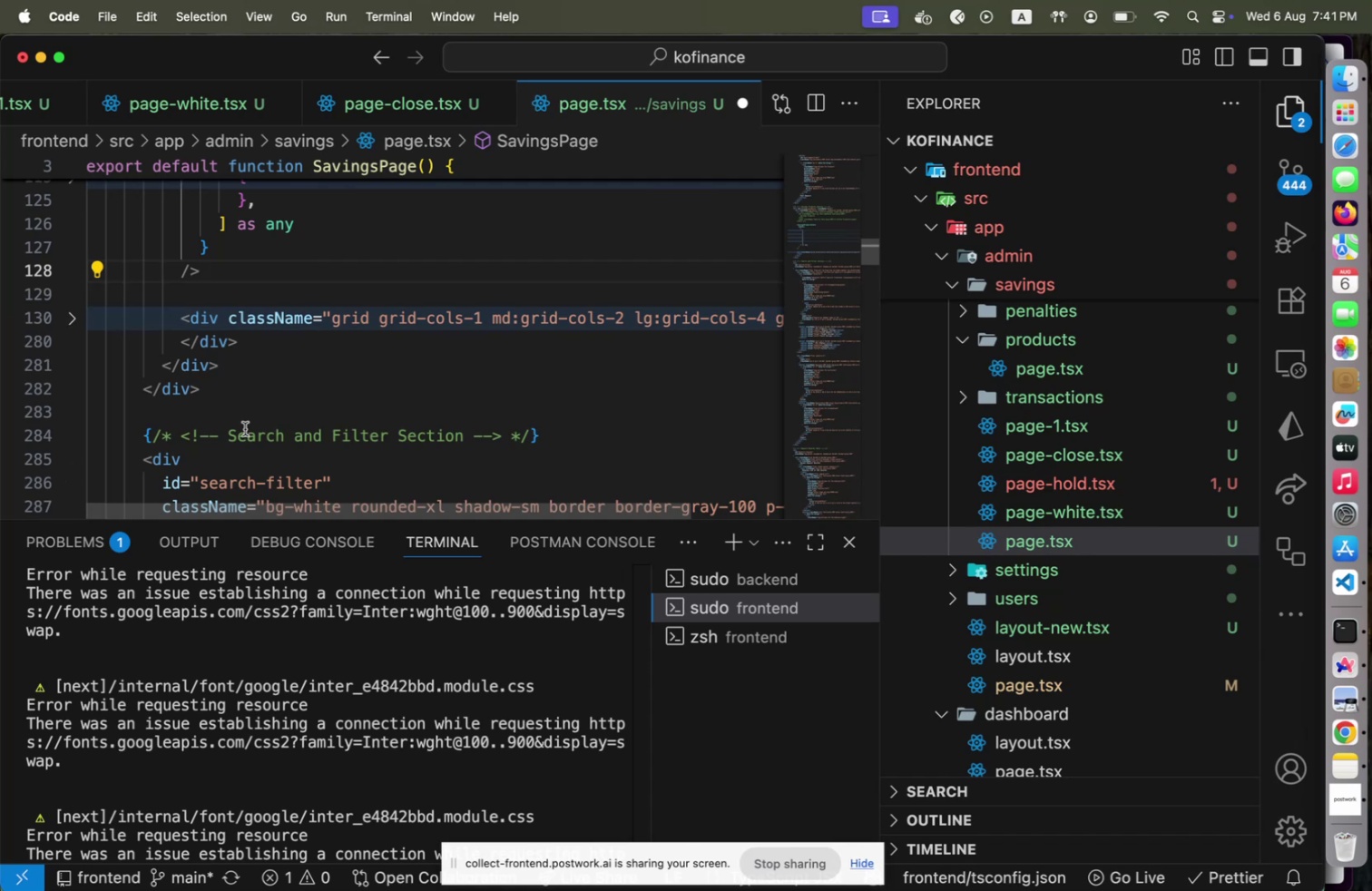 
left_click([228, 348])
 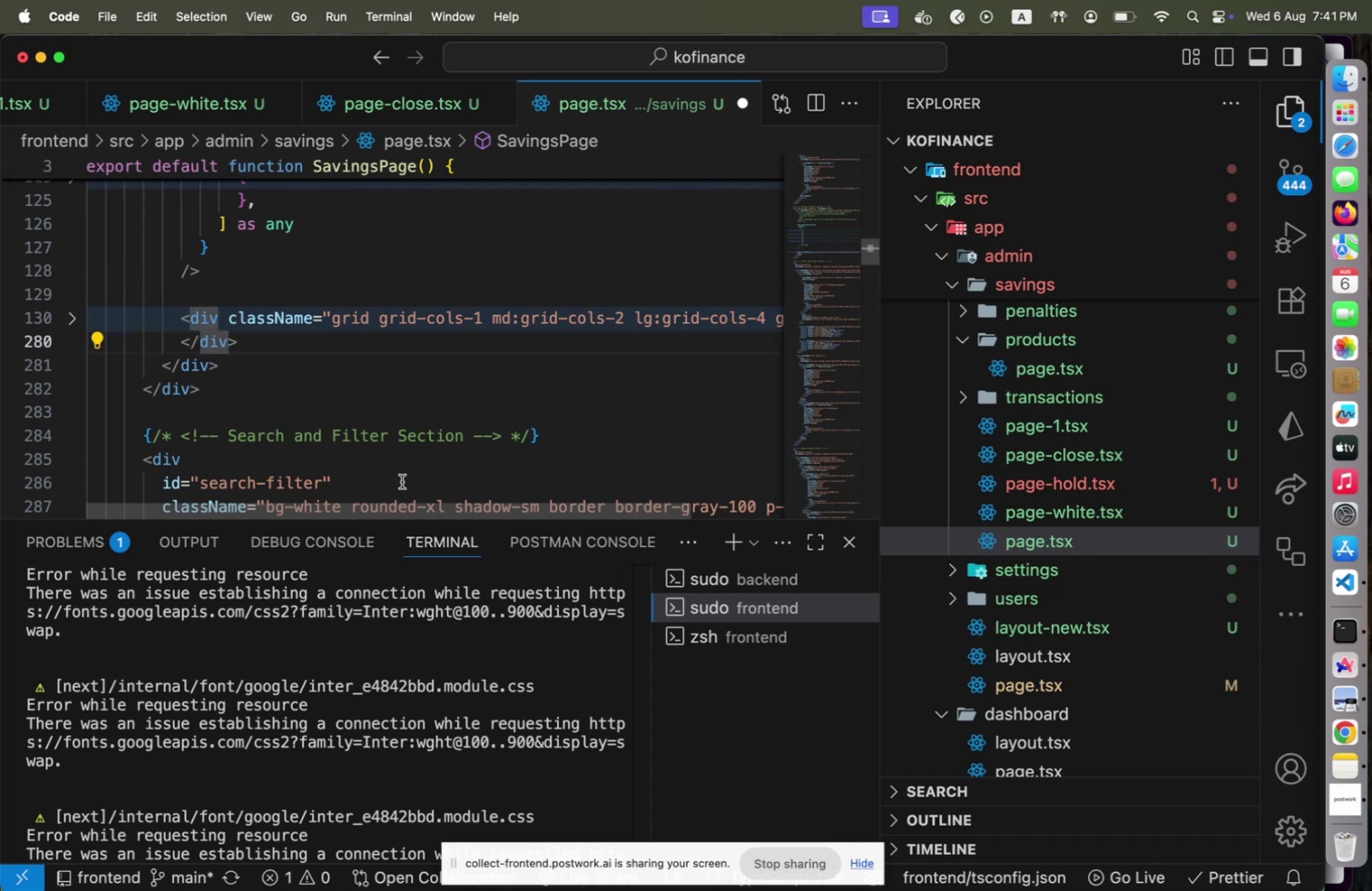 
scroll: coordinate [403, 482], scroll_direction: down, amount: 2.0
 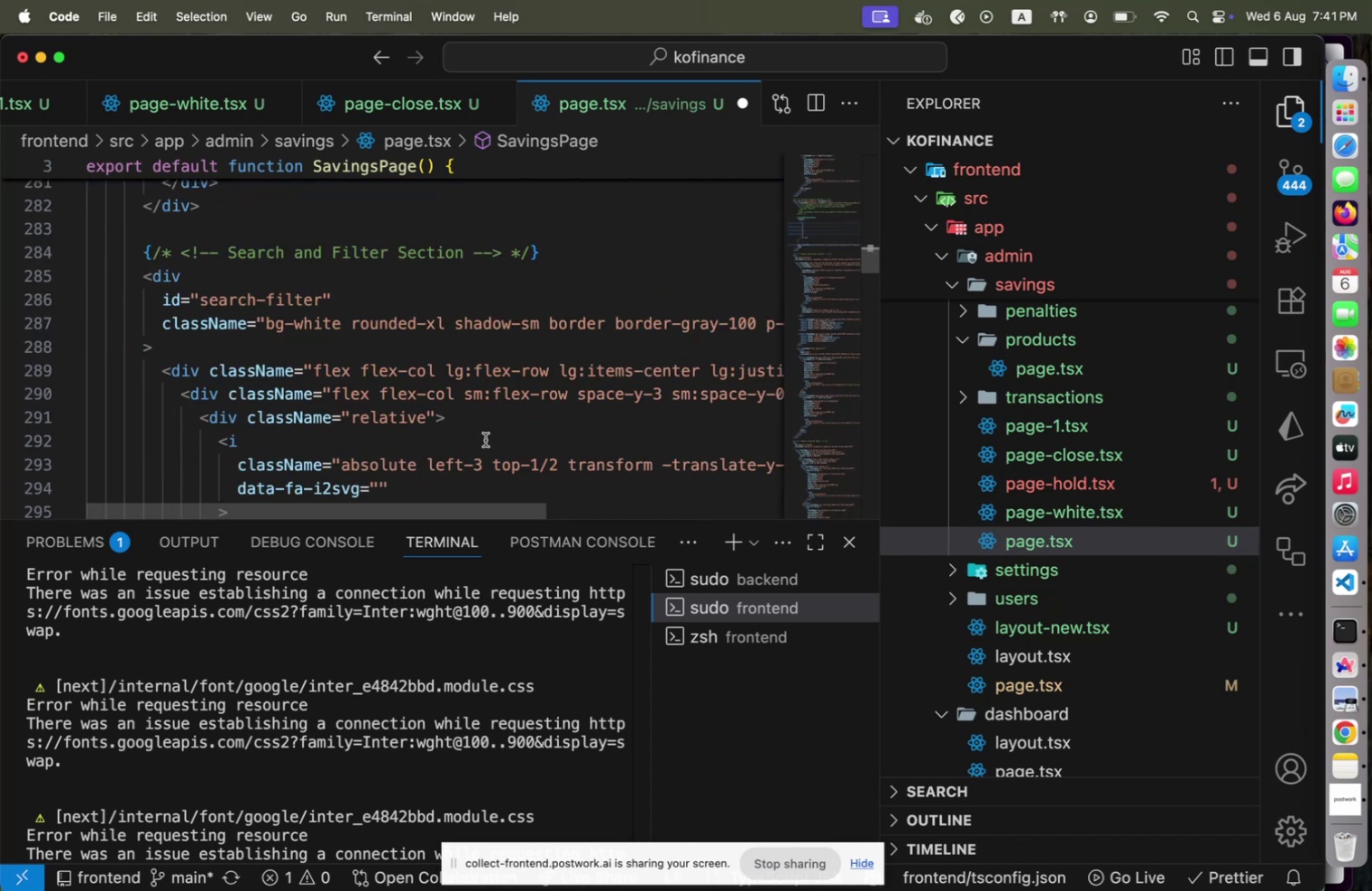 
key(Meta+S)
 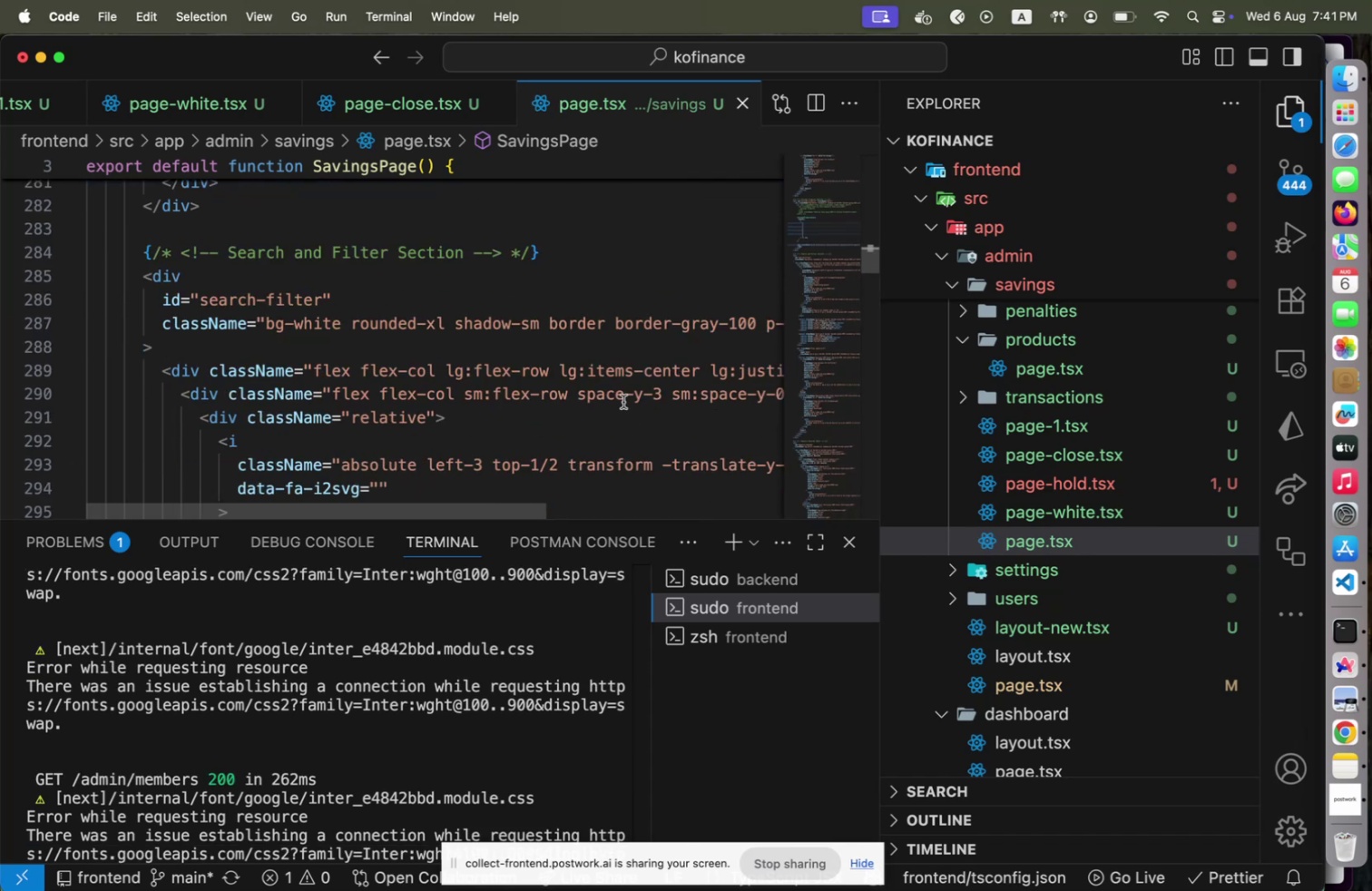 
key(Meta+CommandLeft)
 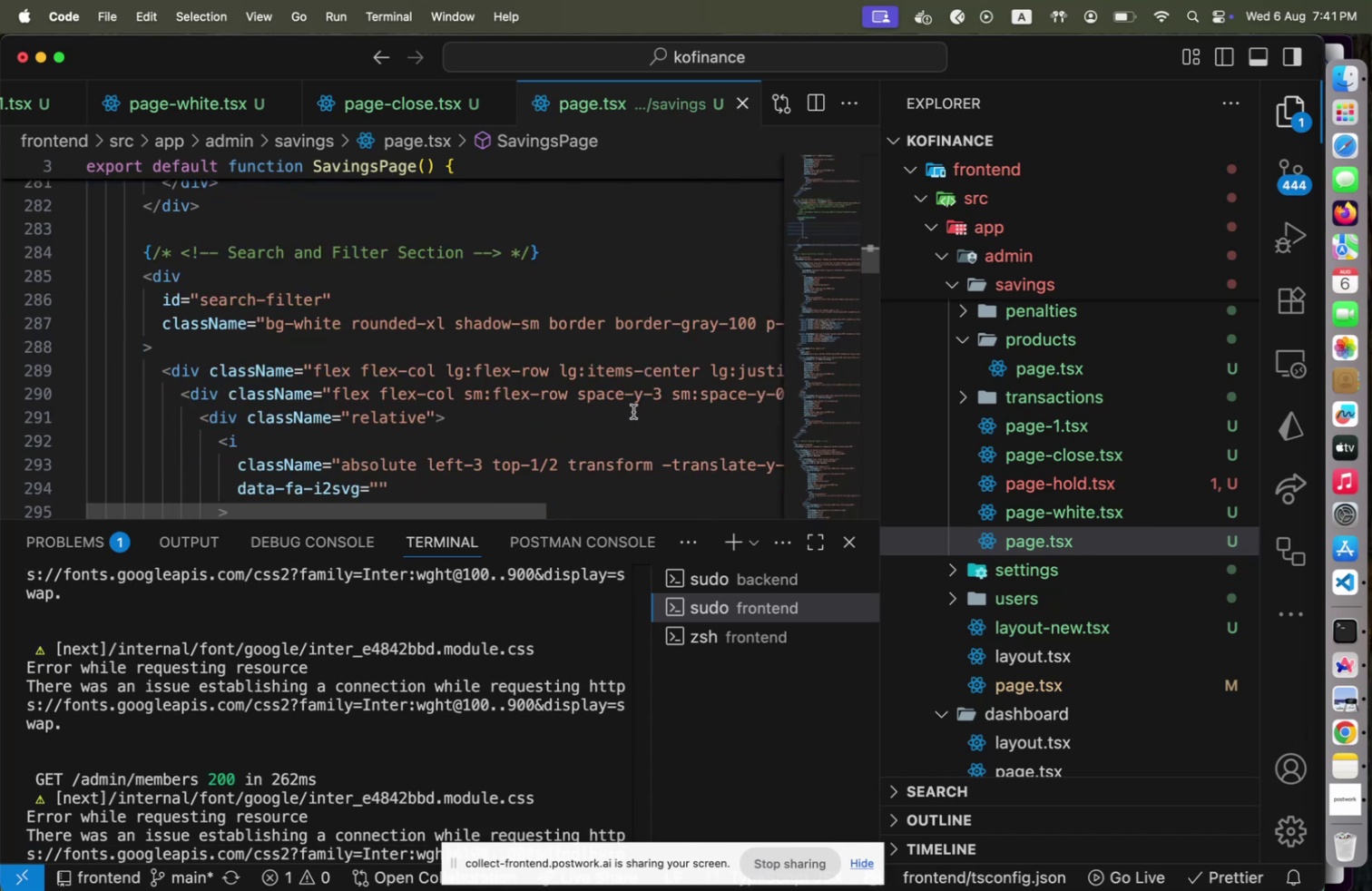 
key(Meta+Tab)
 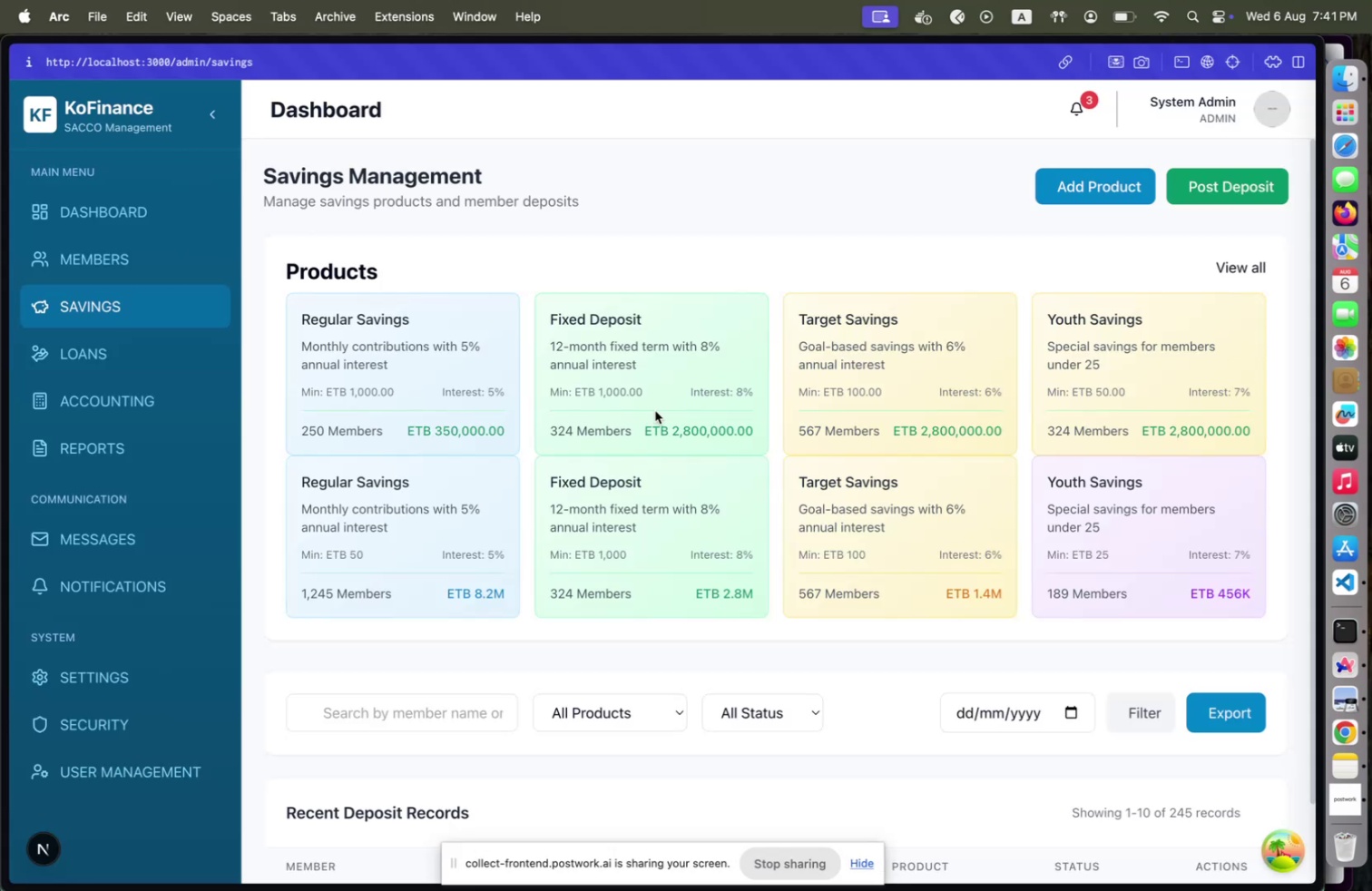 
key(Meta+CommandLeft)
 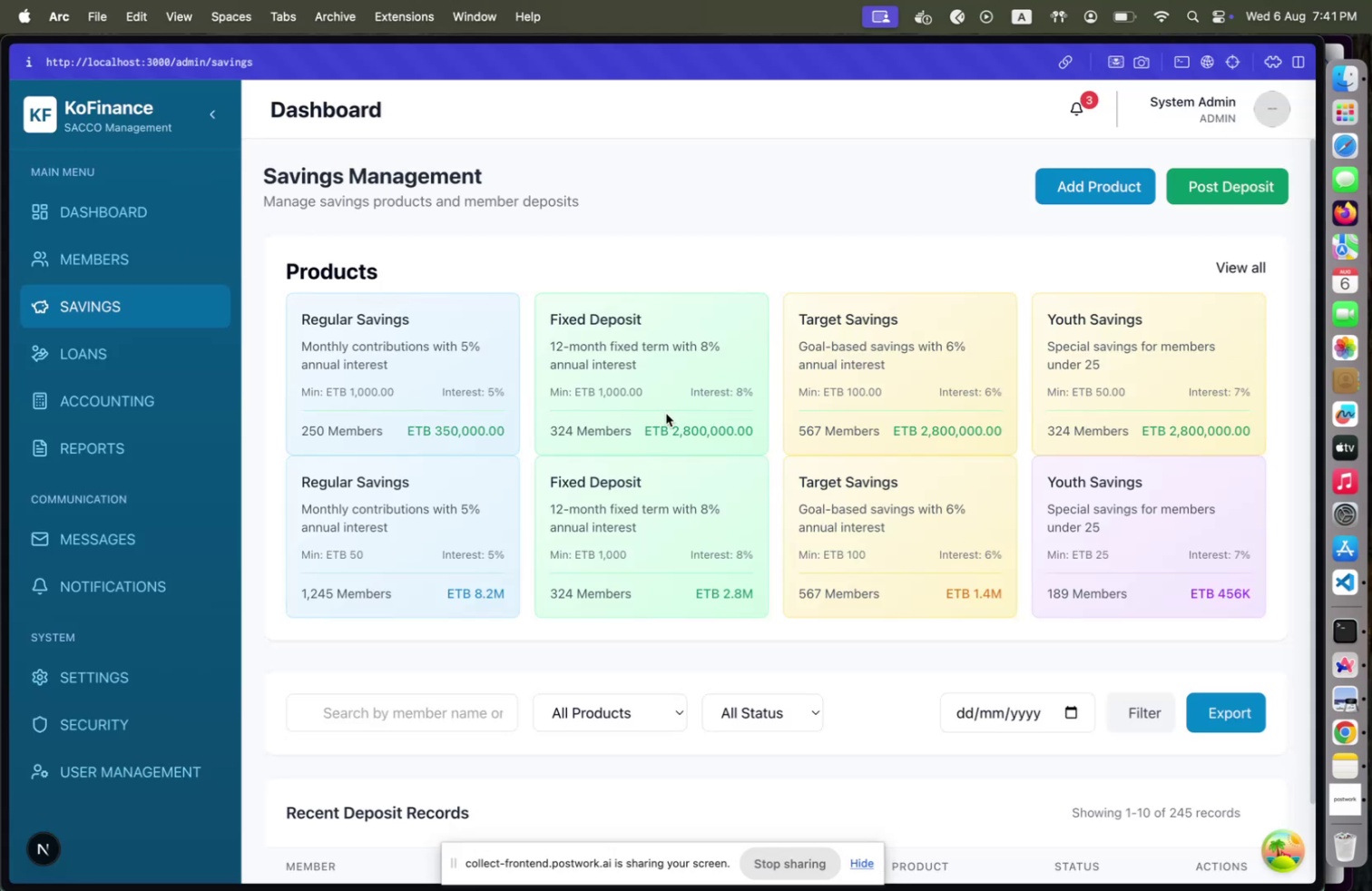 
key(Meta+Tab)
 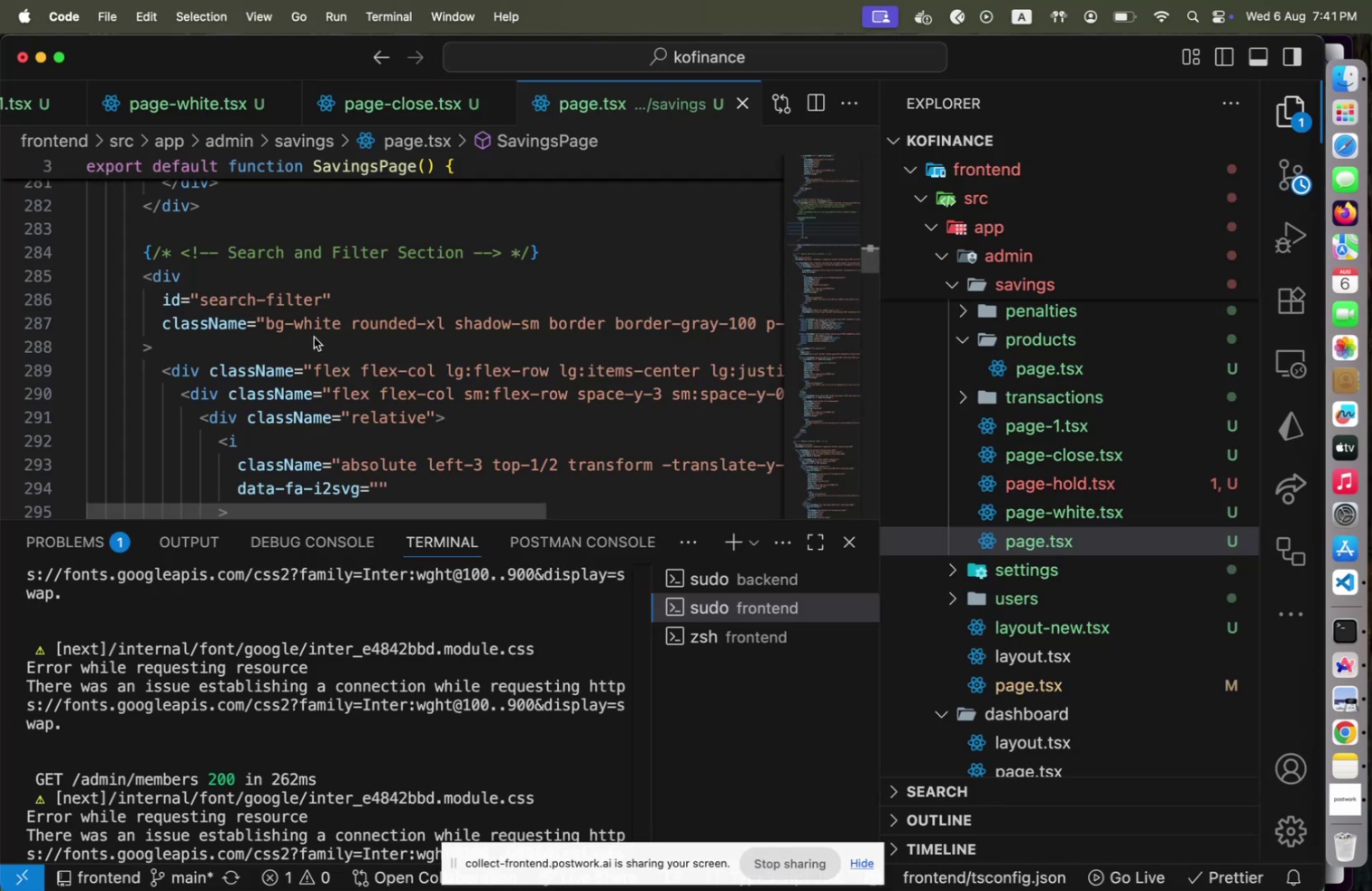 
scroll: coordinate [314, 338], scroll_direction: up, amount: 3.0
 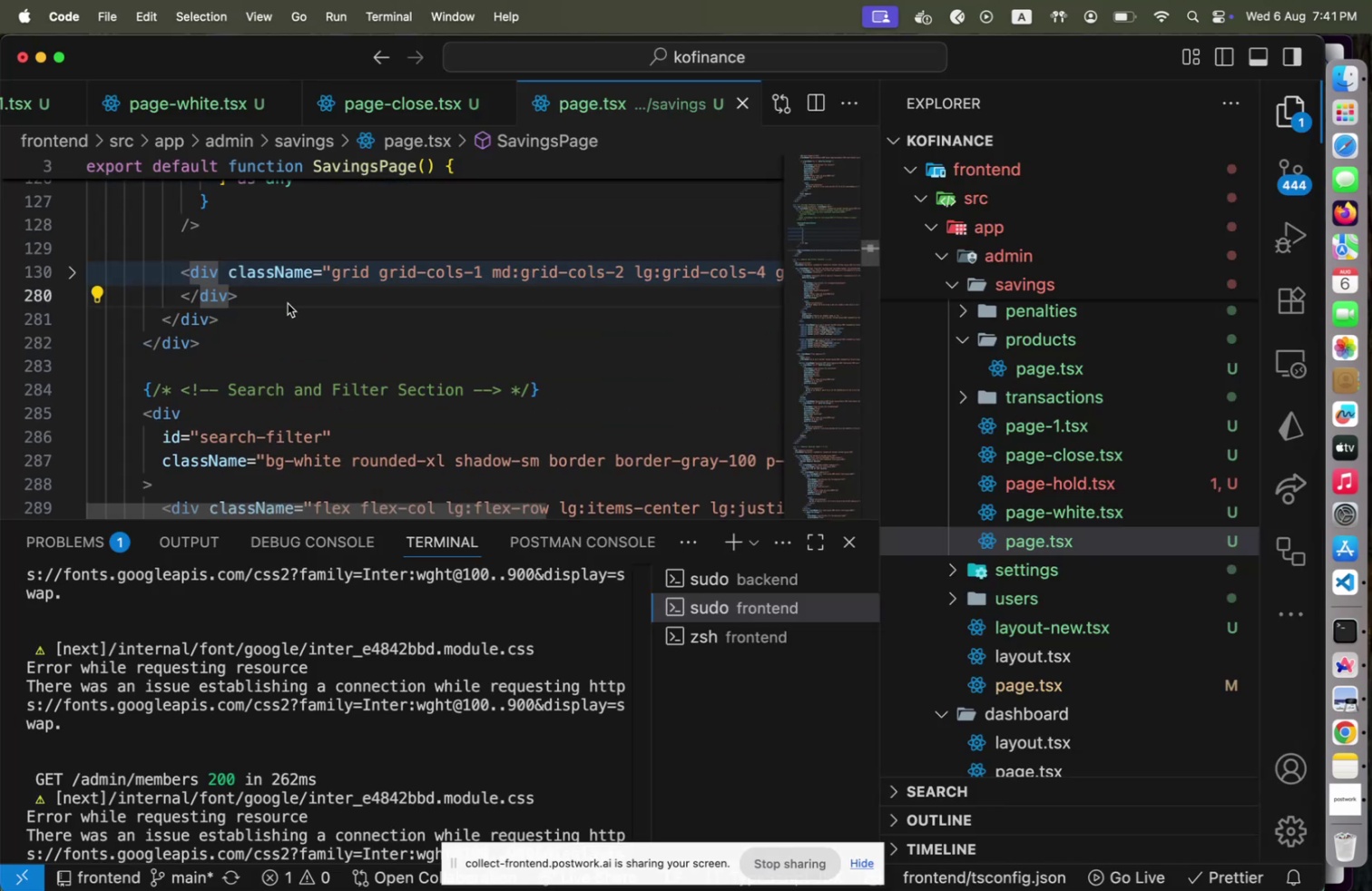 
left_click([288, 303])
 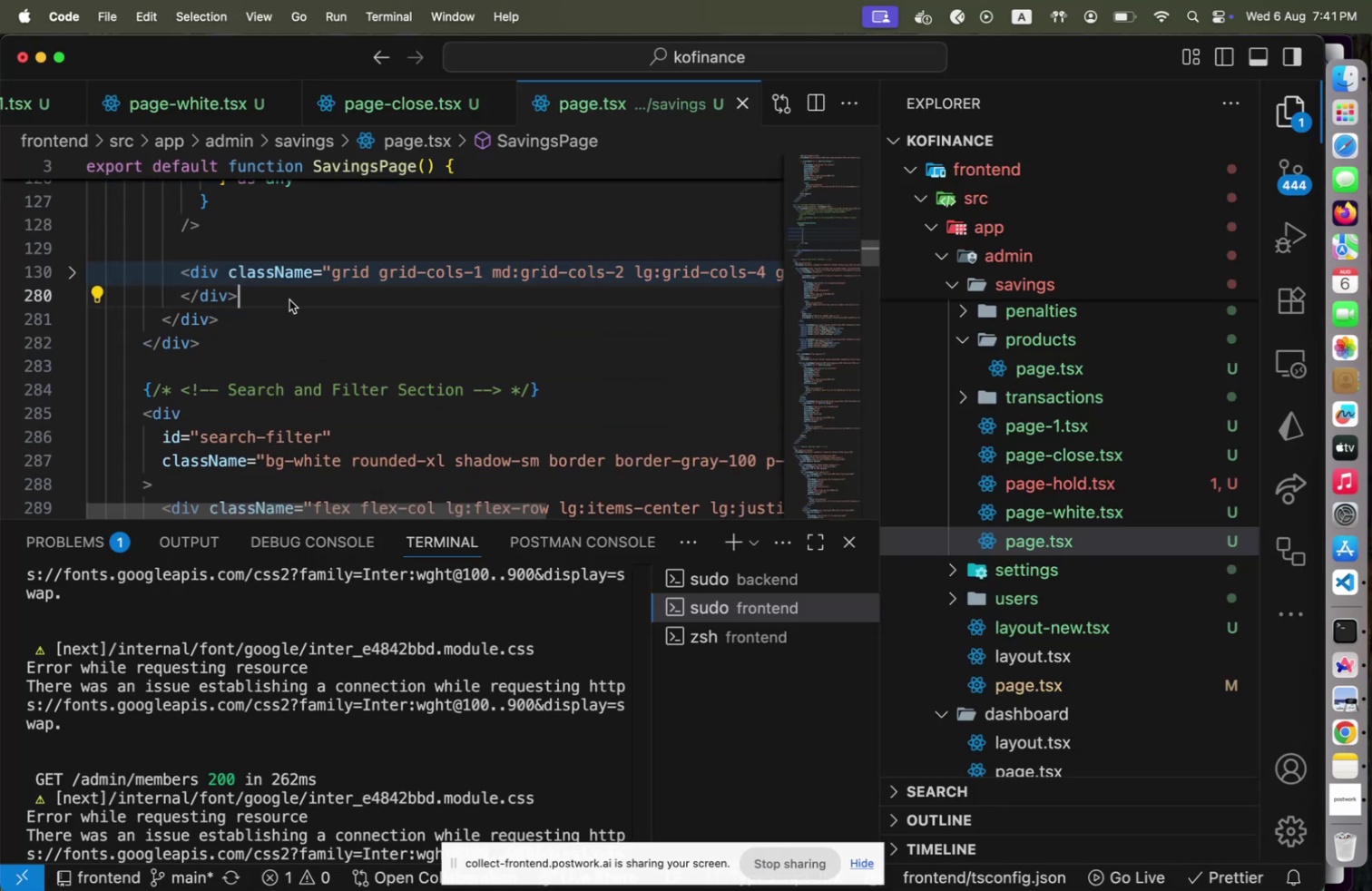 
key(Shift+ArrowUp)
 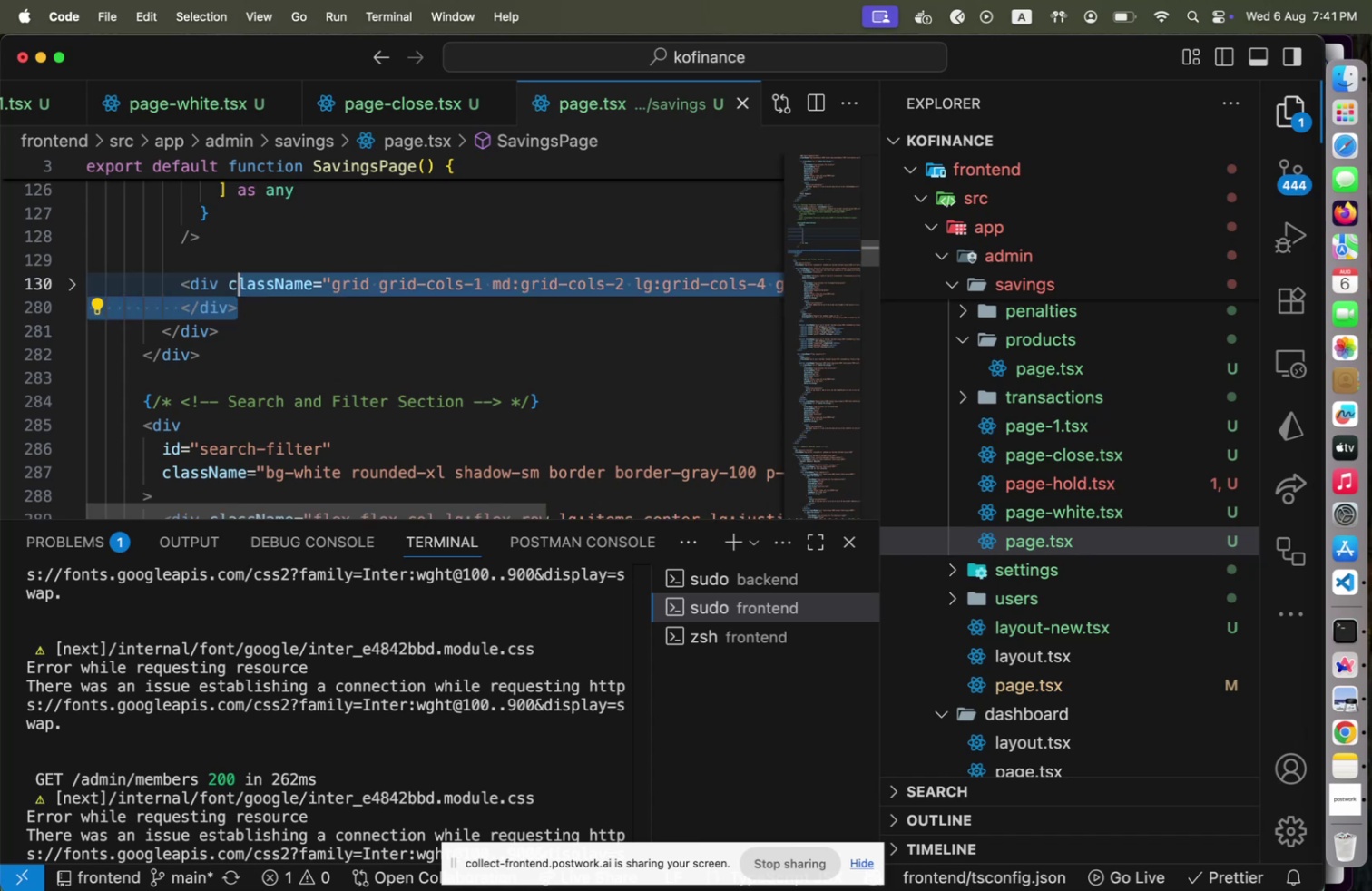 
key(Shift+Home)
 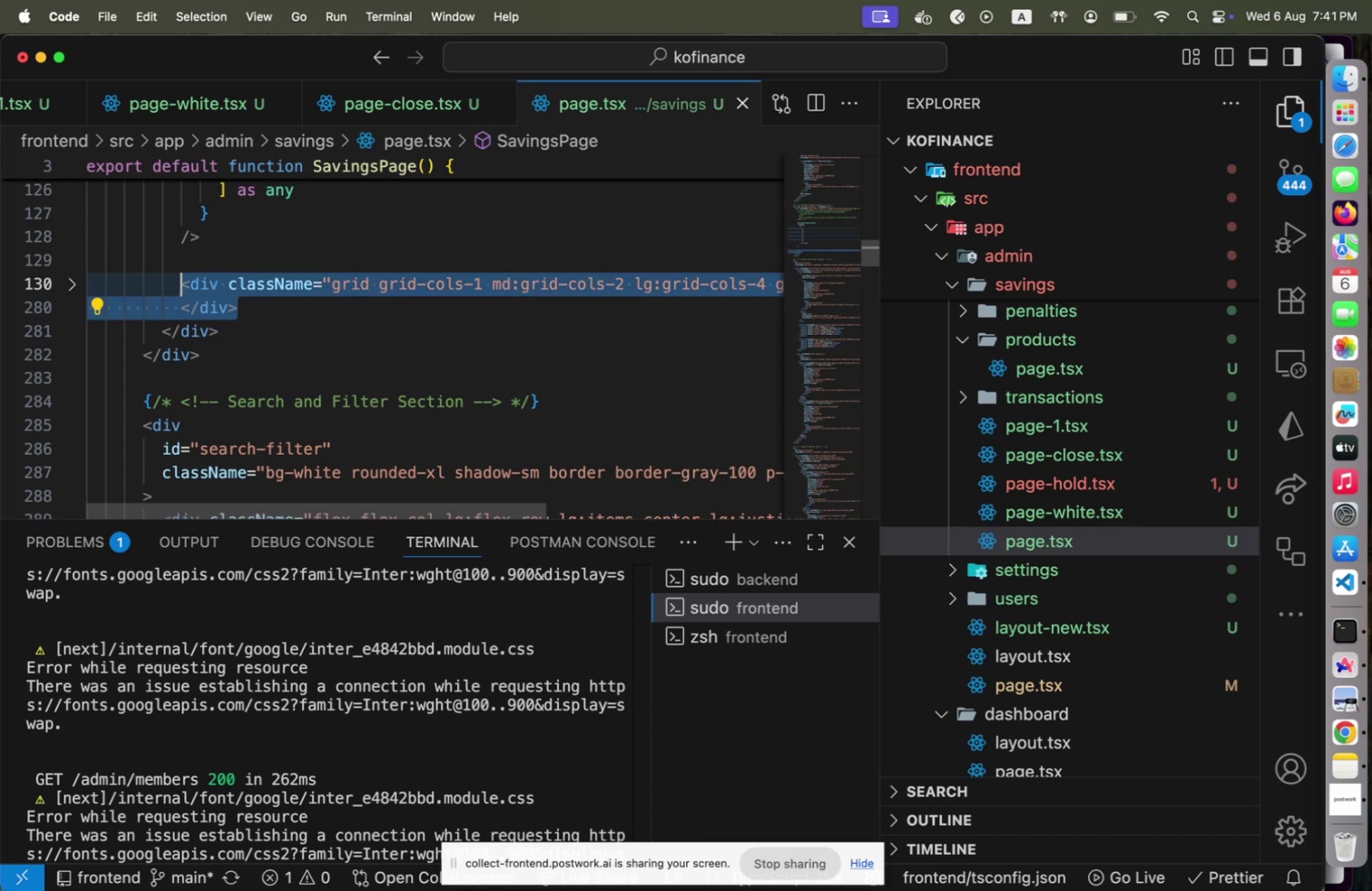 
key(Meta+CommandLeft)
 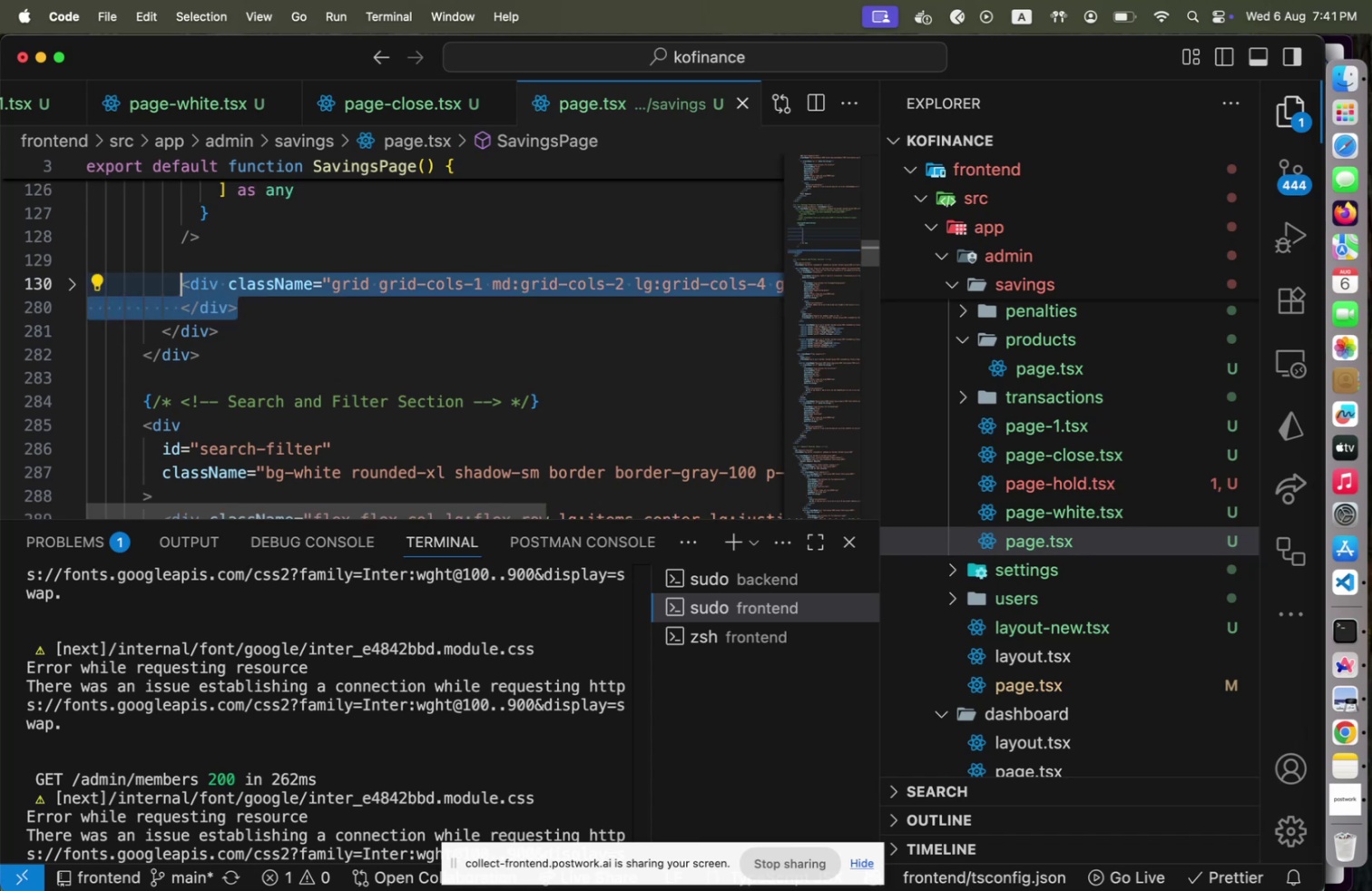 
key(Meta+Slash)
 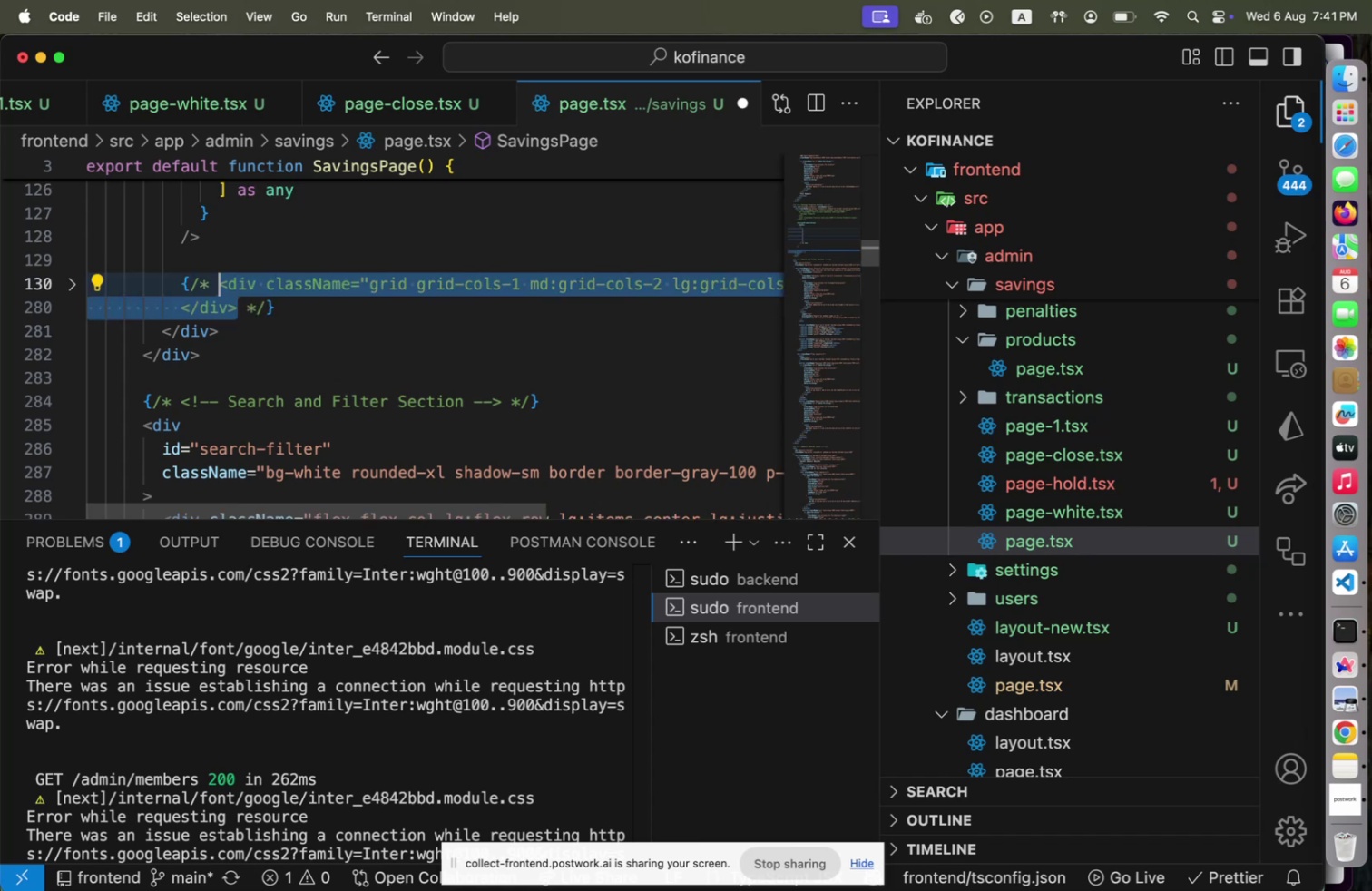 
key(Meta+CommandLeft)
 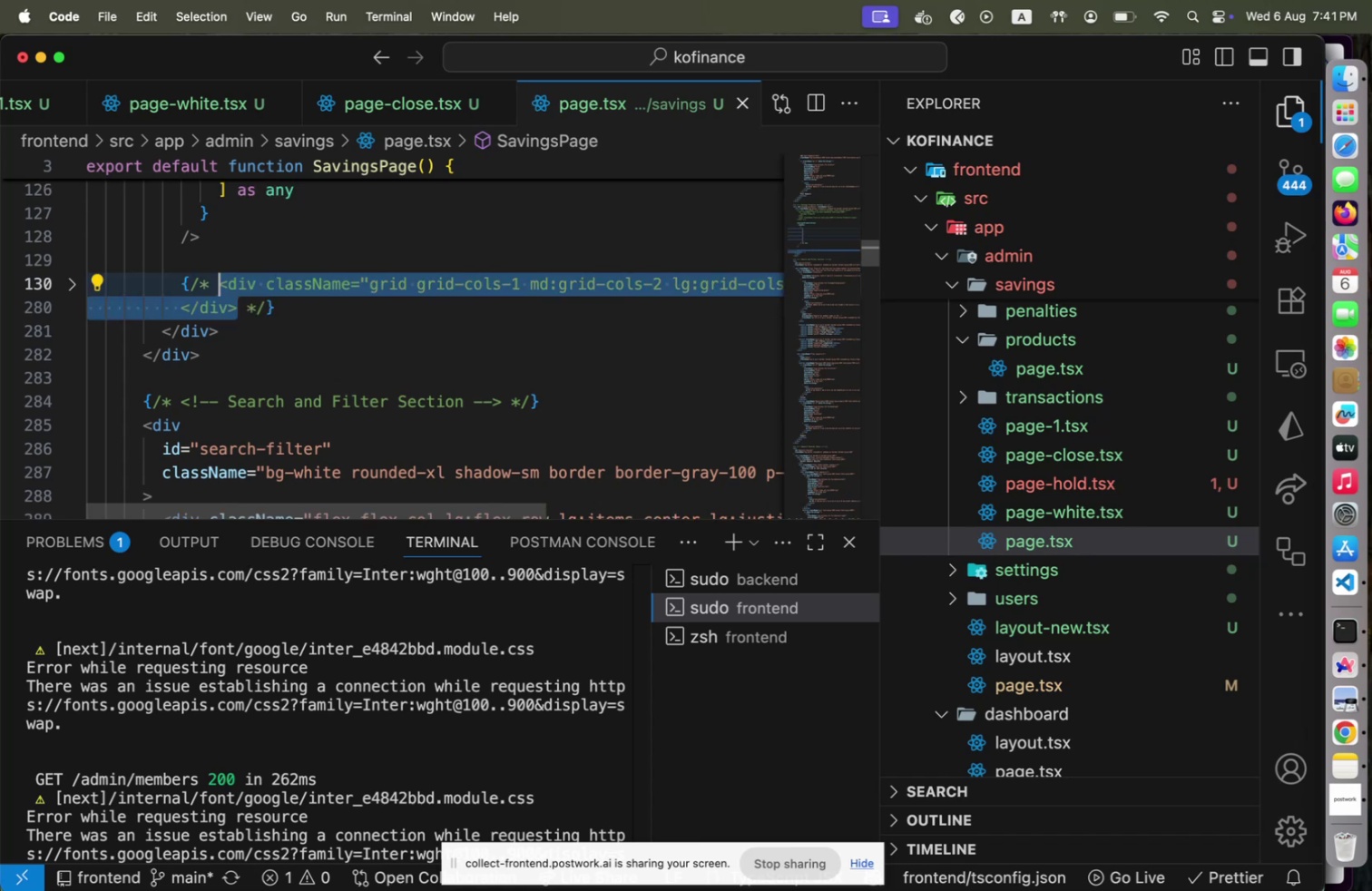 
key(Meta+S)
 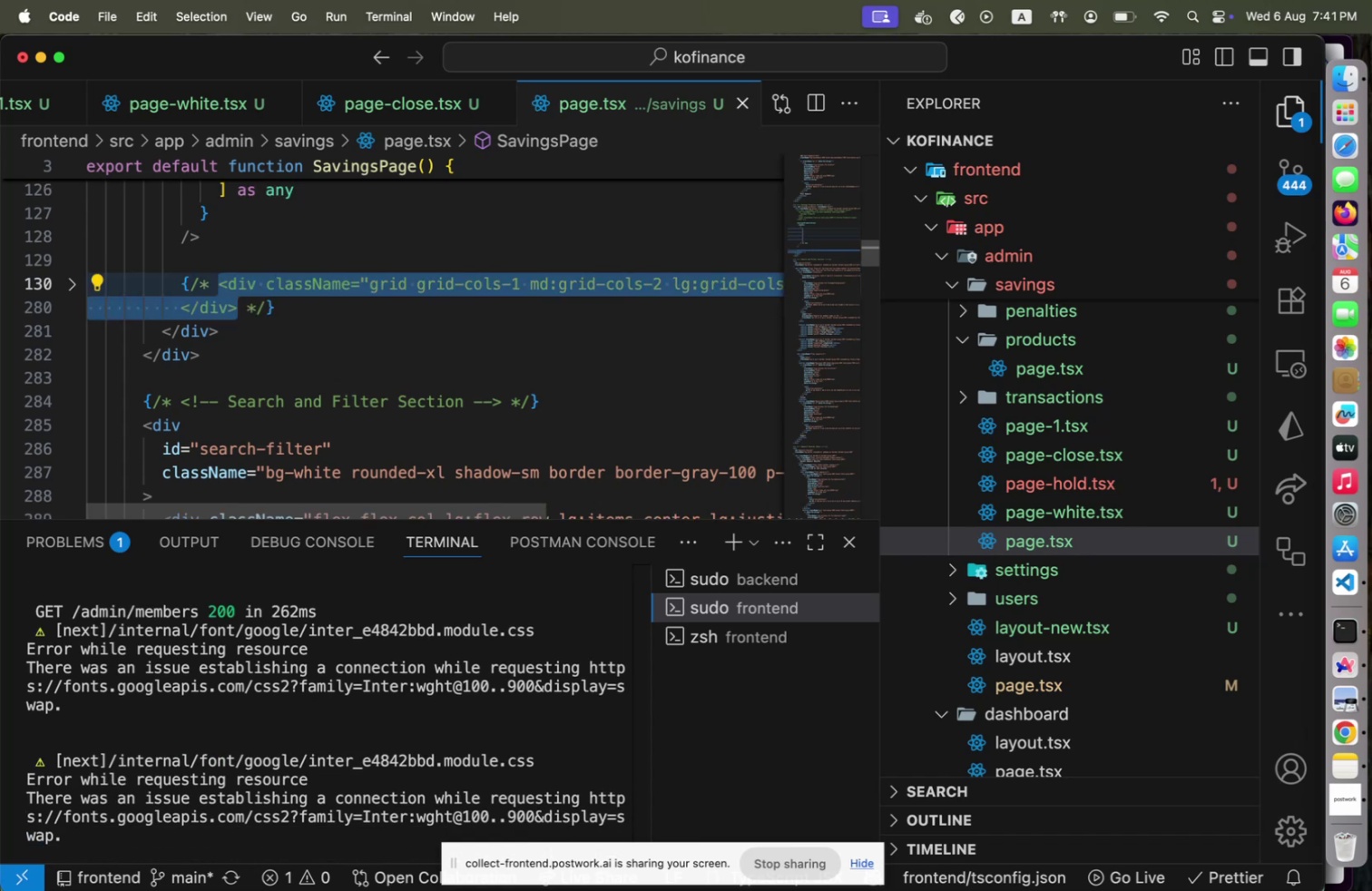 
key(Meta+CommandLeft)
 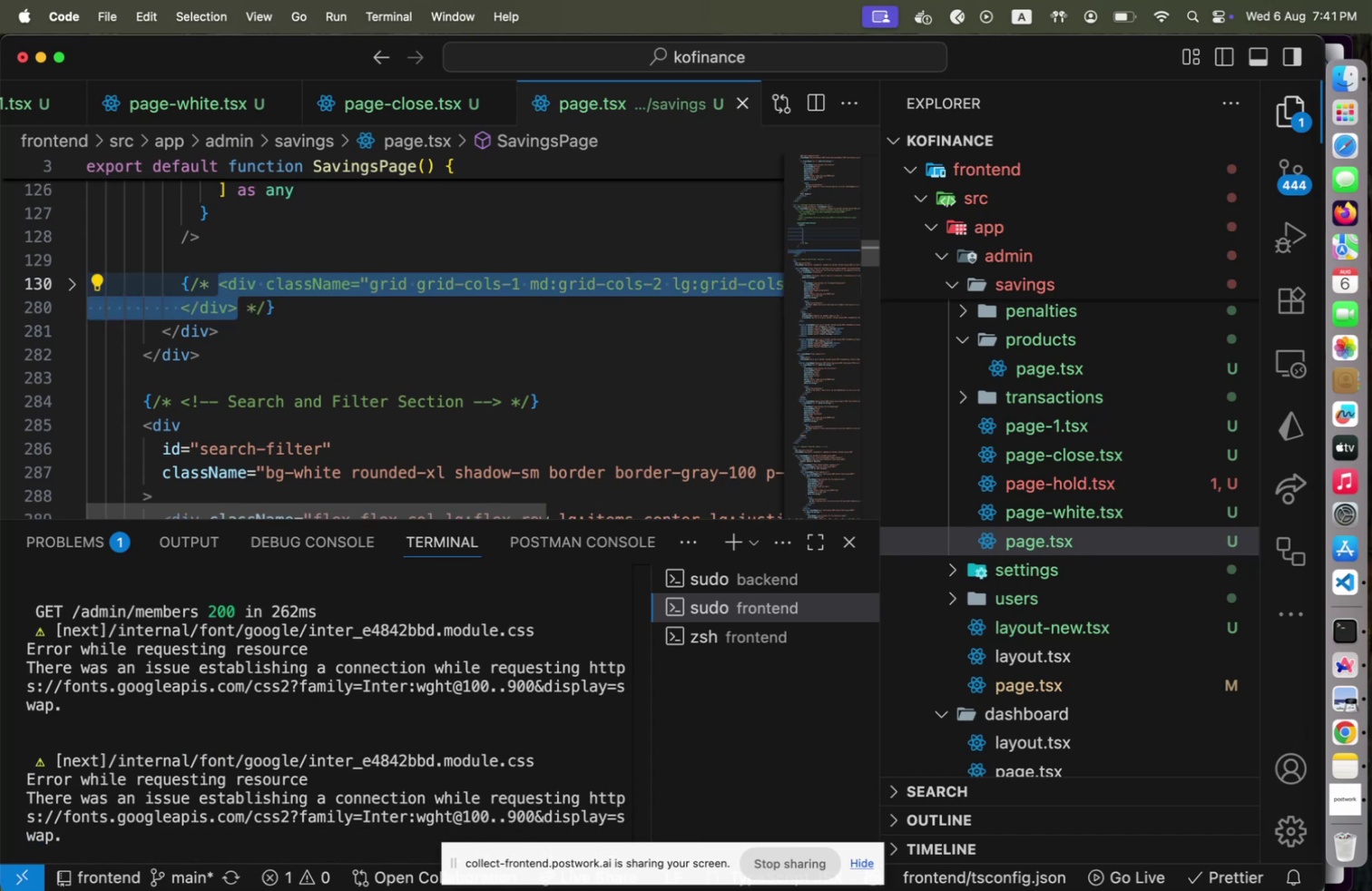 
key(Meta+Tab)
 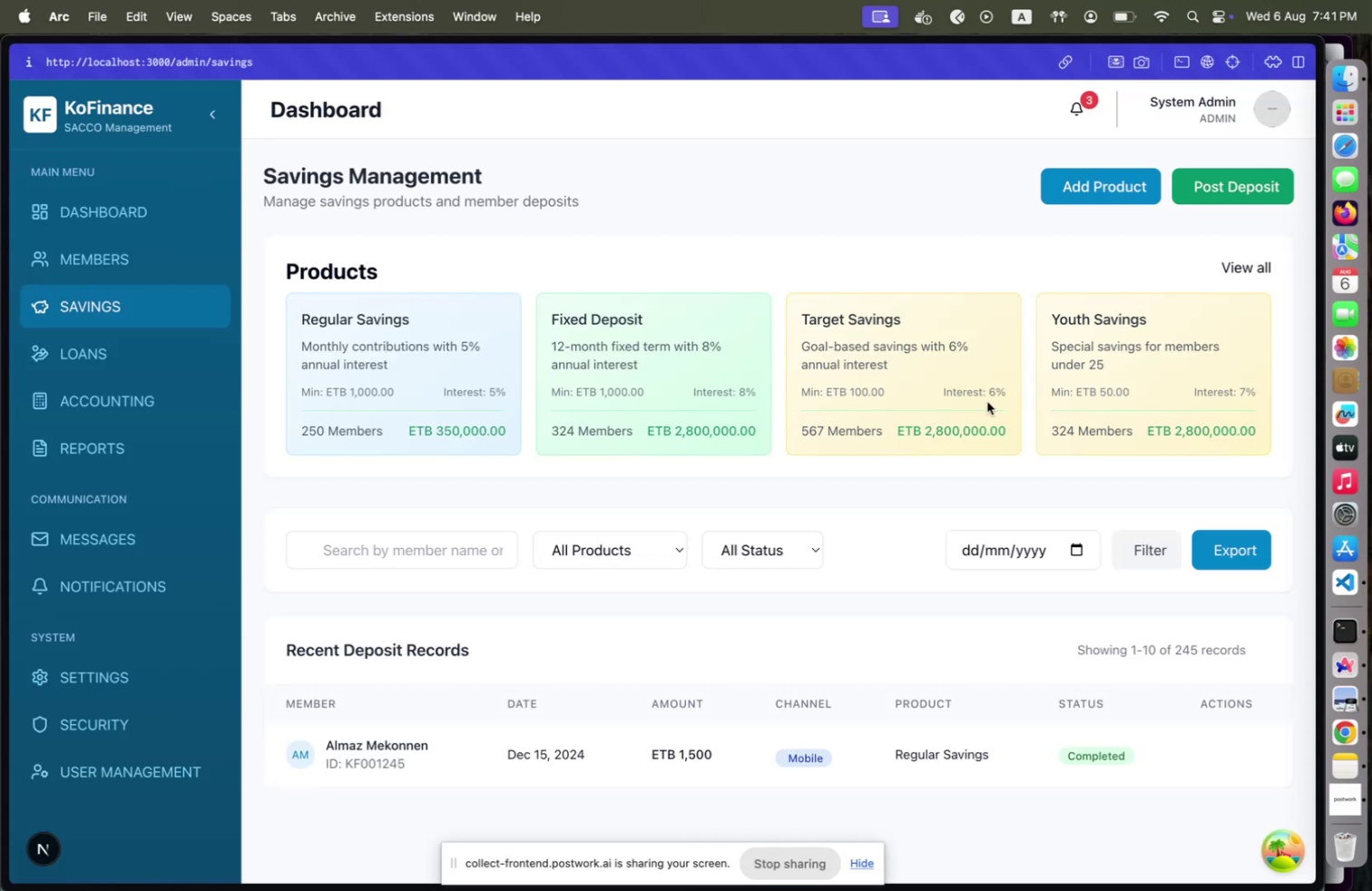 
wait(10.77)
 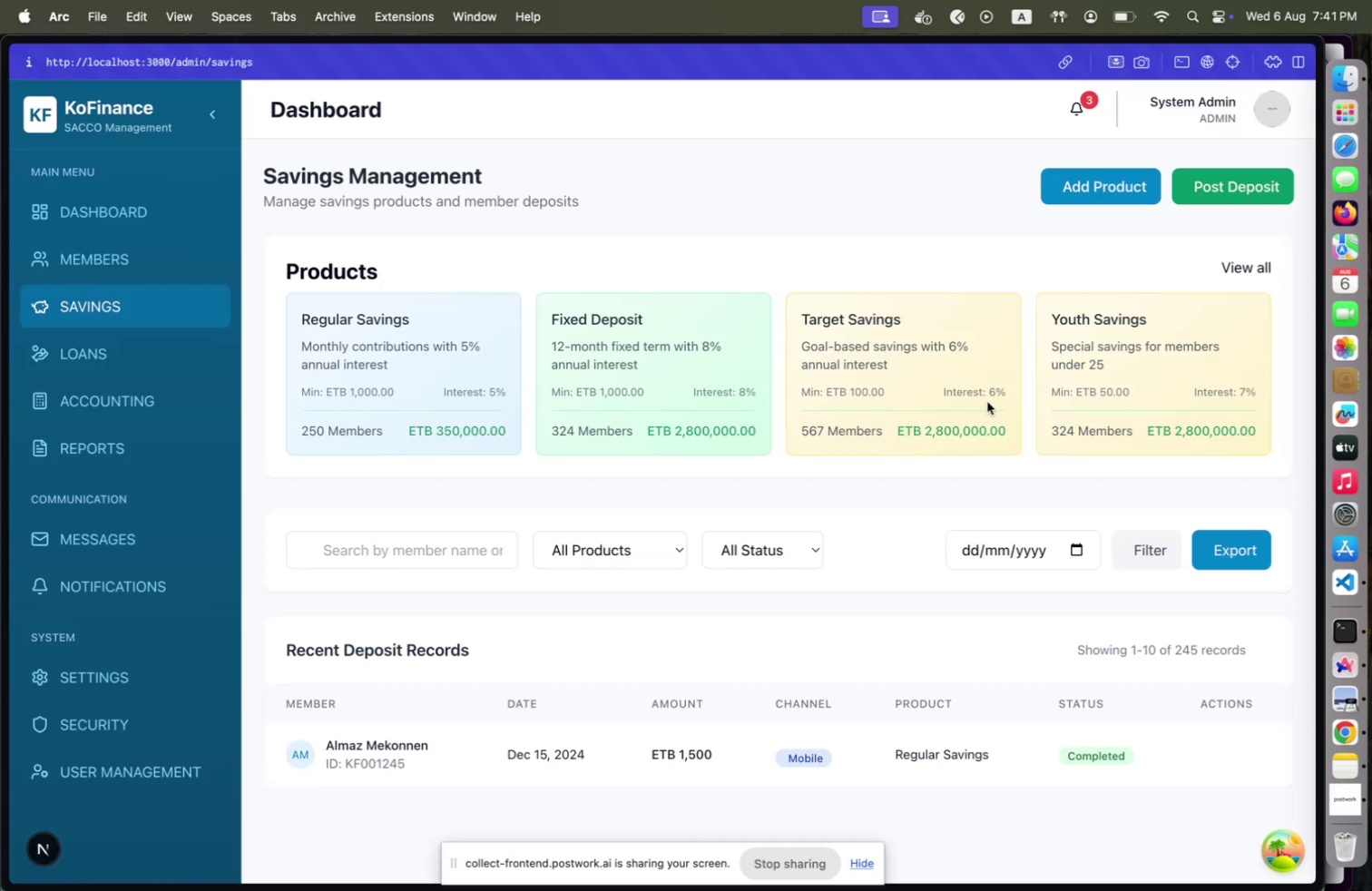 
key(Meta+CommandLeft)
 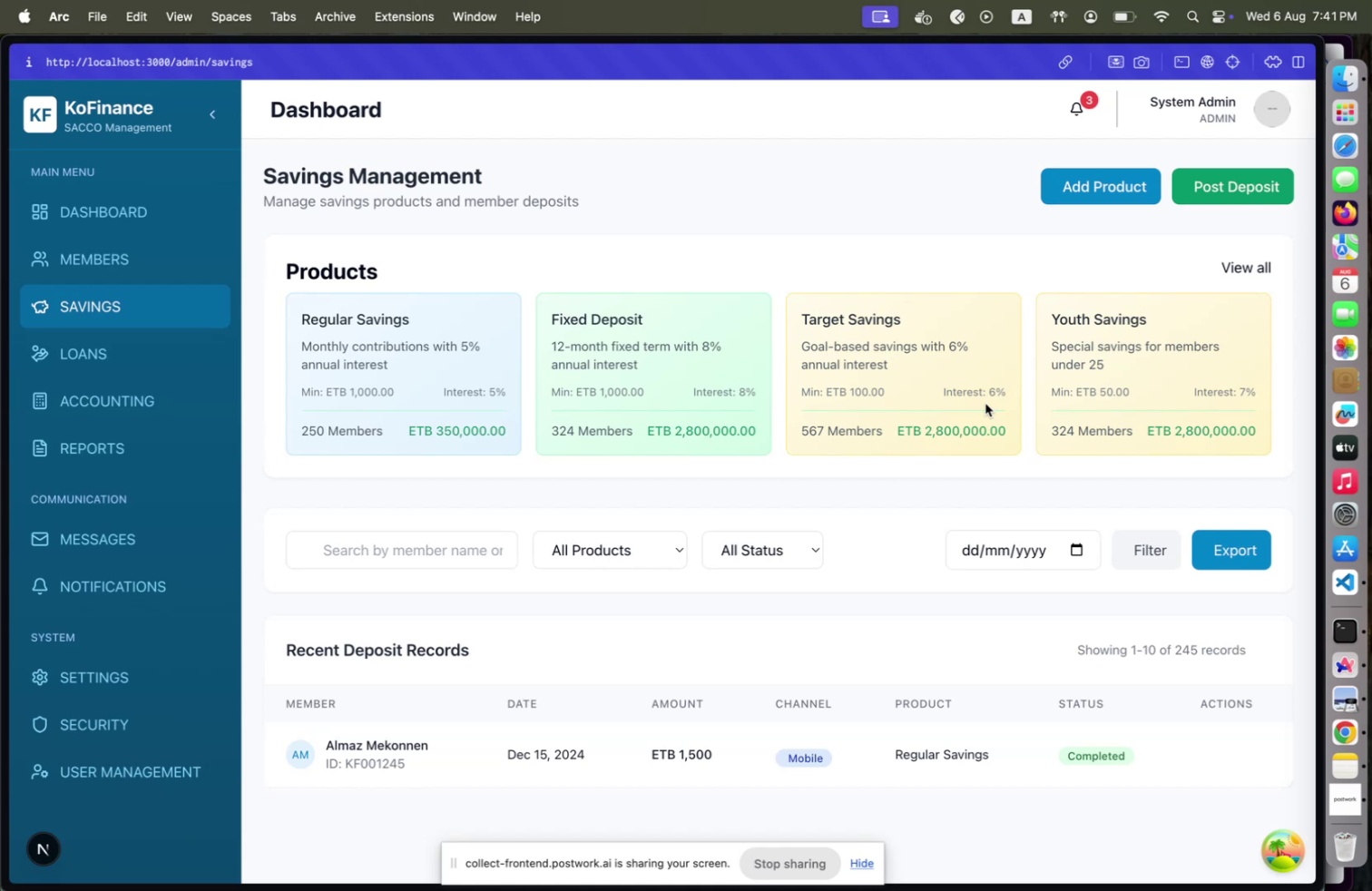 
key(Meta+Tab)
 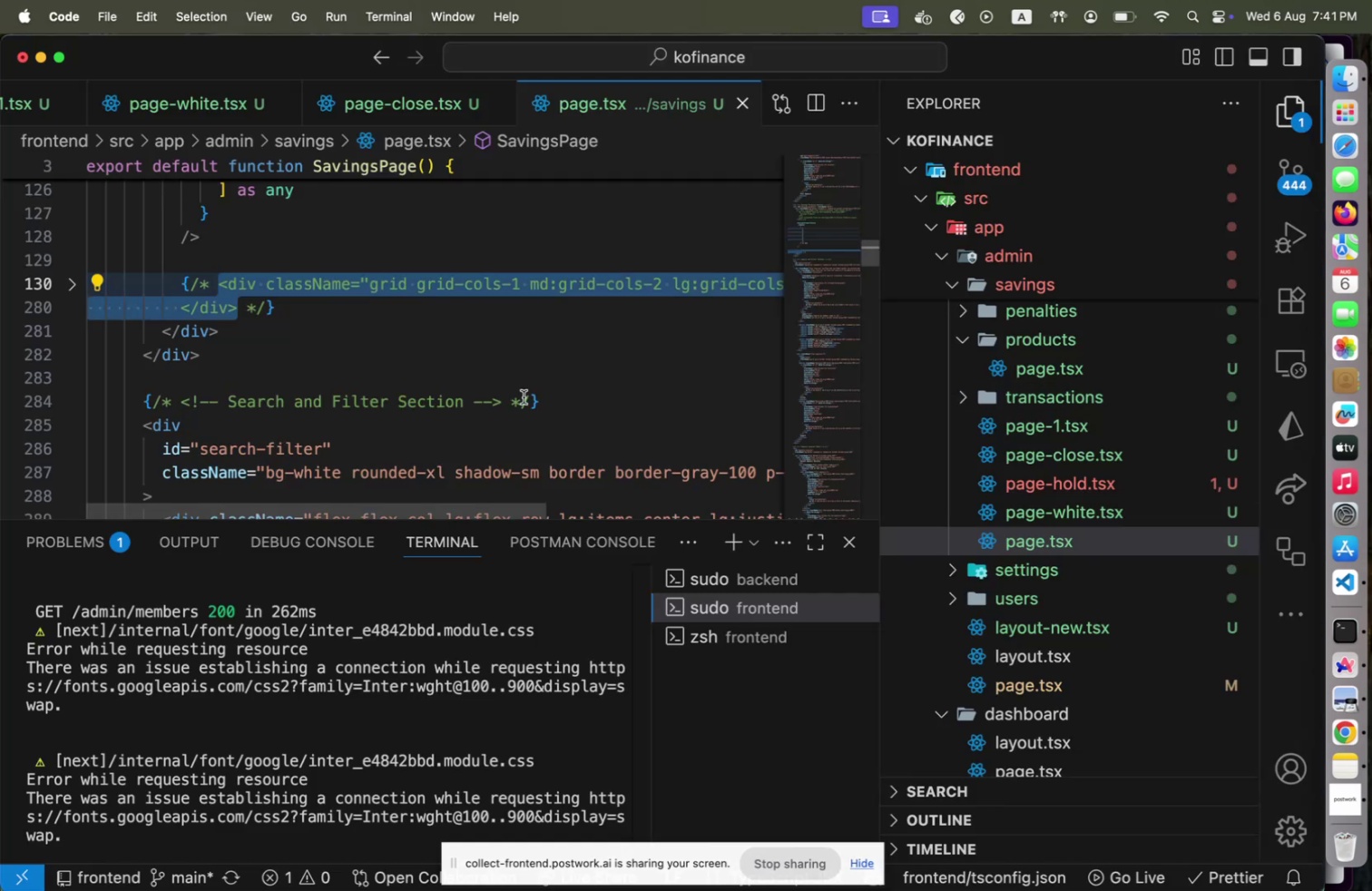 
scroll: coordinate [478, 397], scroll_direction: up, amount: 13.0
 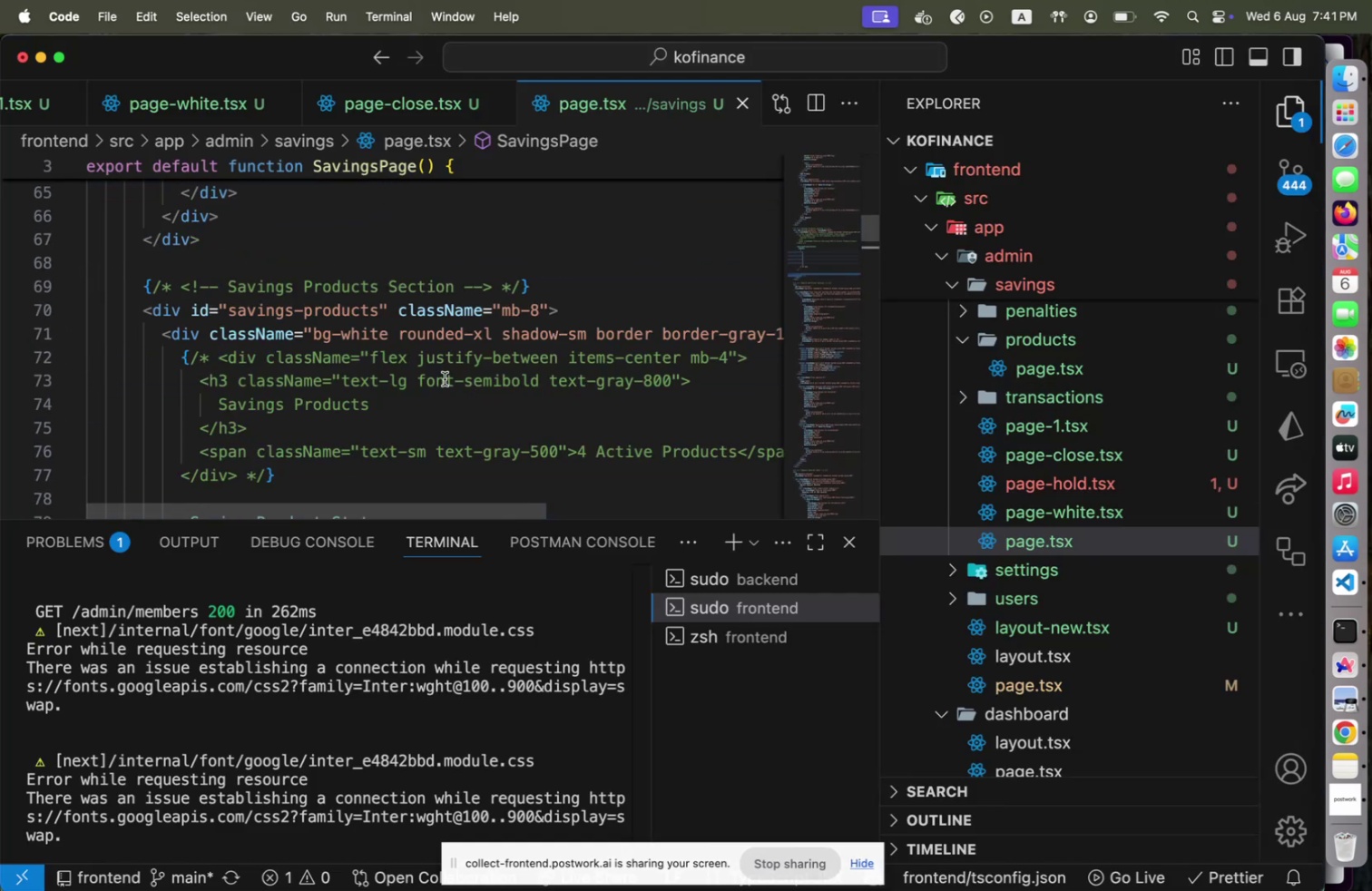 
hold_key(key=CommandLeft, duration=0.42)
 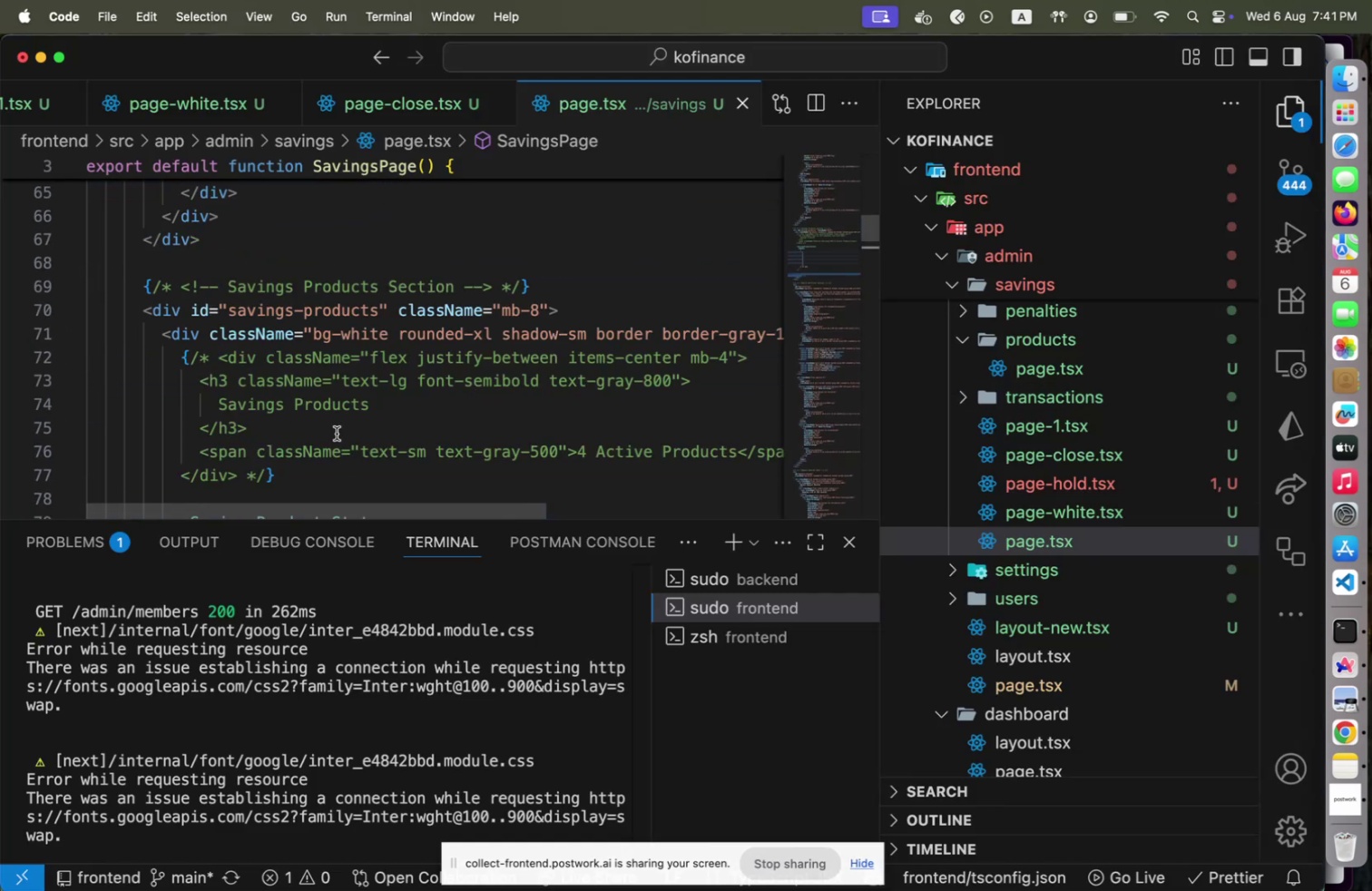 
scroll: coordinate [337, 433], scroll_direction: down, amount: 4.0
 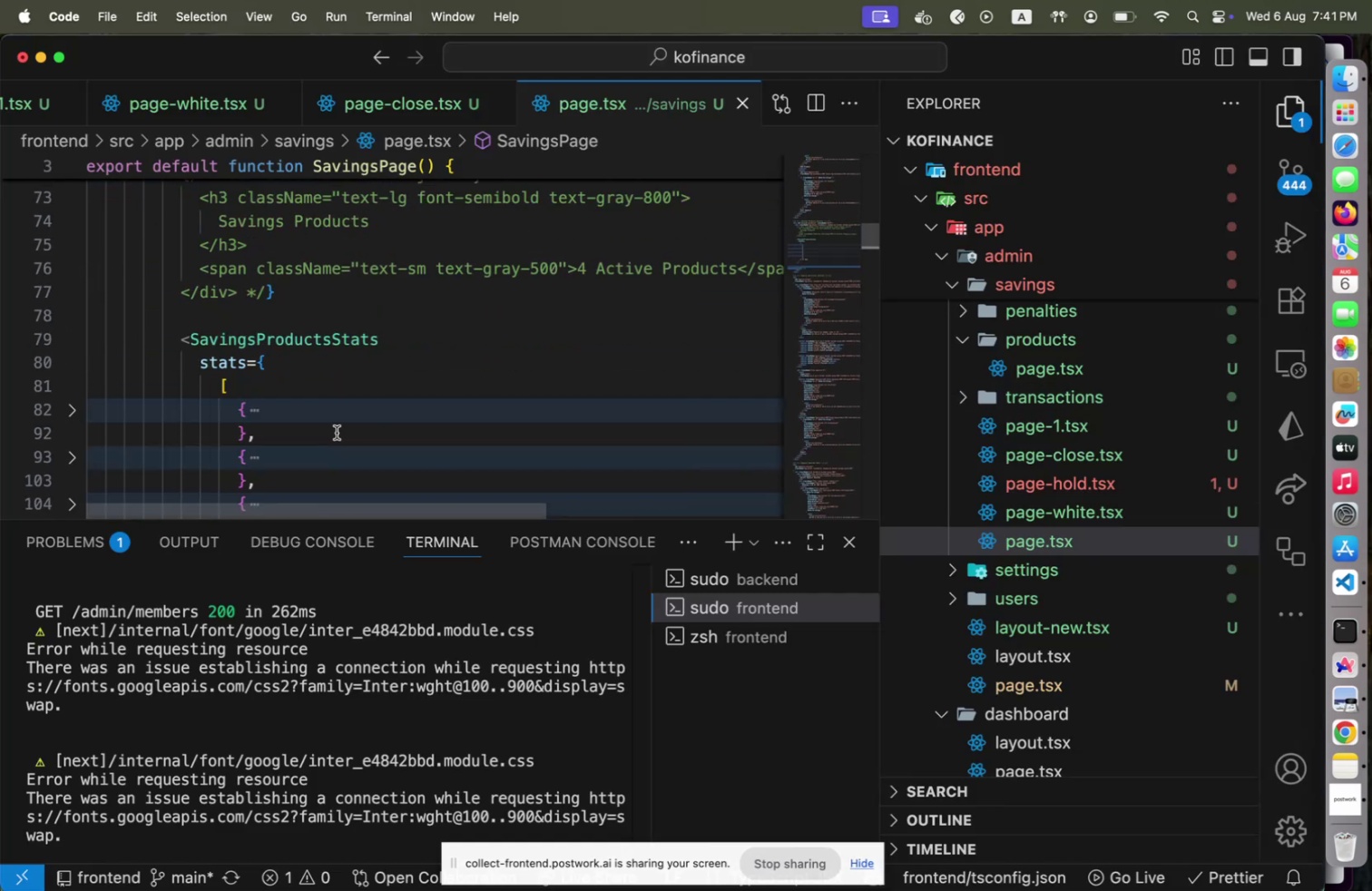 
hold_key(key=CommandLeft, duration=0.74)
left_click([323, 340])
 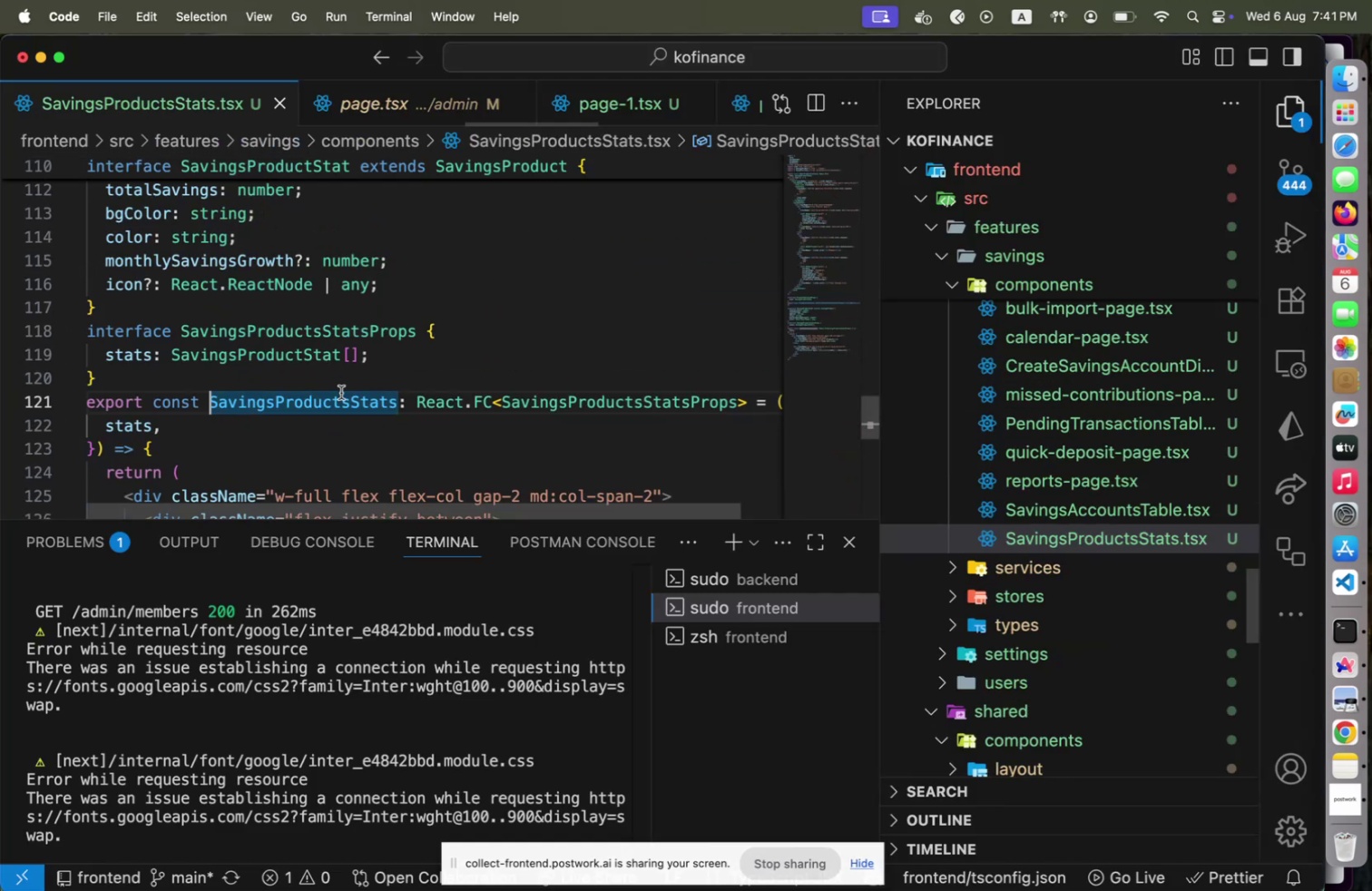 
scroll: coordinate [342, 412], scroll_direction: down, amount: 9.0
 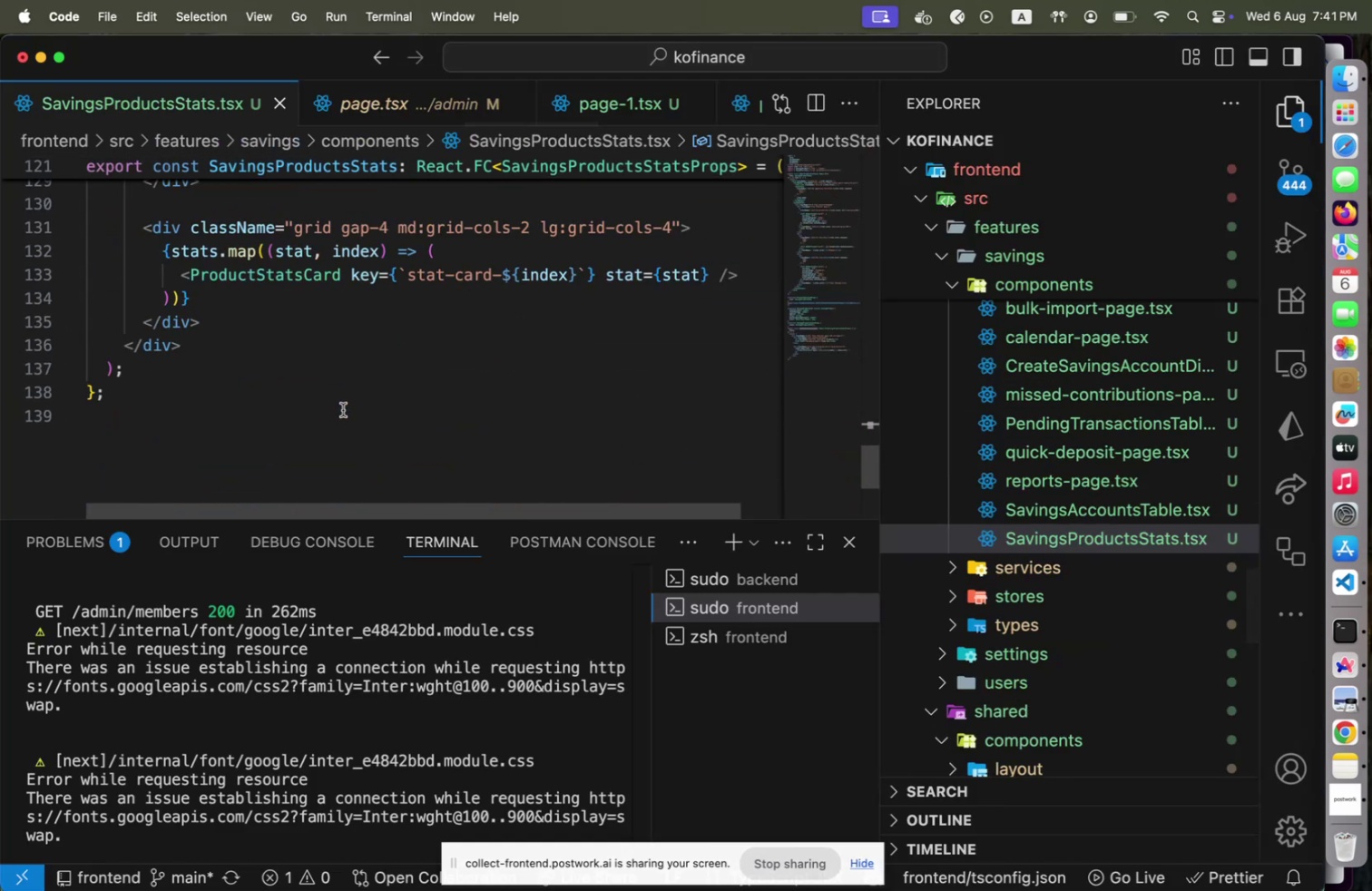 
scroll: coordinate [343, 409], scroll_direction: up, amount: 2.0
 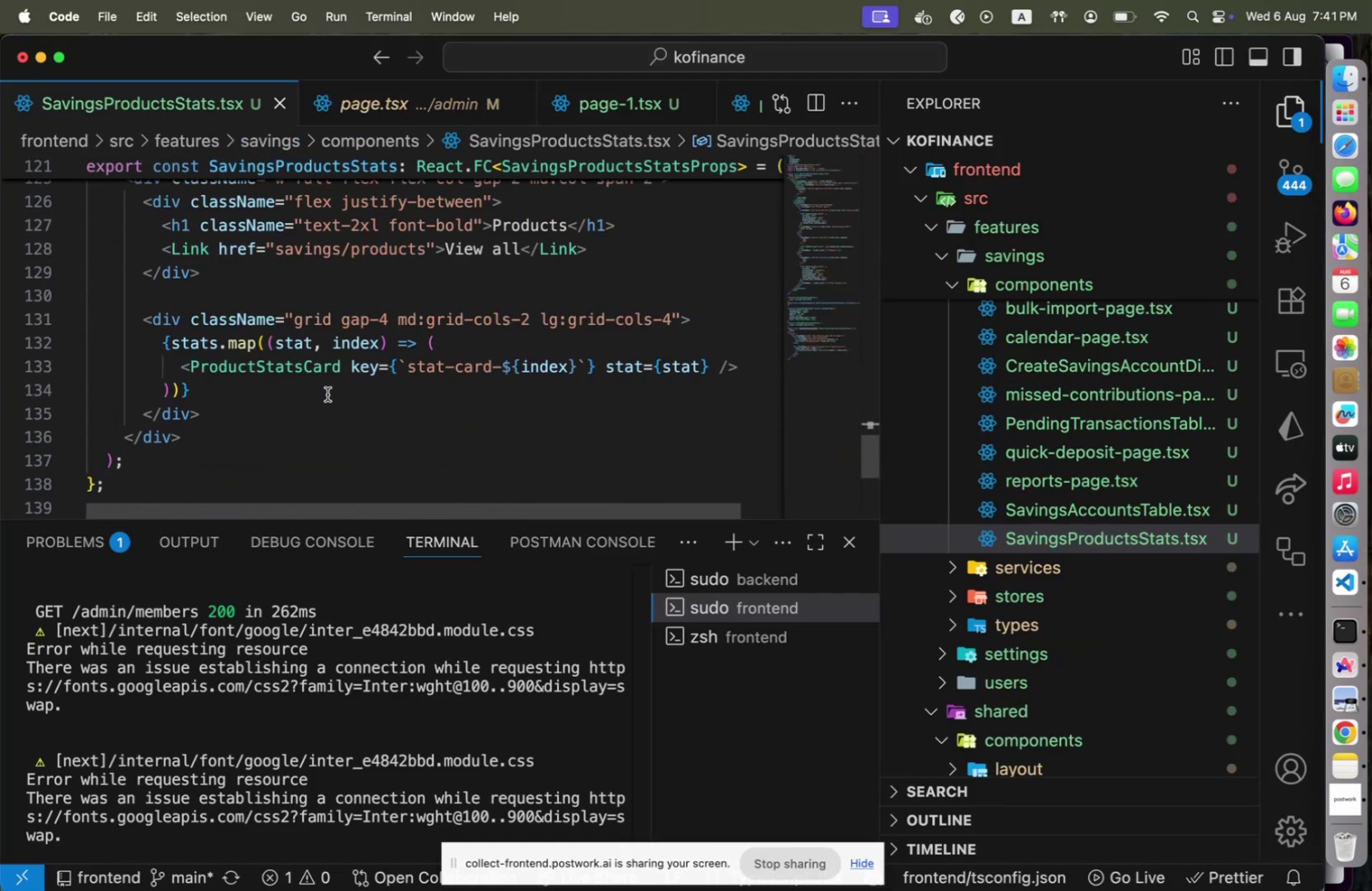 
hold_key(key=CommandLeft, duration=0.6)
left_click([295, 364])
 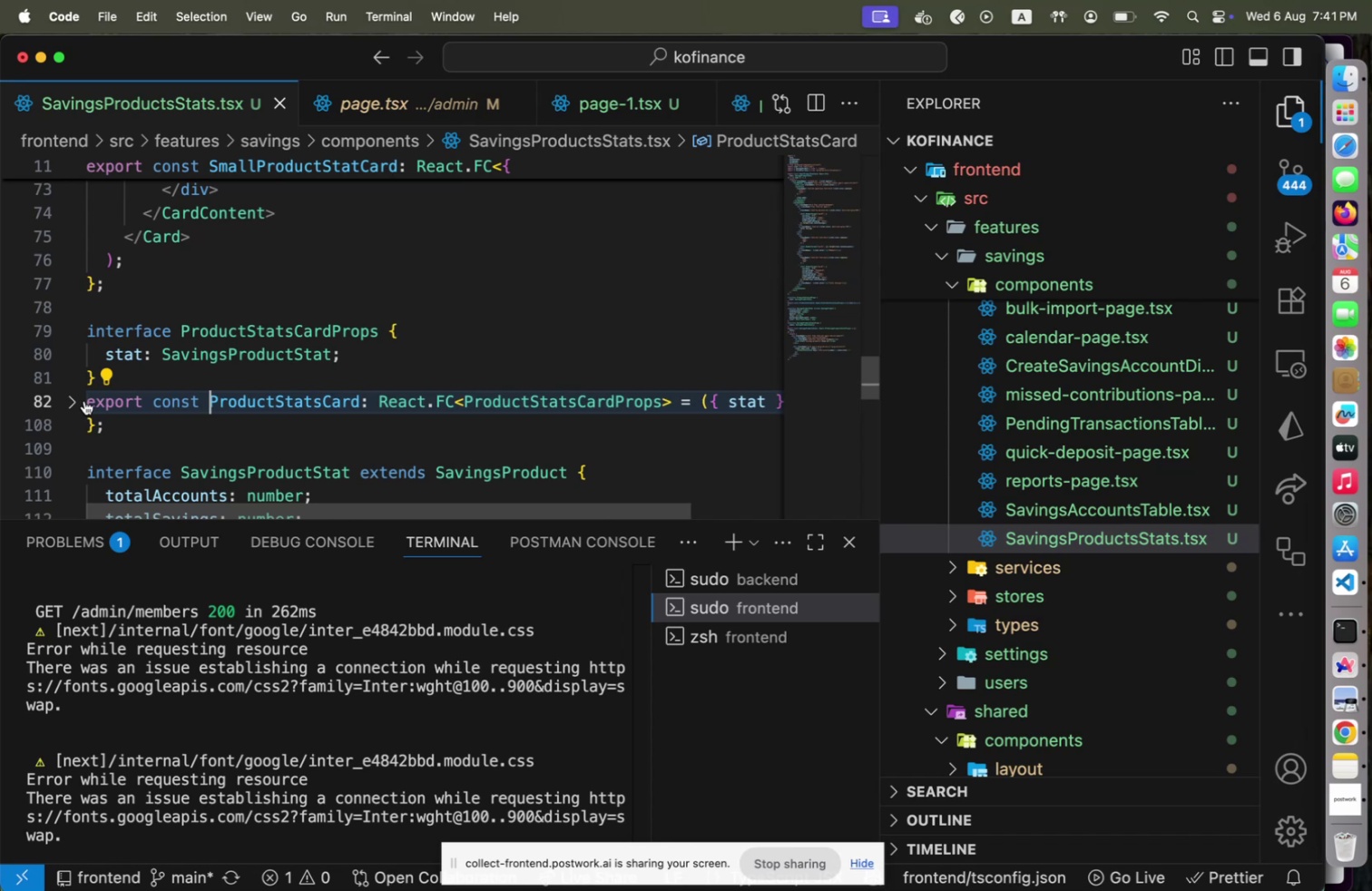 
left_click([77, 402])
 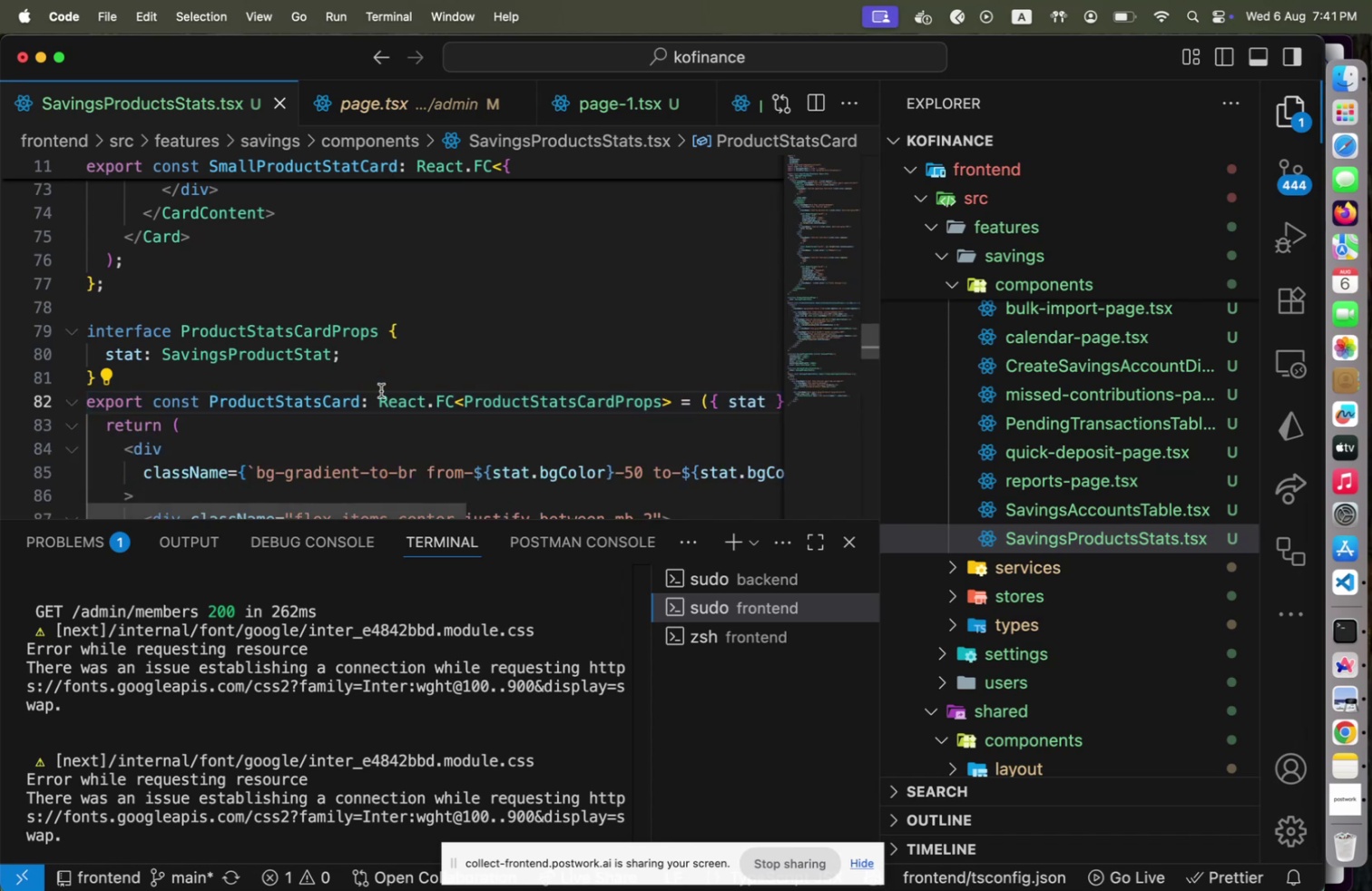 
scroll: coordinate [452, 378], scroll_direction: down, amount: 9.0
 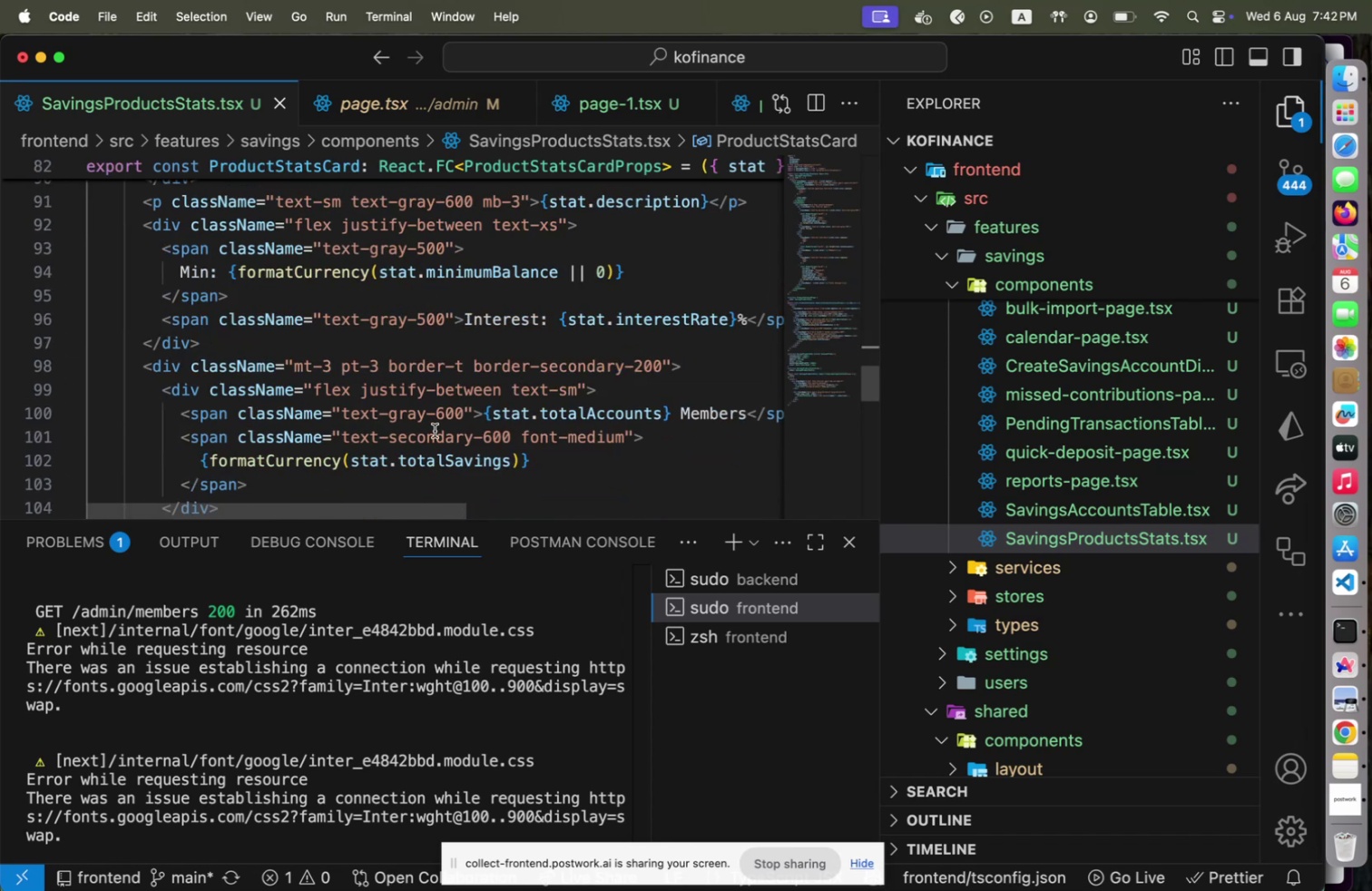 
double_click([435, 430])
 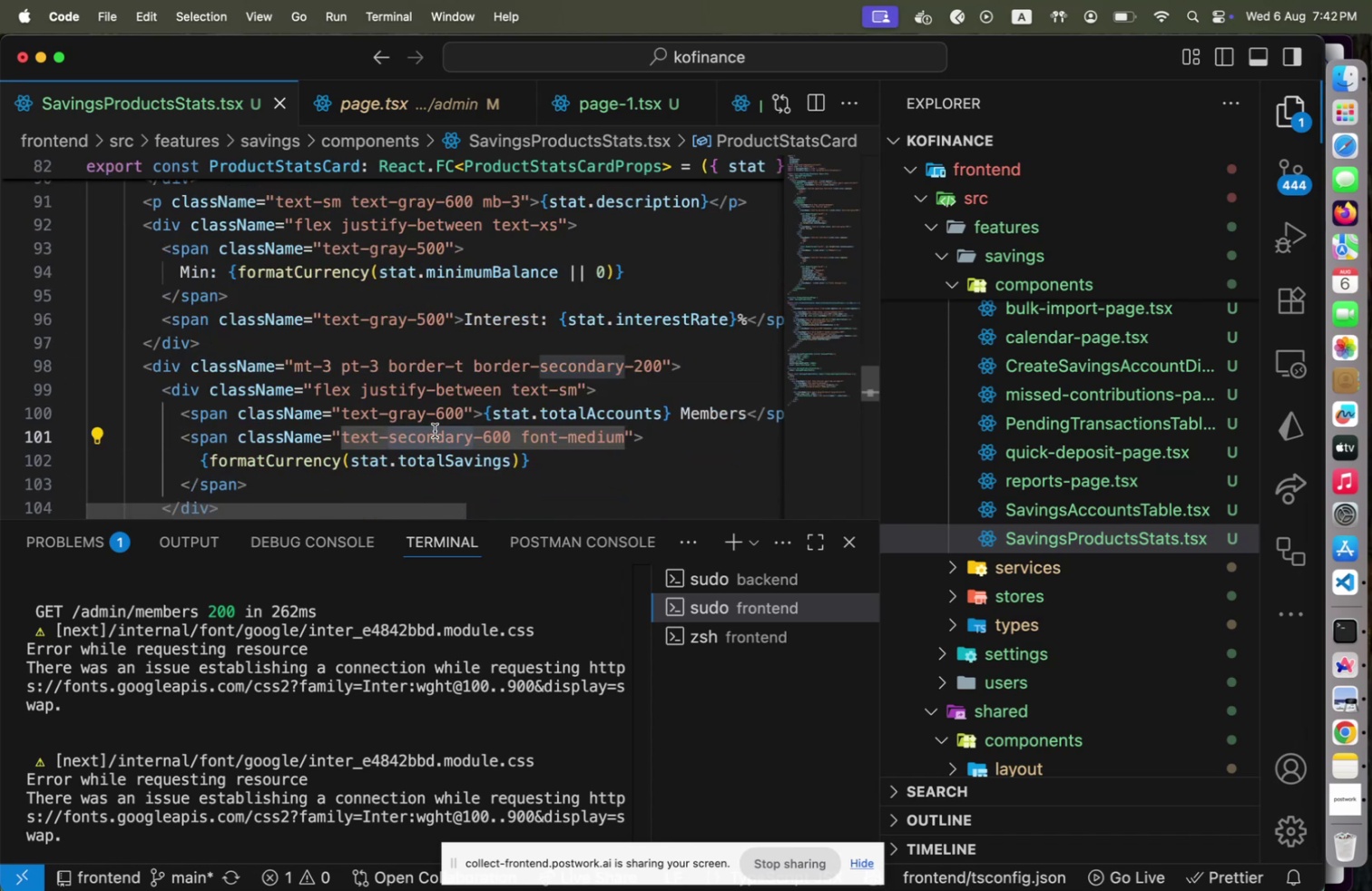 
key(ArrowLeft)
 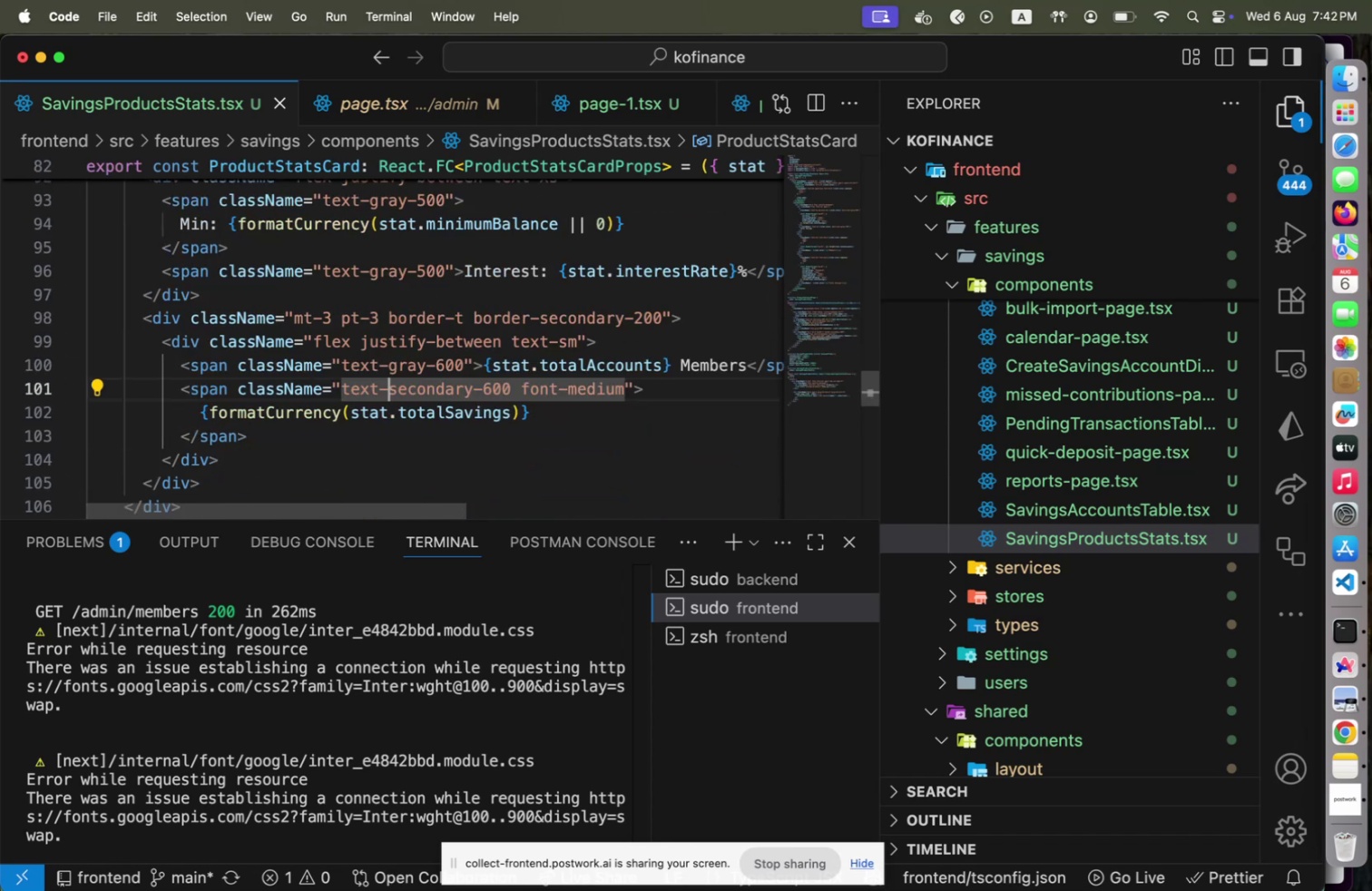 
key(ArrowLeft)
 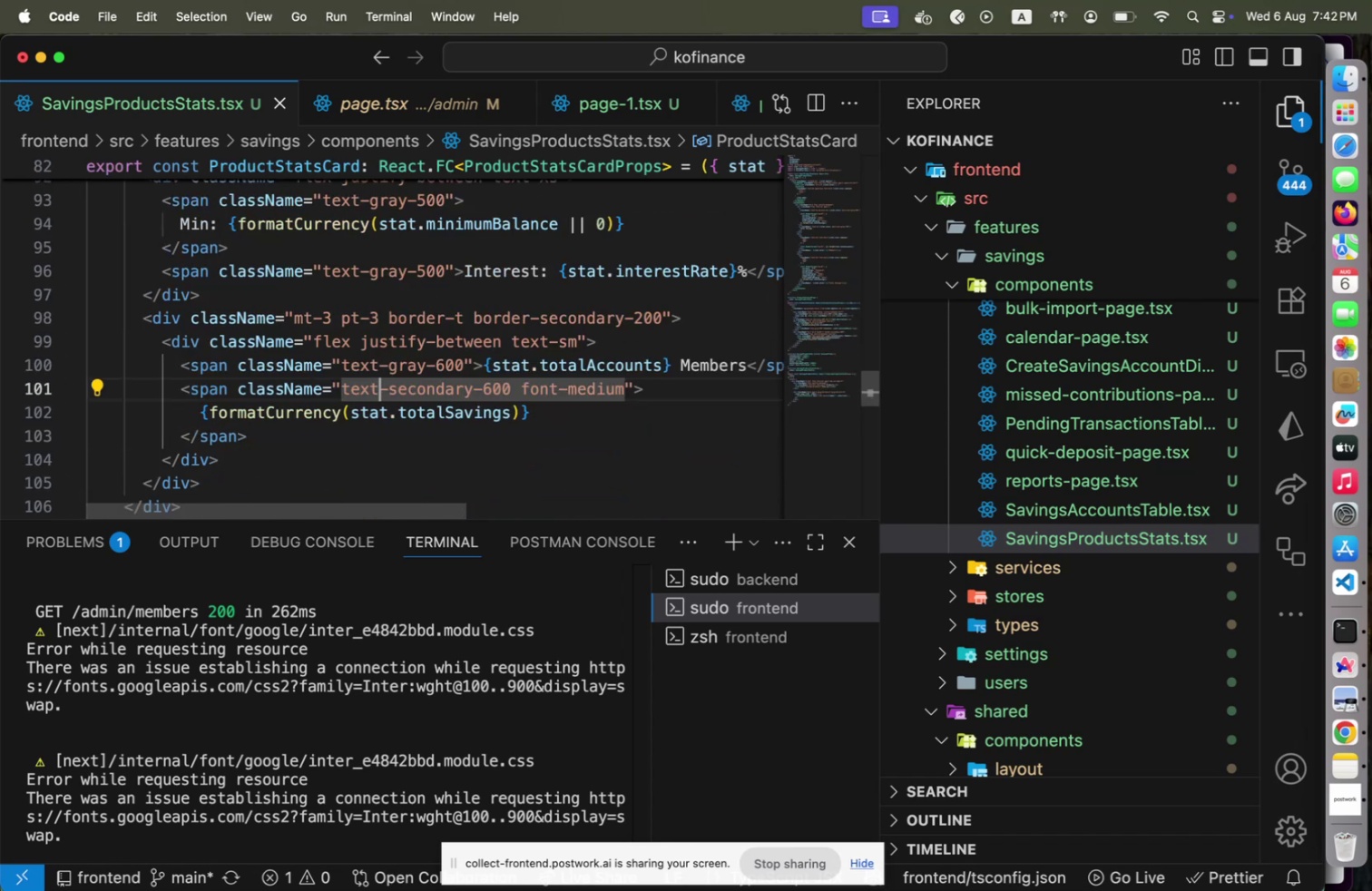 
key(ArrowLeft)
 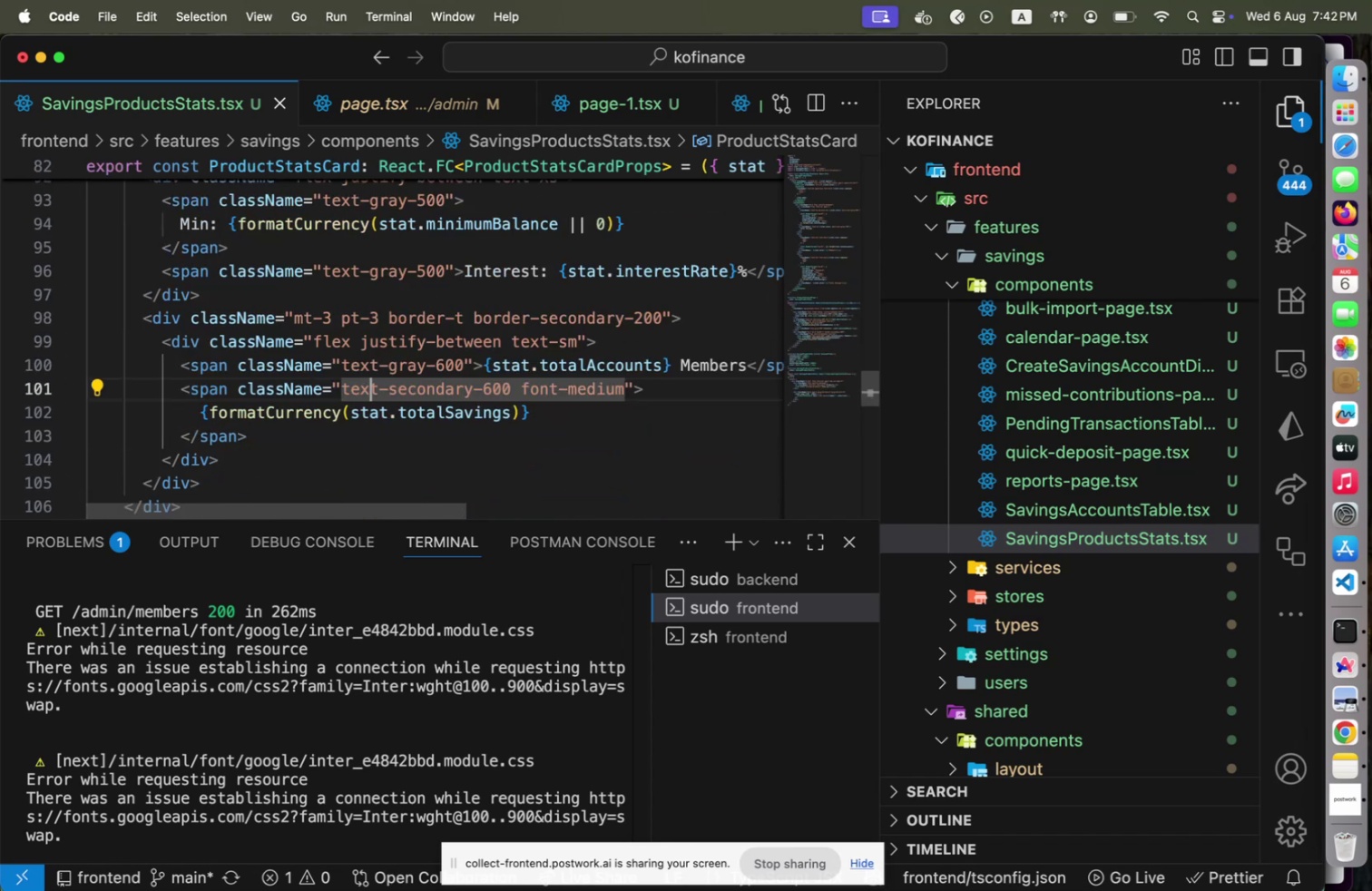 
key(ArrowLeft)
 